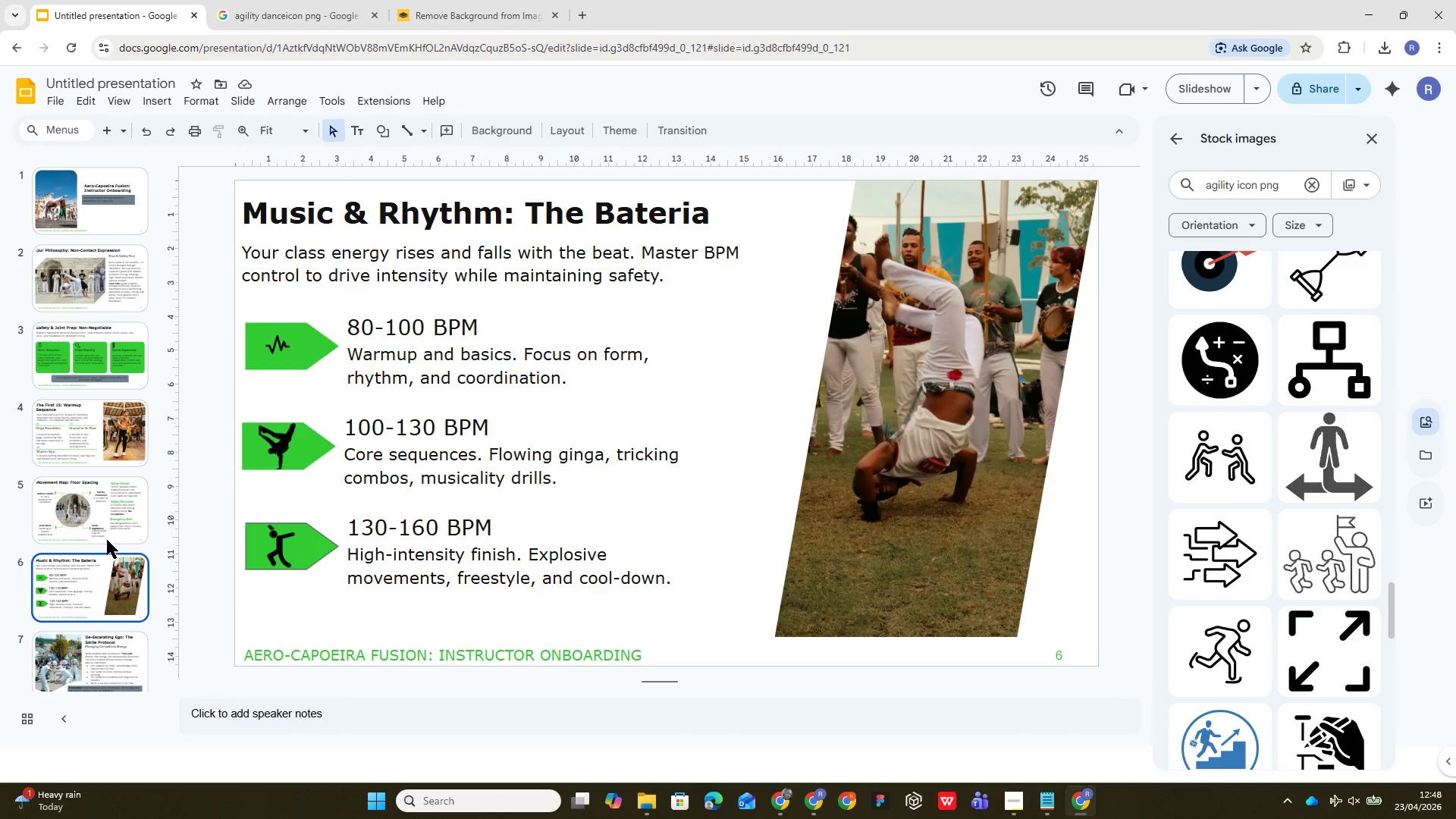 
left_click([116, 502])
 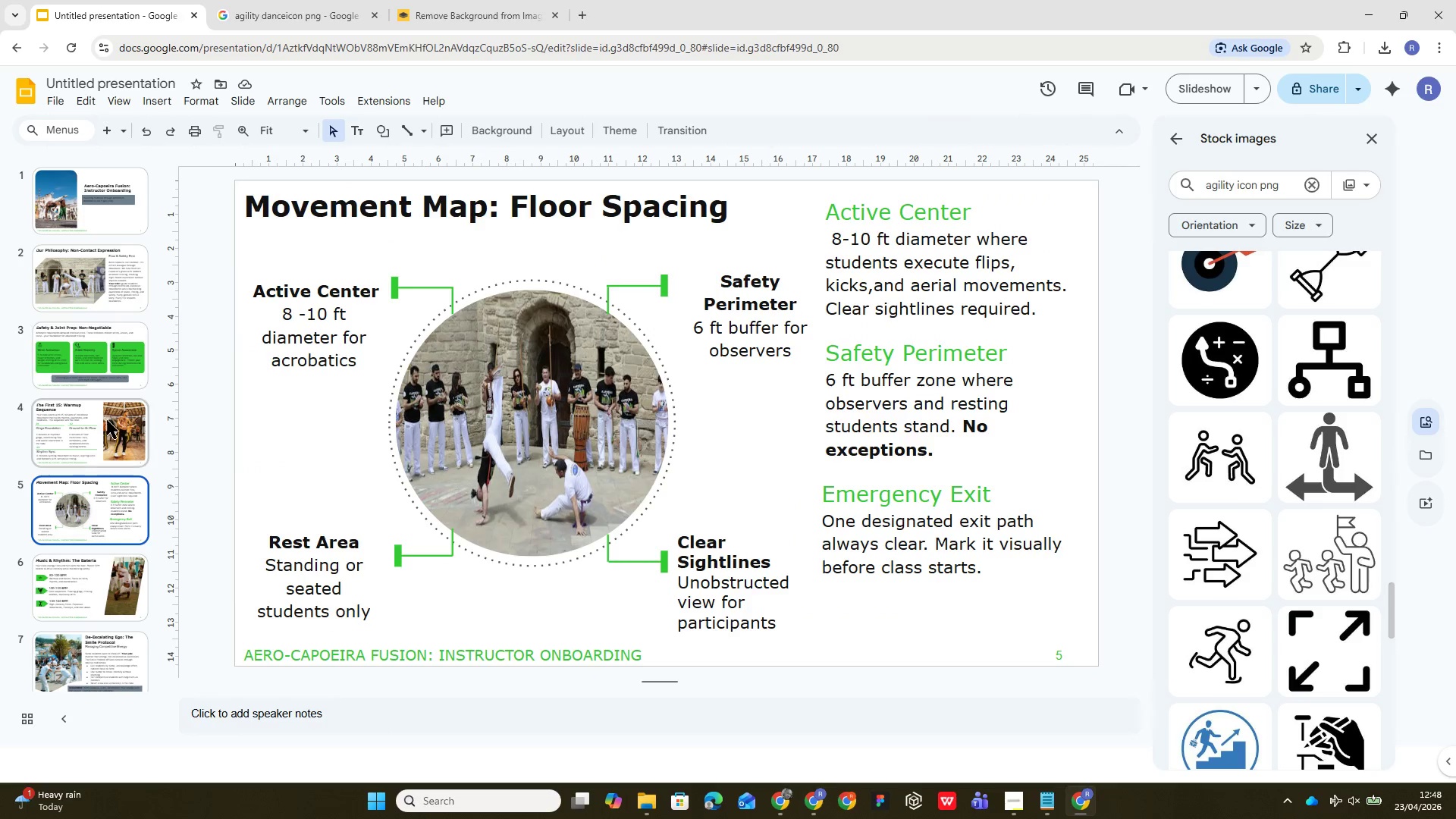 
left_click([111, 436])
 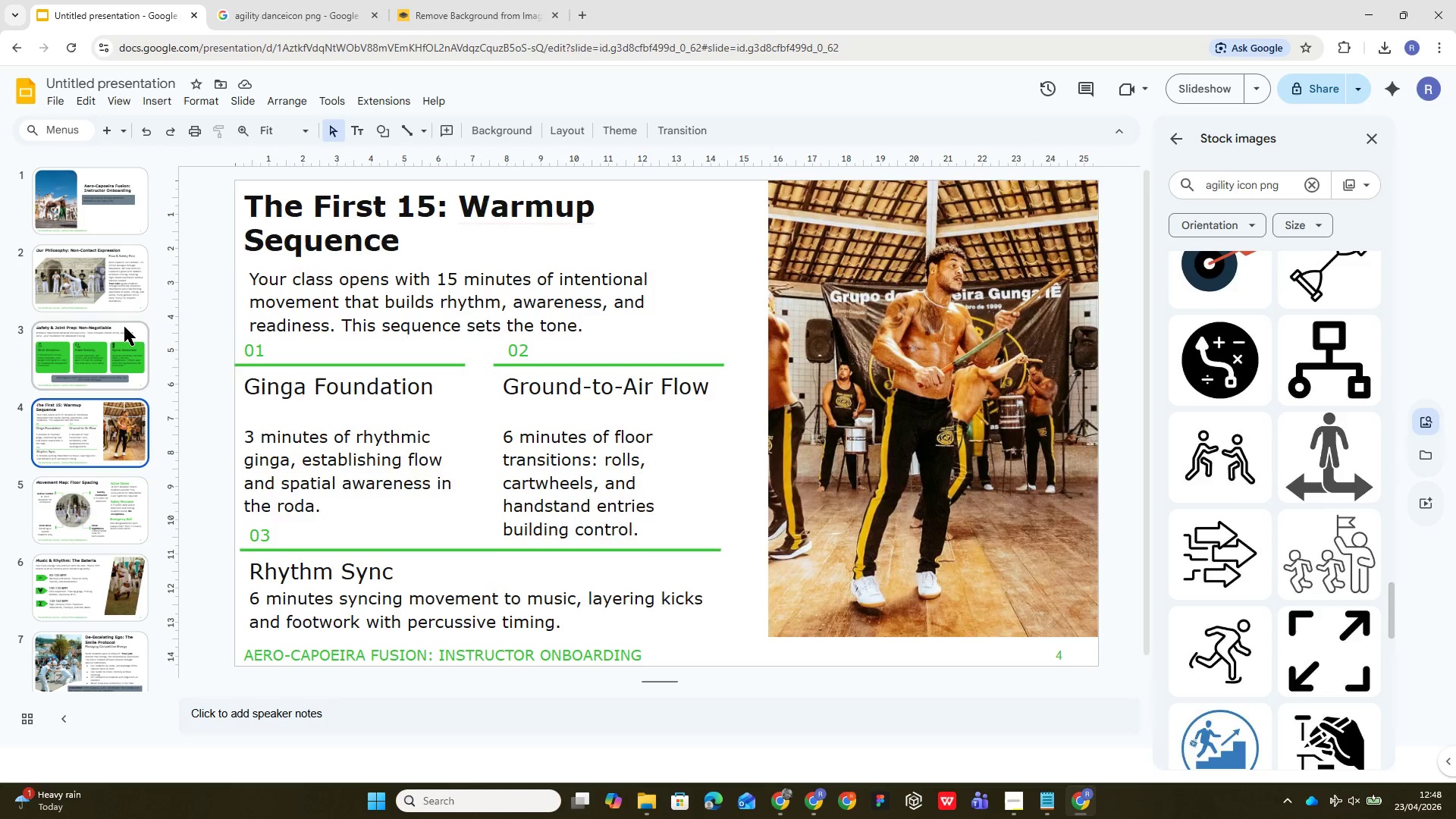 
left_click([124, 322])
 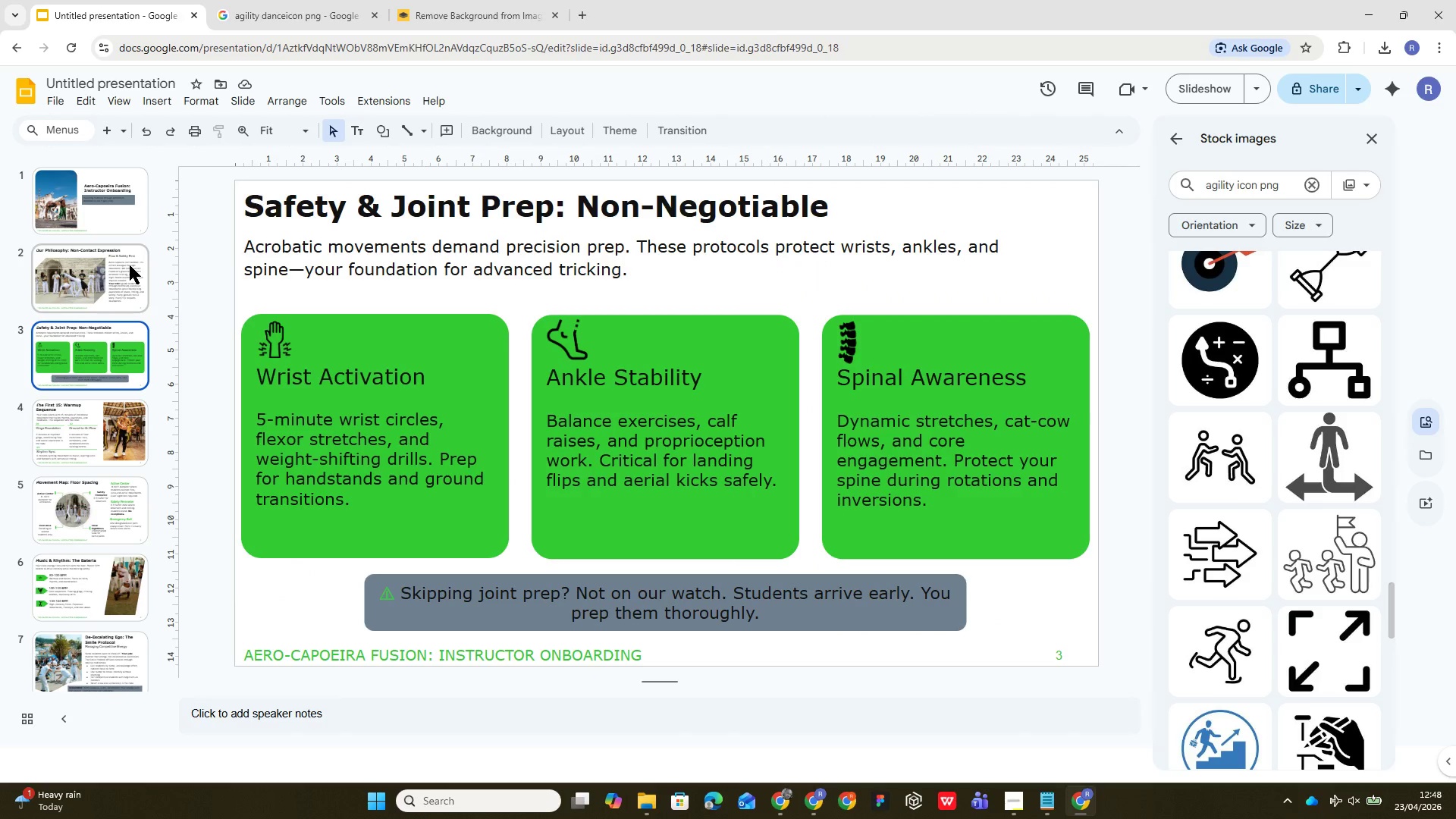 
left_click([130, 277])
 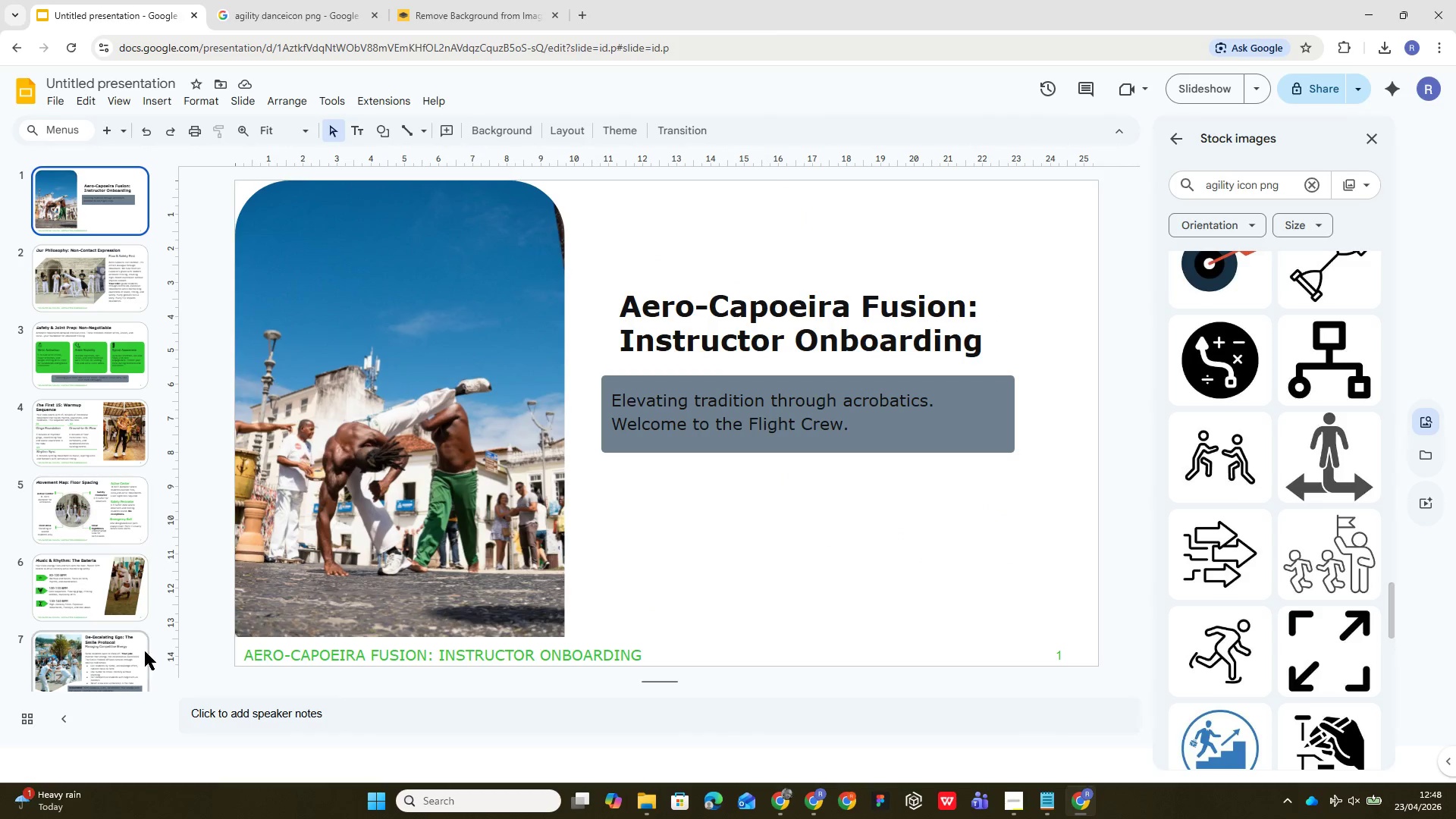 
left_click([116, 668])
 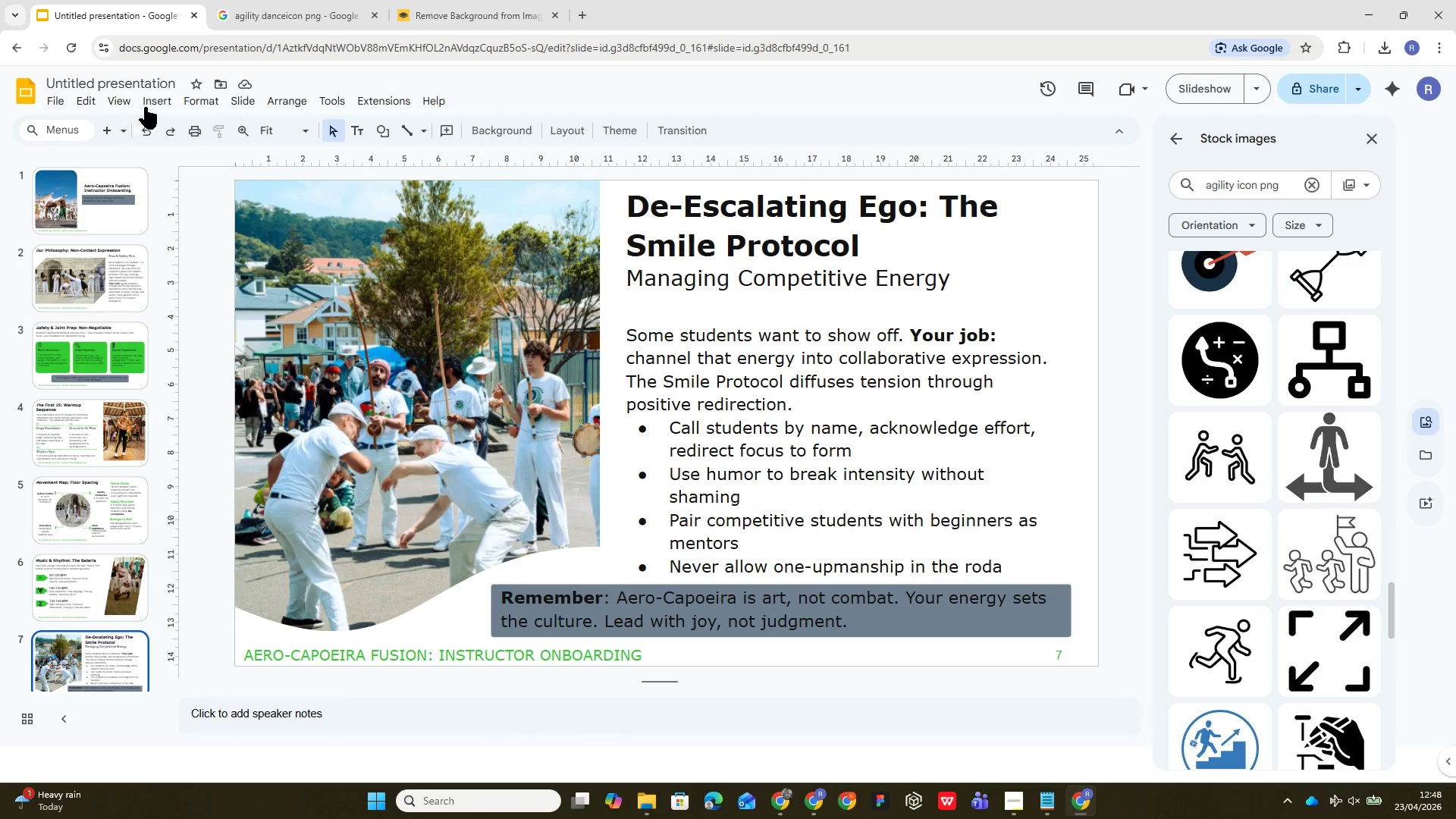 
left_click([105, 133])
 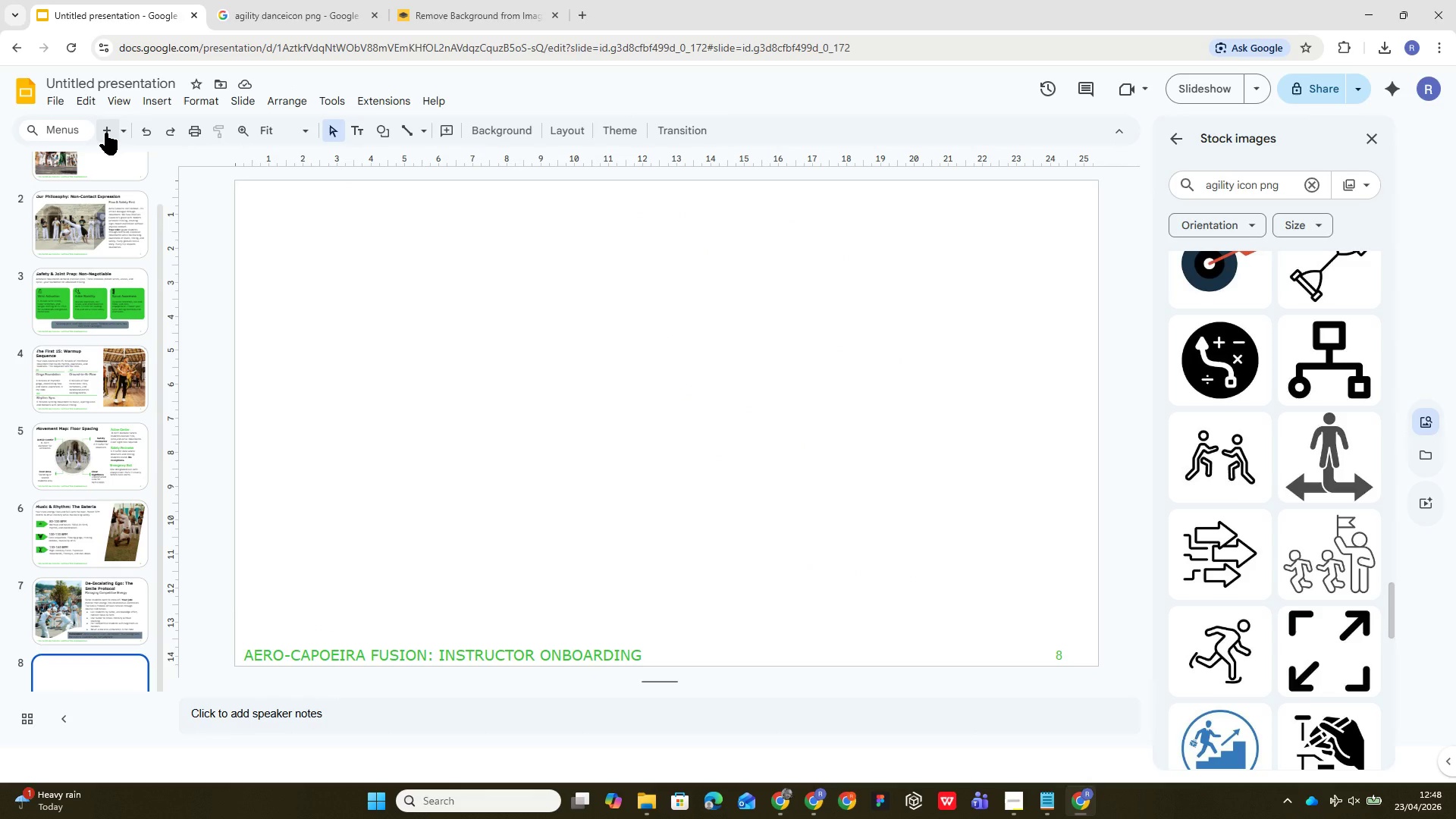 
wait(14.89)
 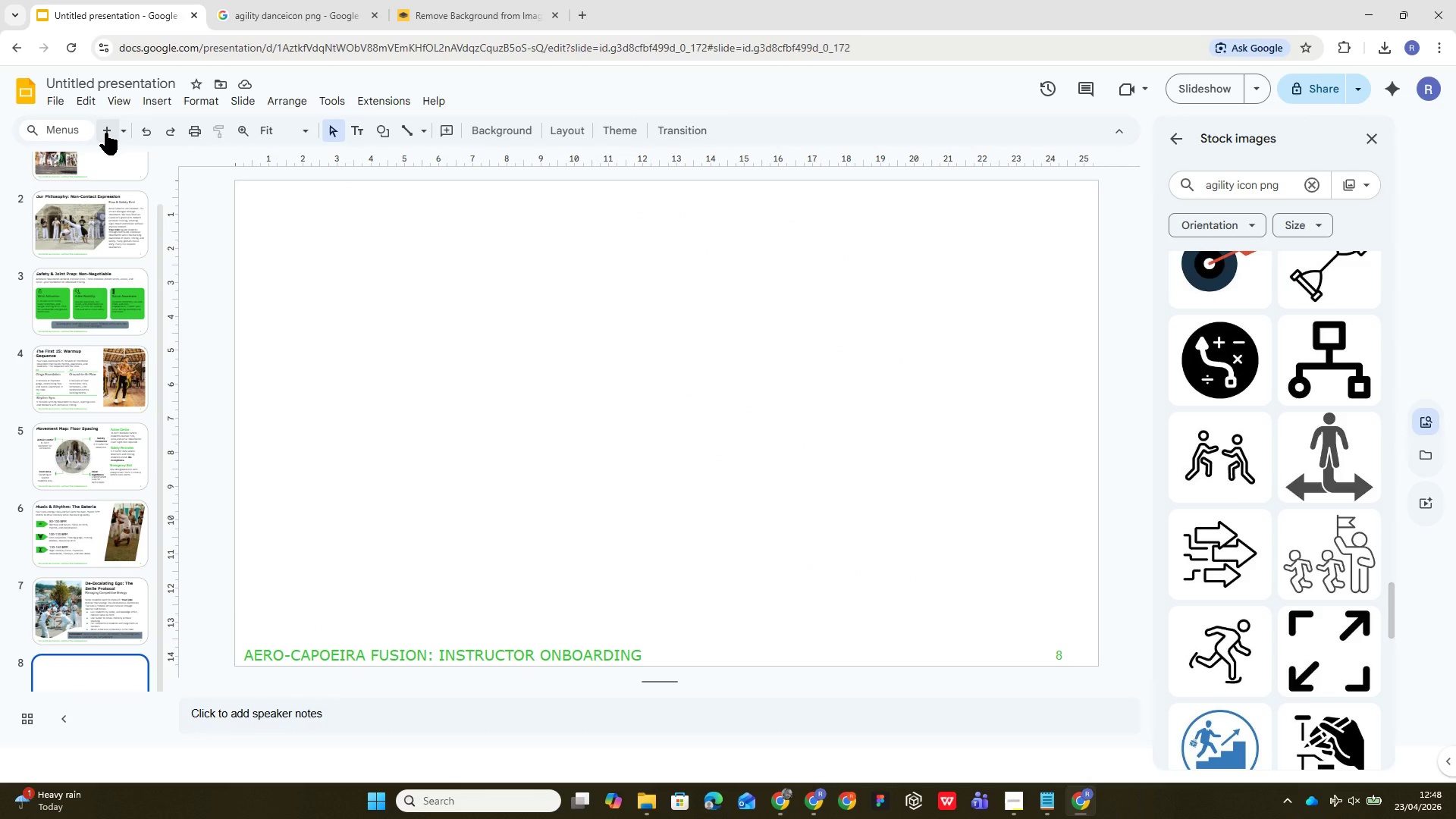 
left_click([355, 126])
 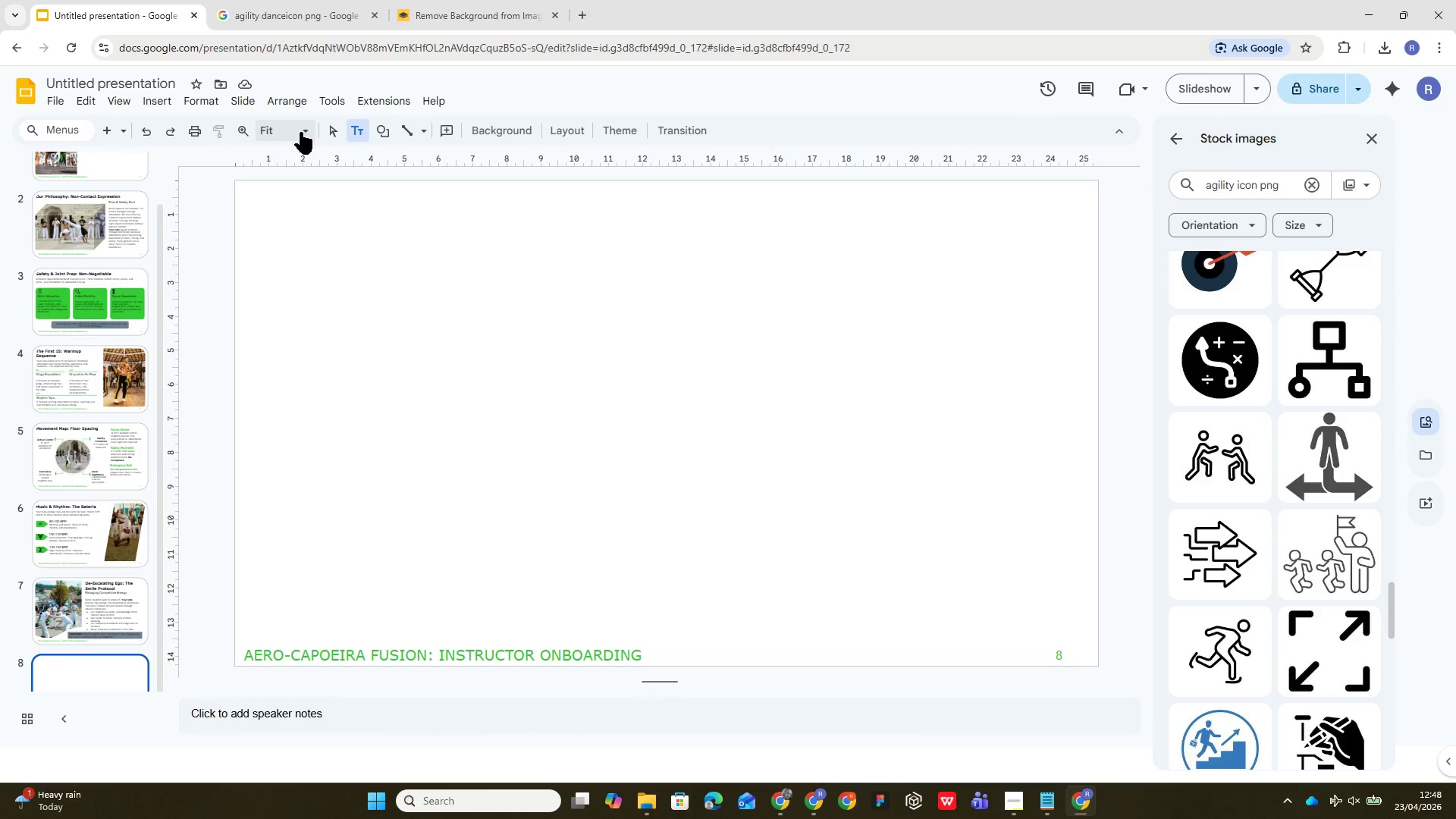 
mouse_move([305, 147])
 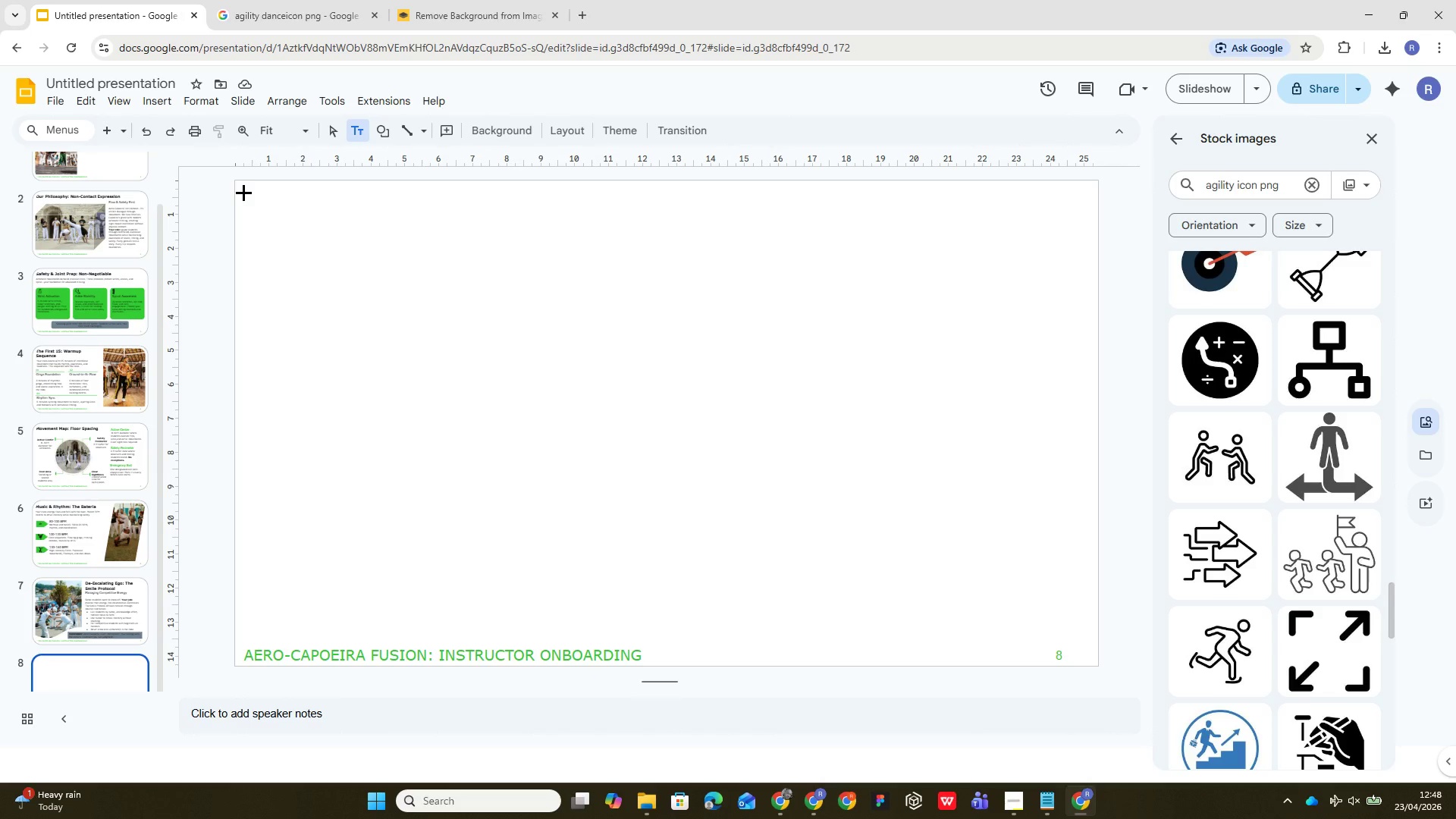 
left_click_drag(start_coordinate=[243, 193], to_coordinate=[845, 290])
 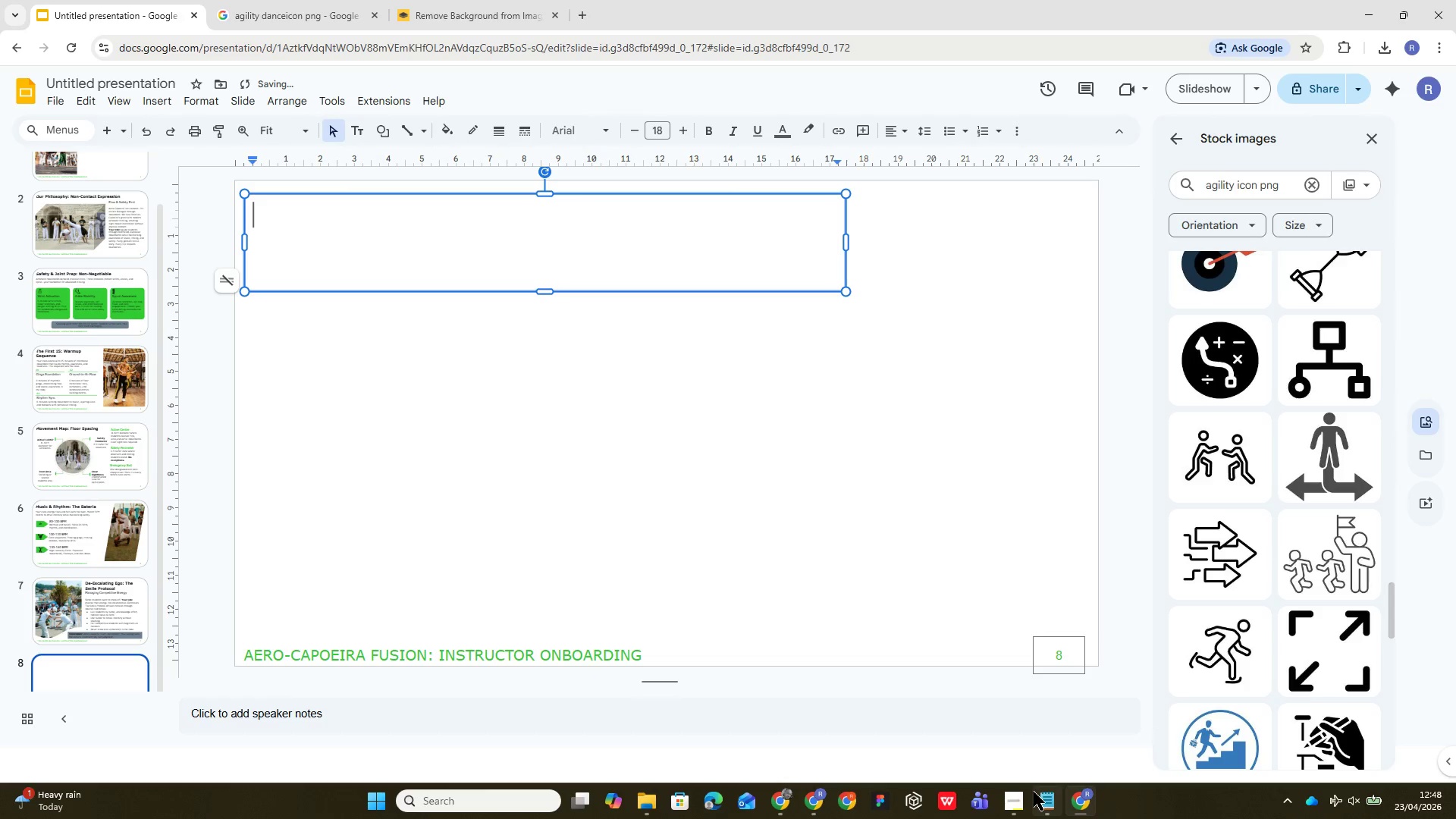 
left_click([1037, 792])
 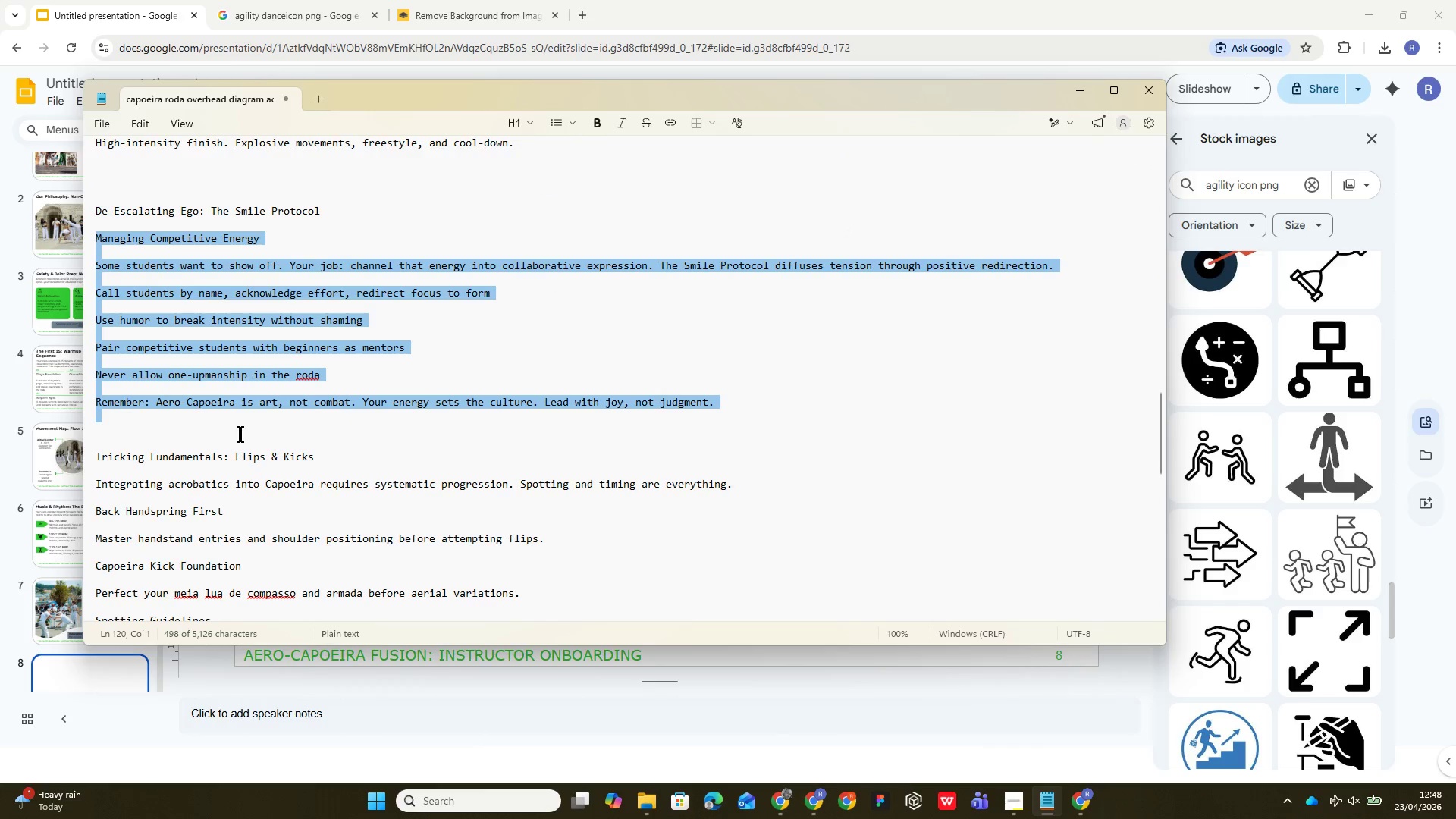 
left_click([231, 447])
 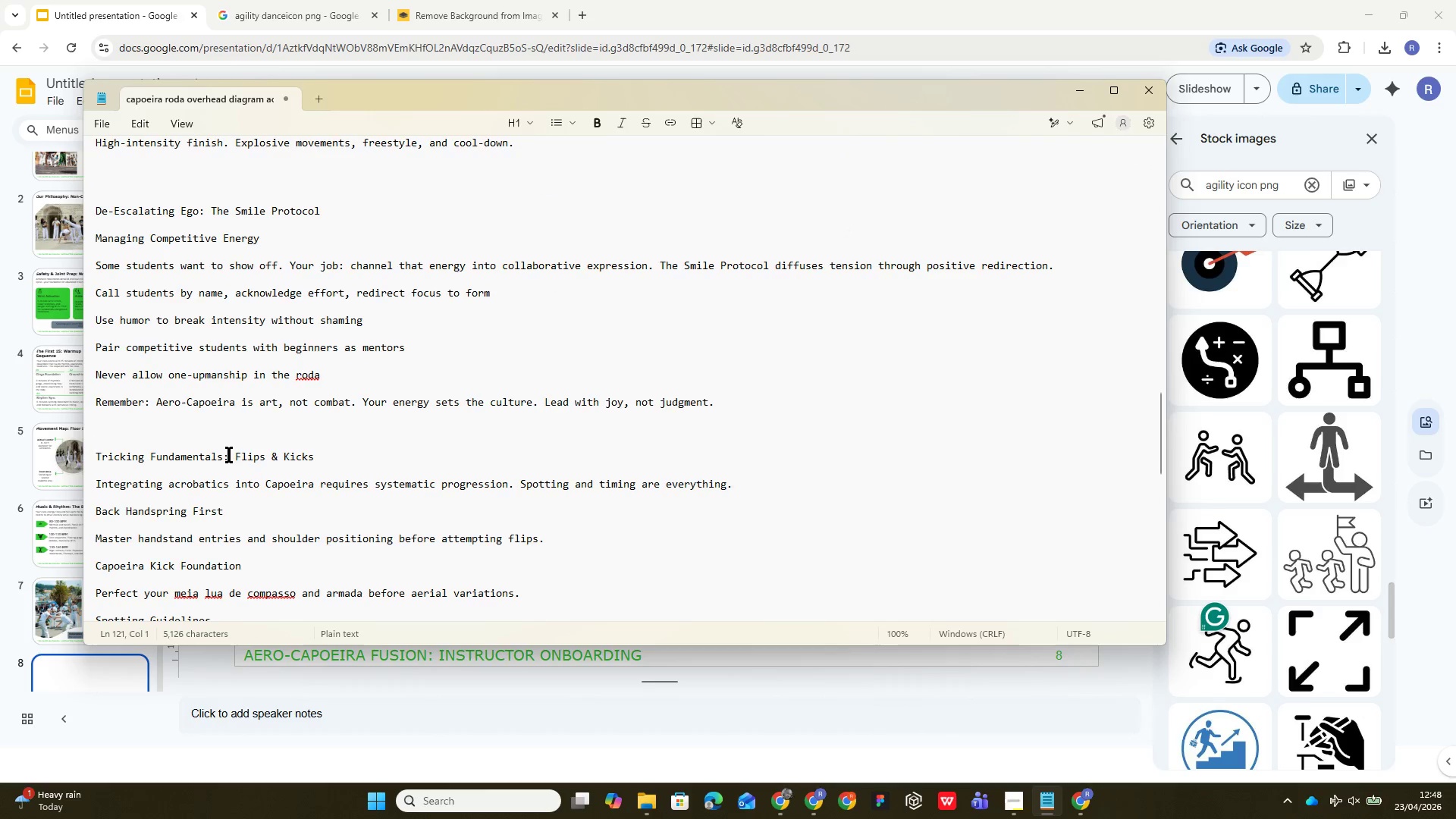 
double_click([229, 455])
 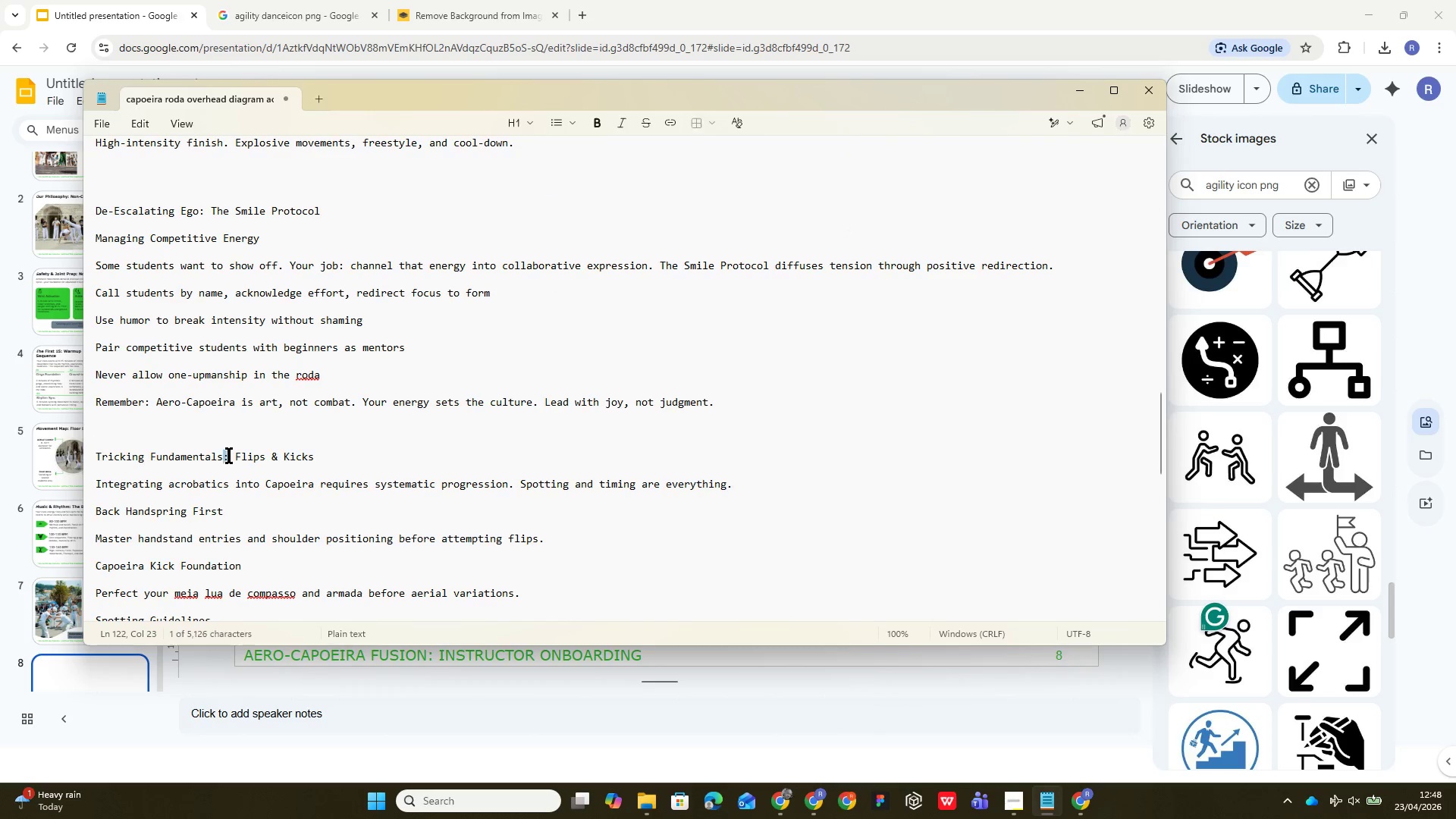 
triple_click([229, 455])
 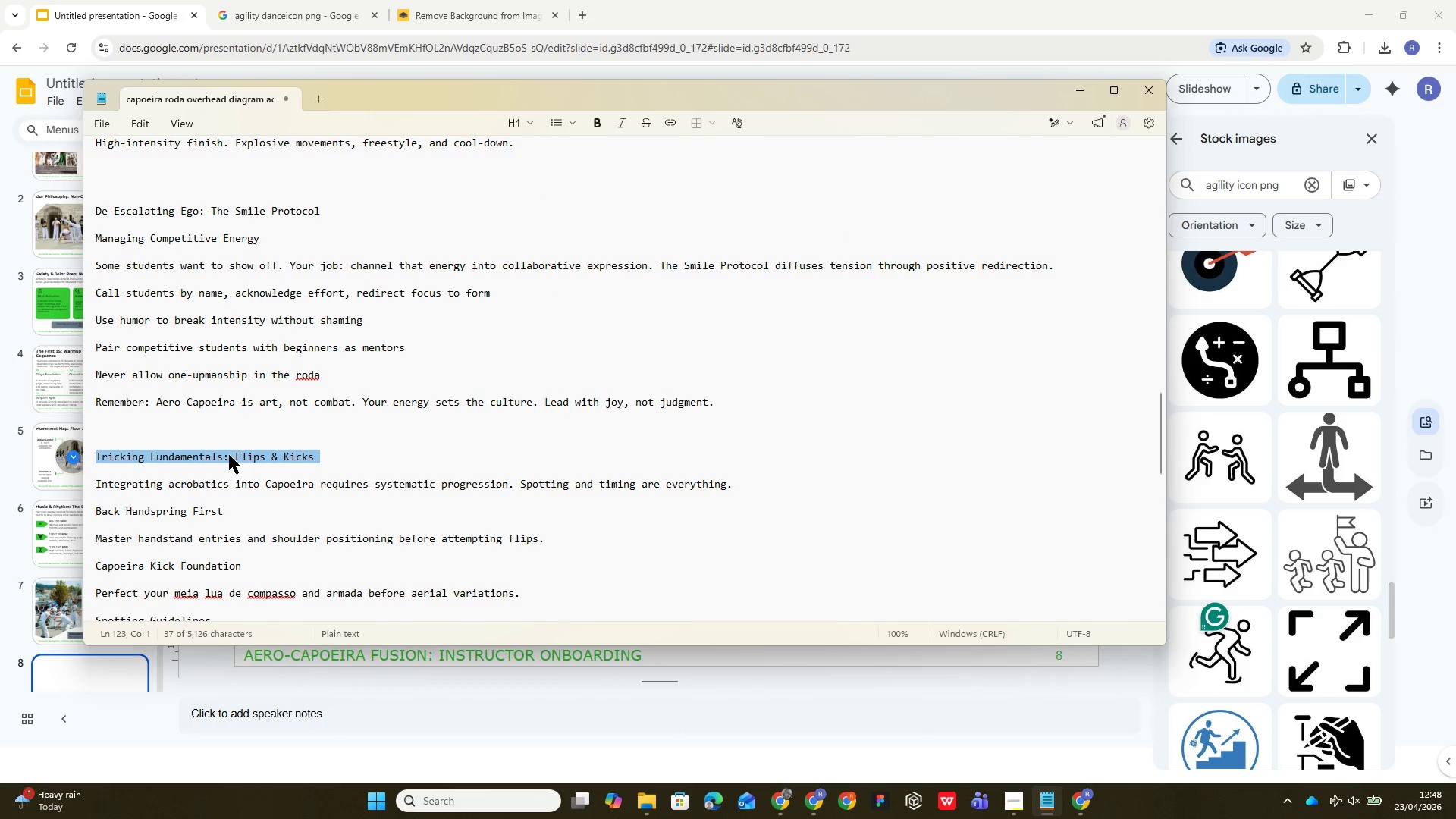 
key(Control+C)
 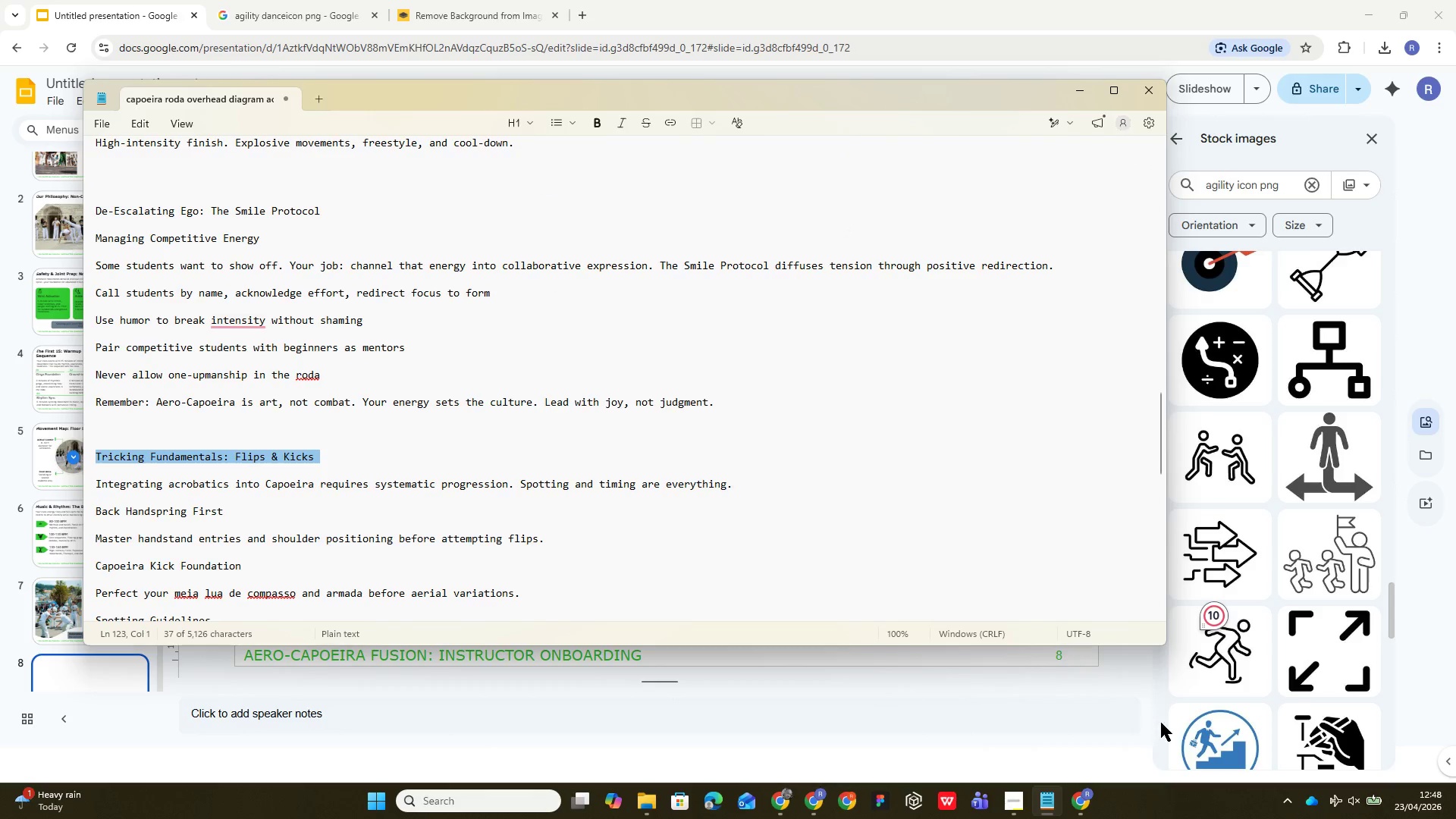 
left_click([1022, 680])
 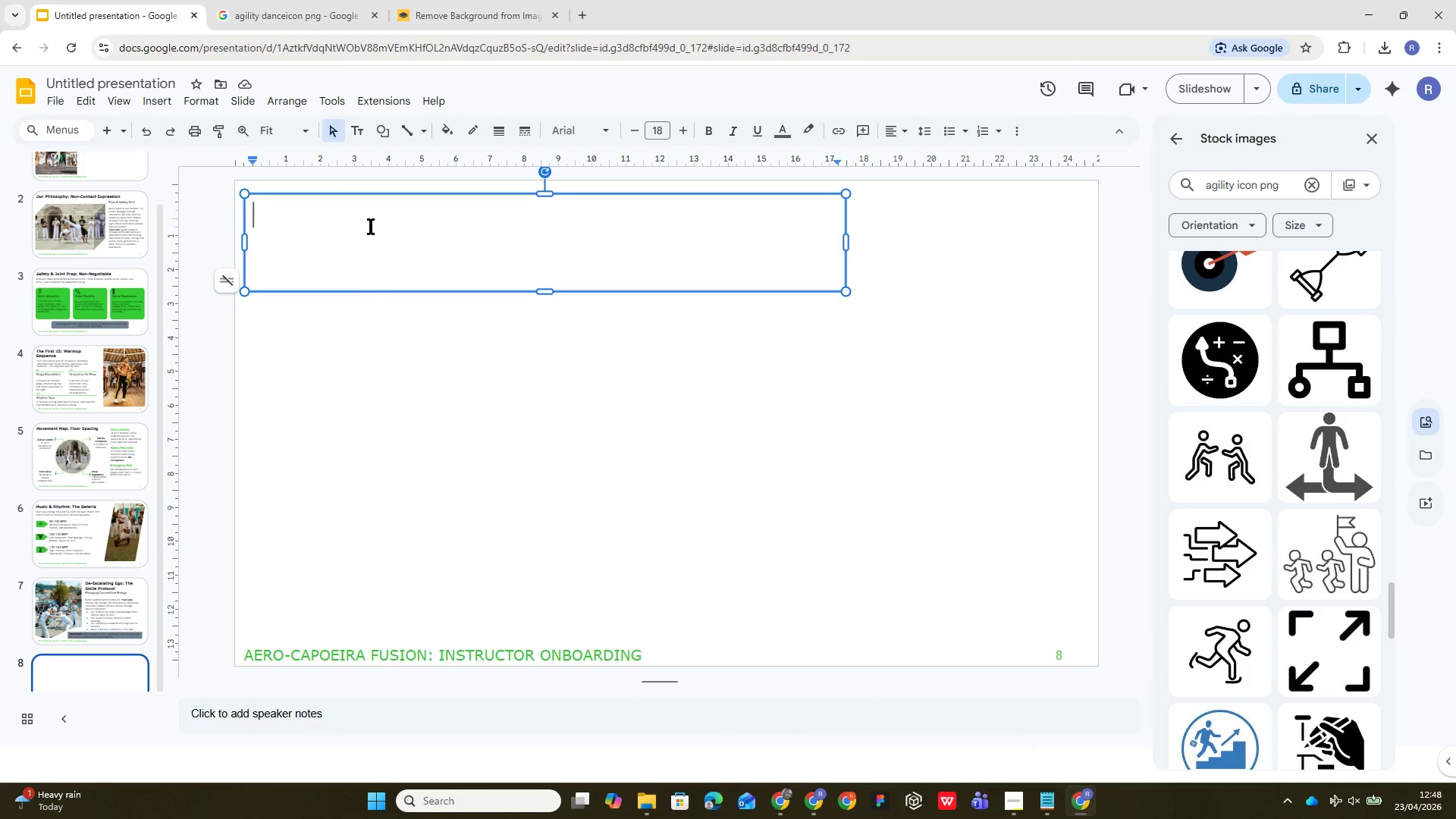 
key(Control+V)
 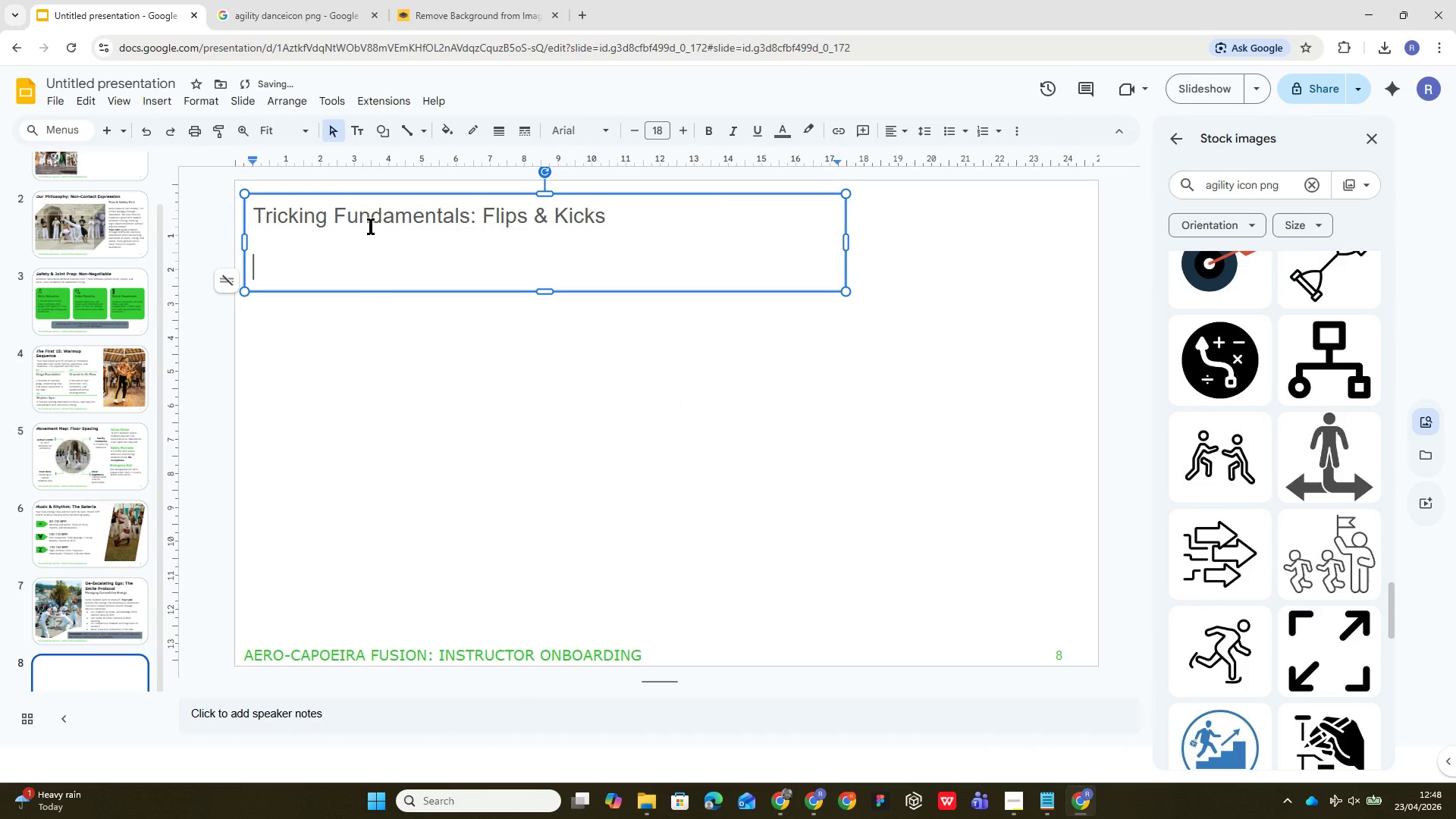 
key(Control+A)
 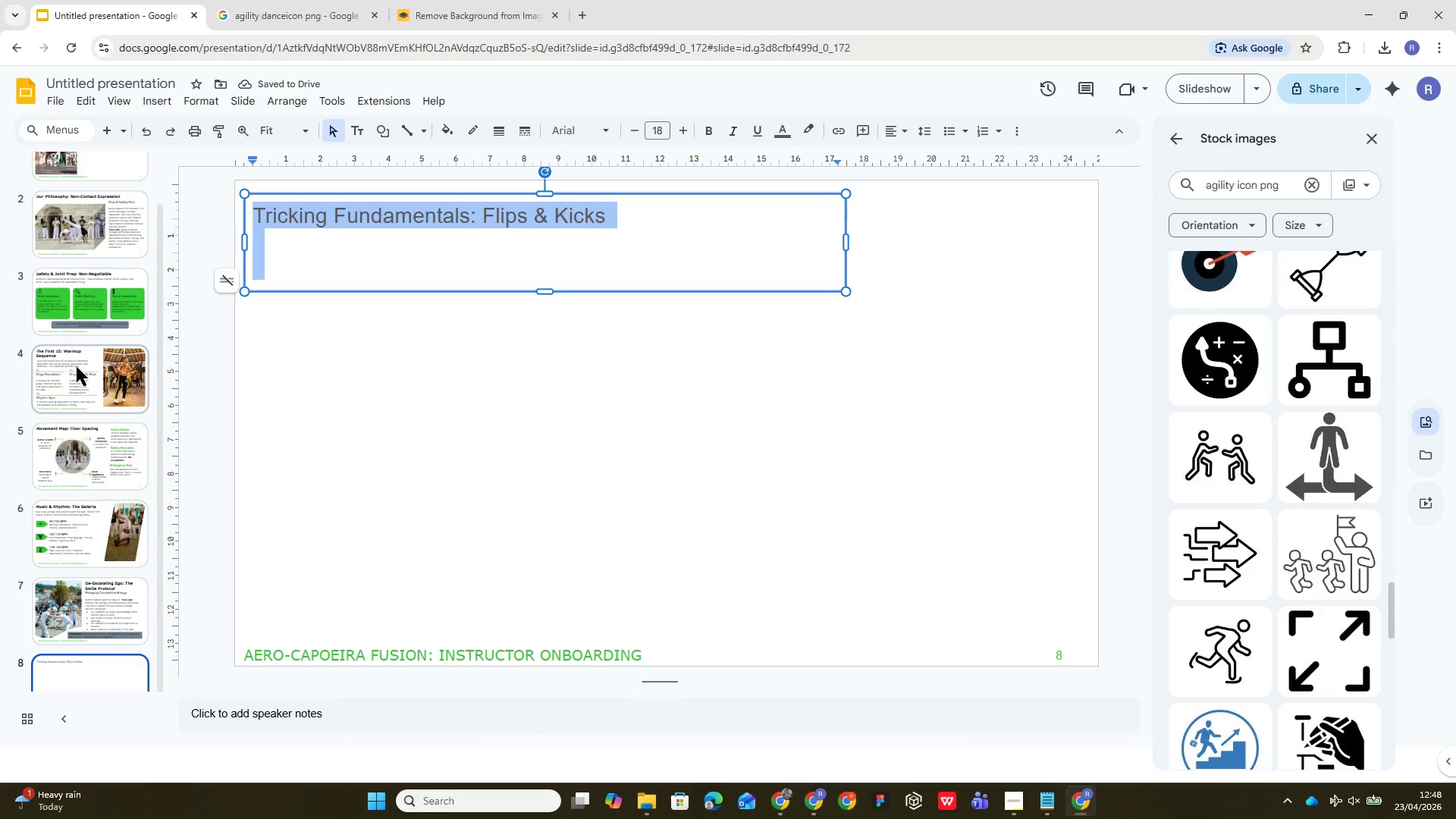 
wait(5.14)
 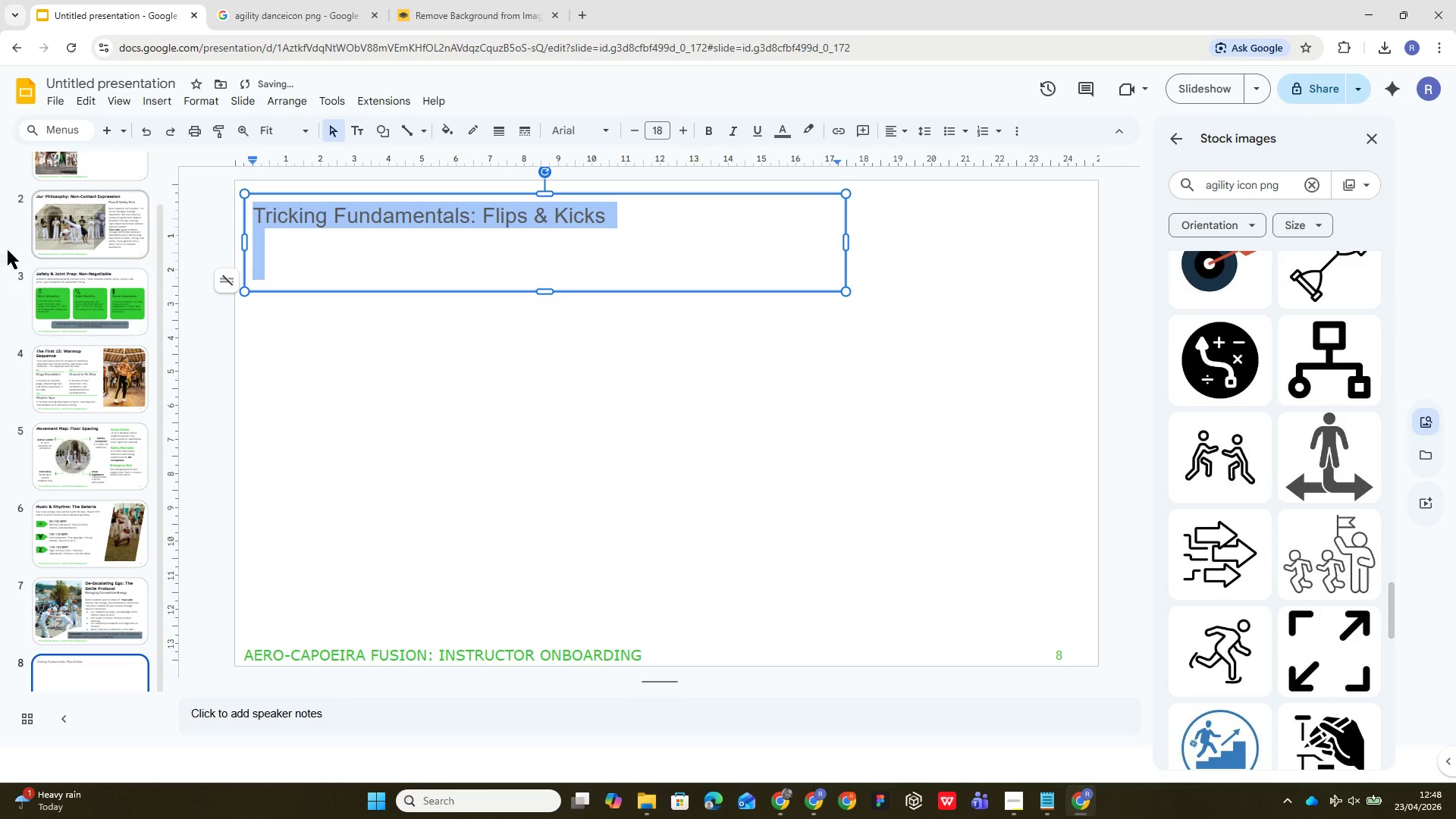 
left_click([601, 118])
 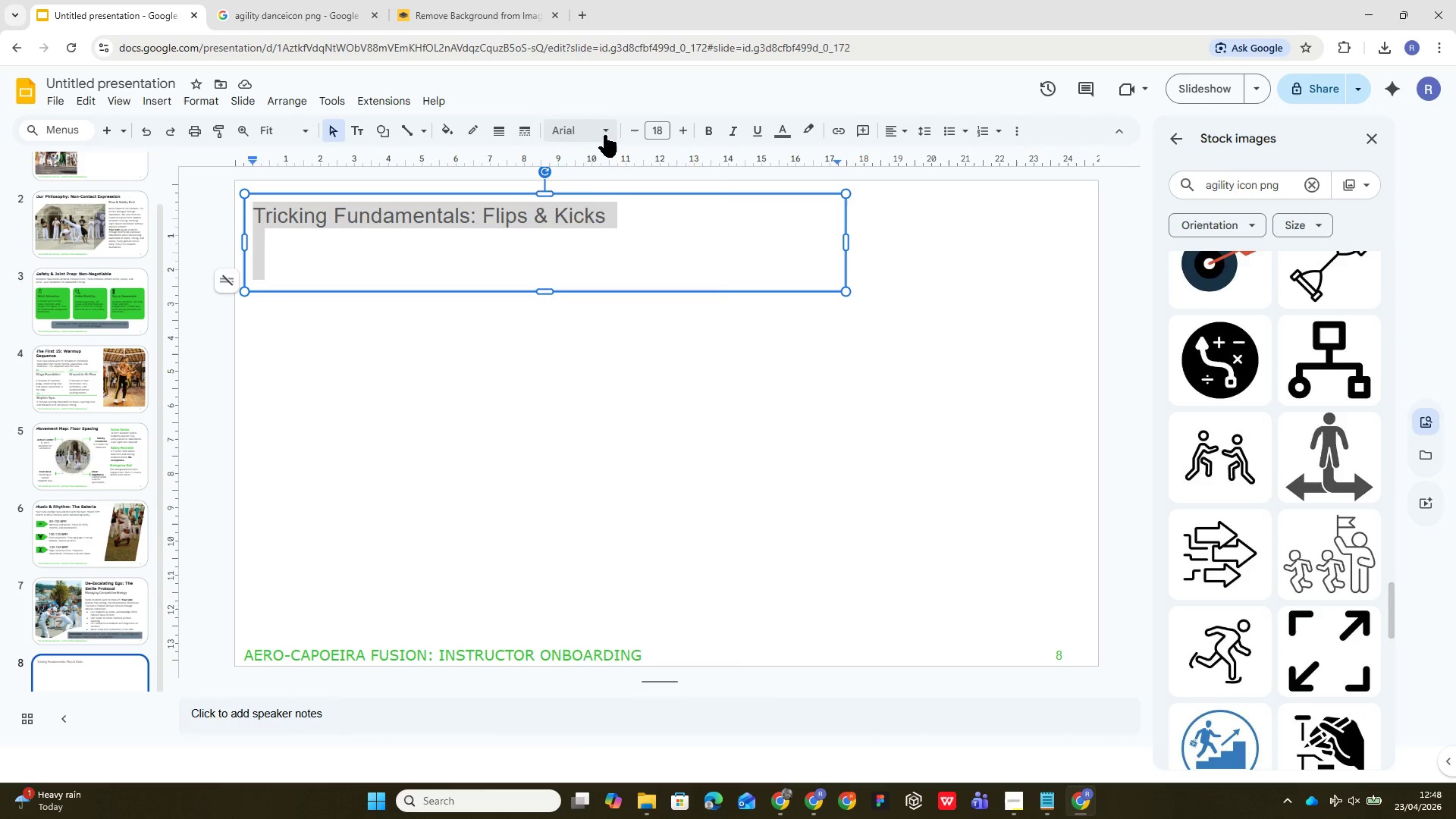 
left_click([604, 135])
 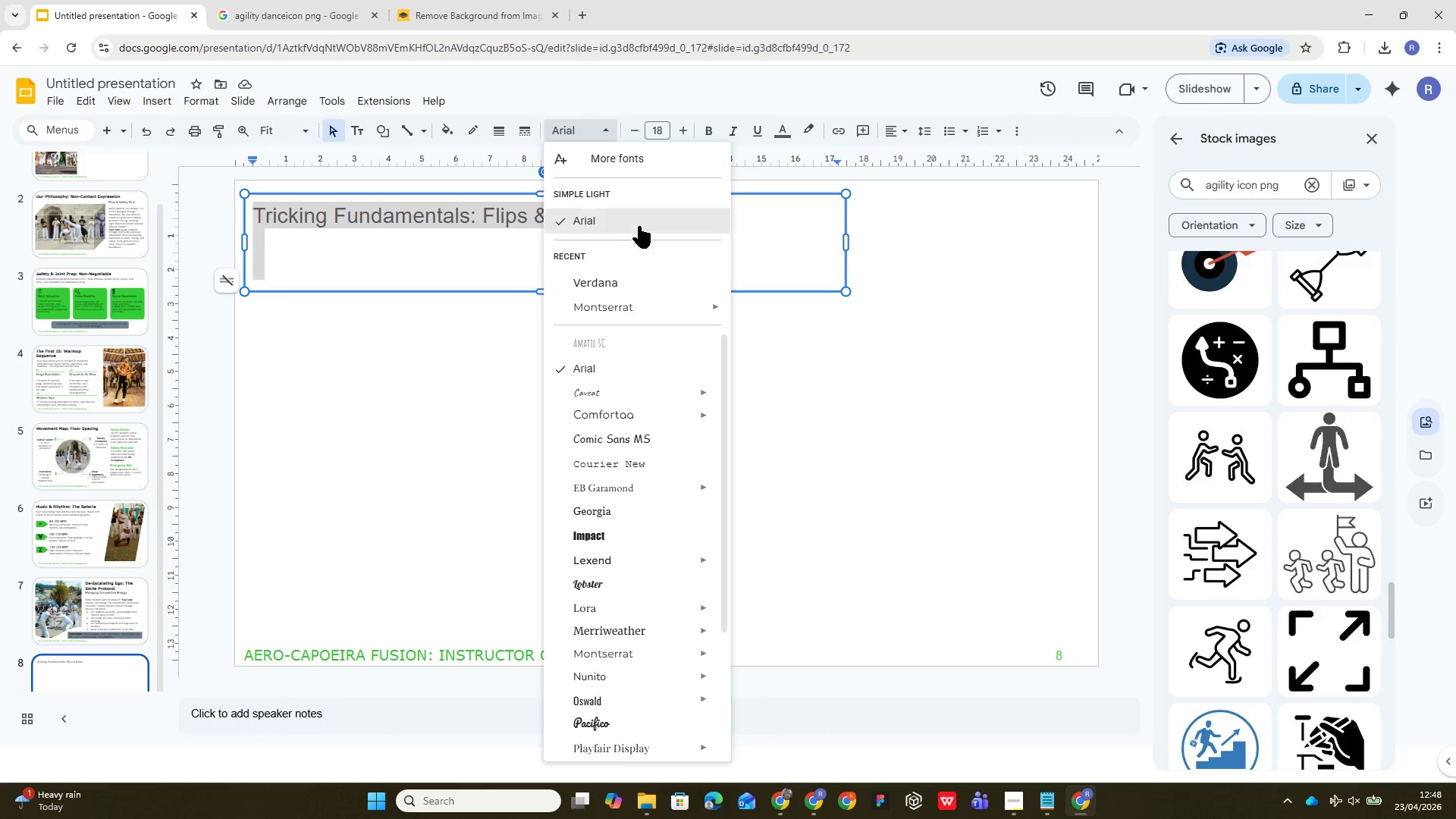 
left_click([630, 295])
 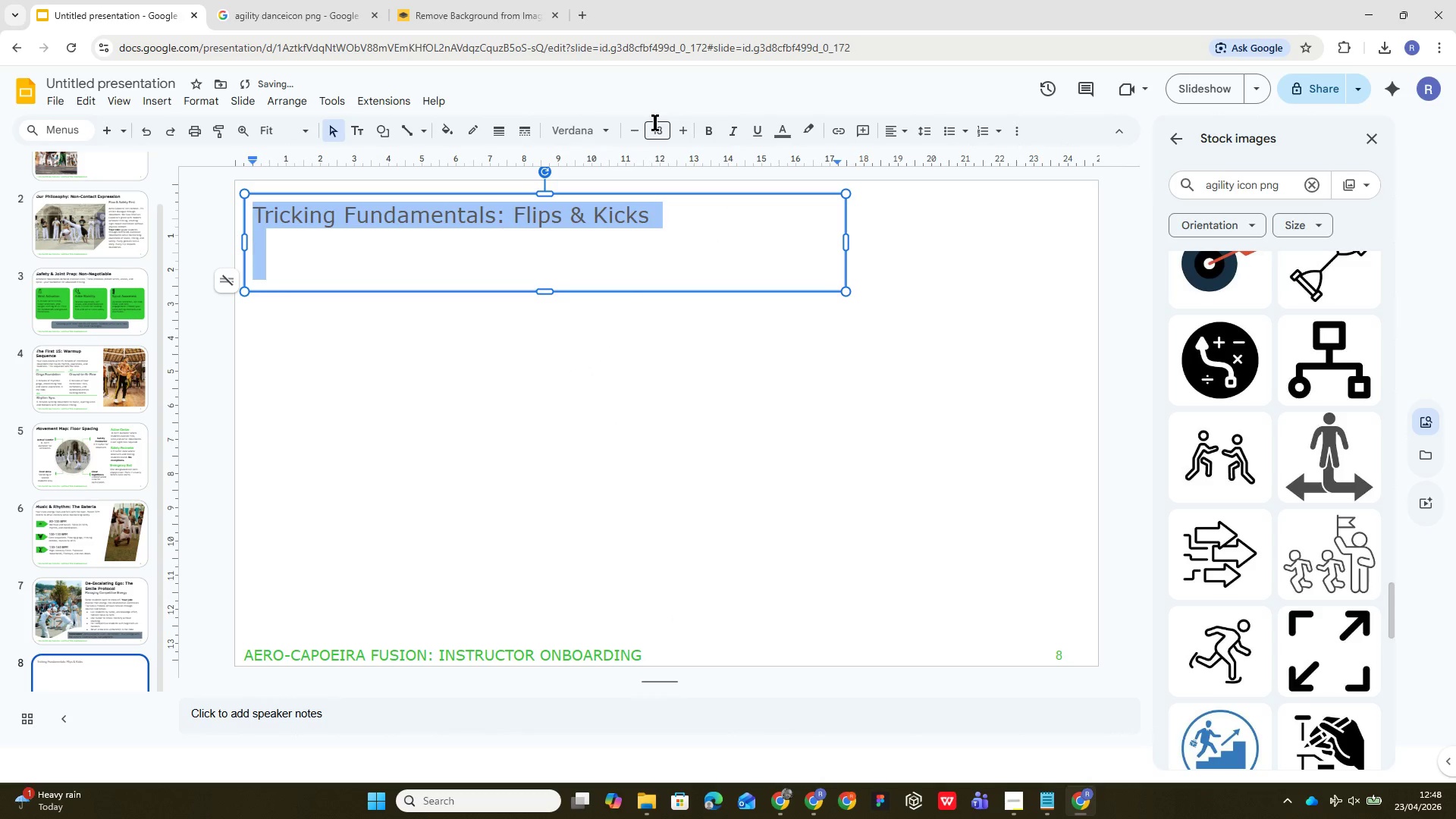 
left_click([655, 122])
 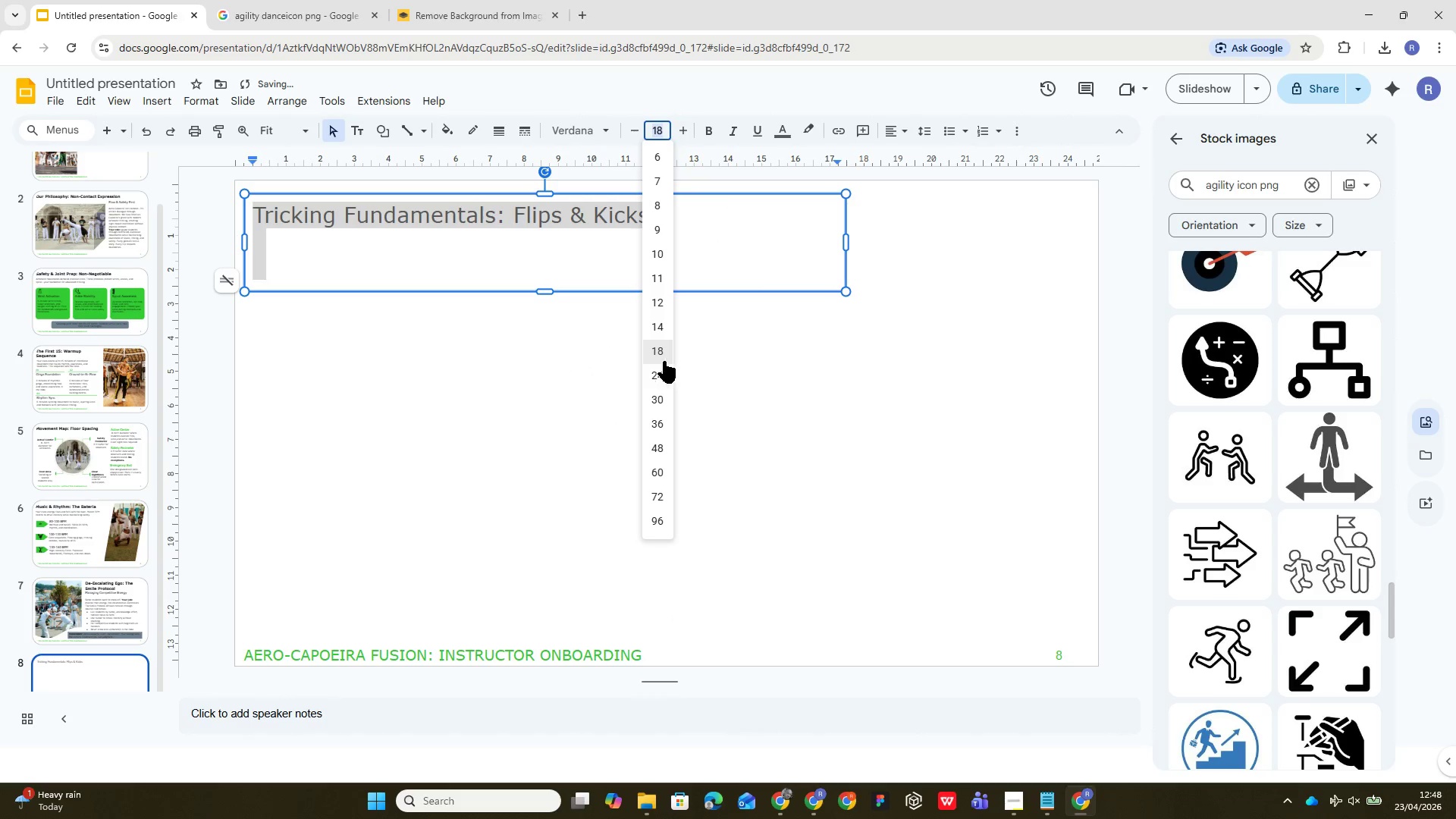 
left_click([657, 376])
 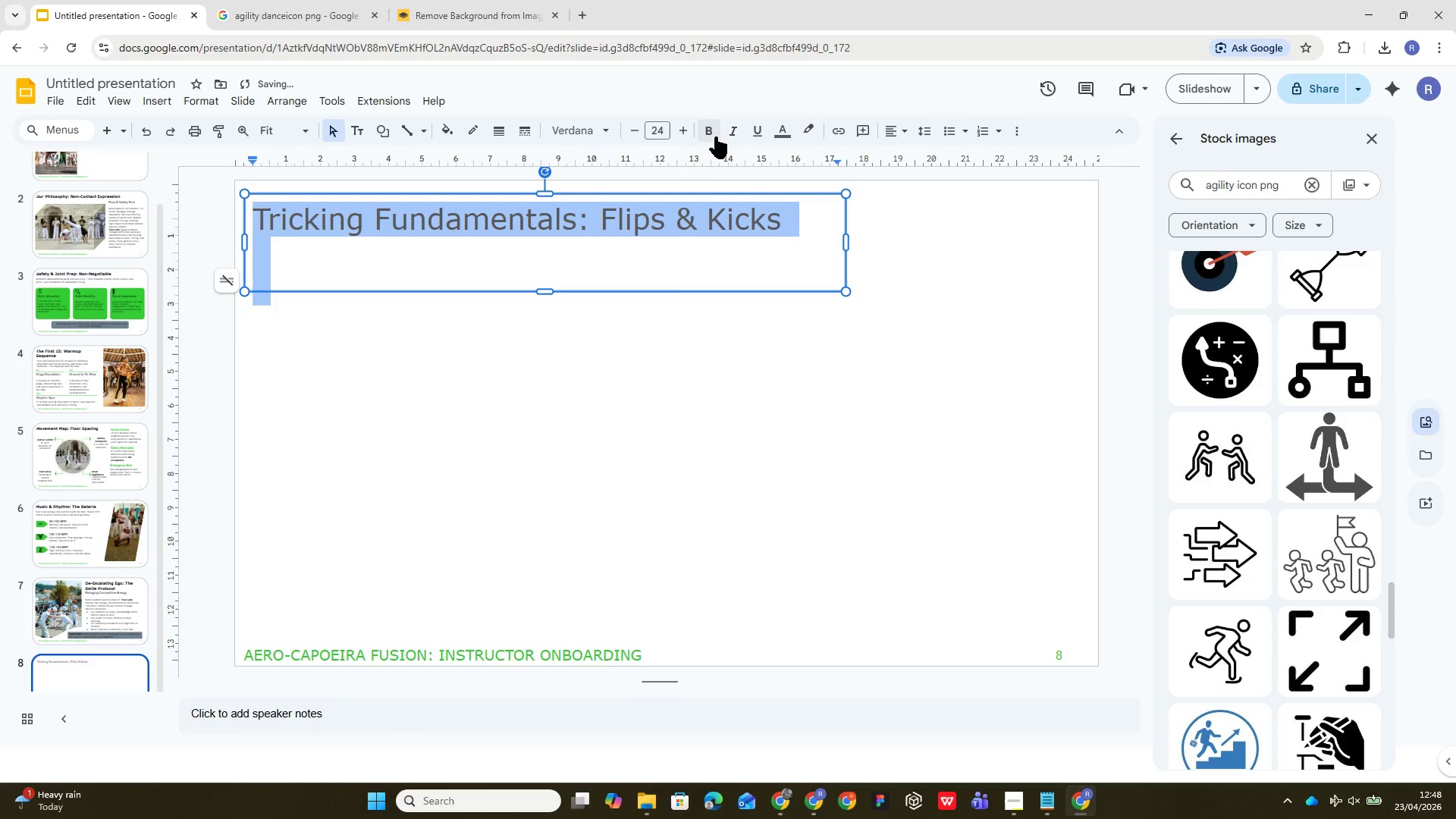 
left_click([715, 136])
 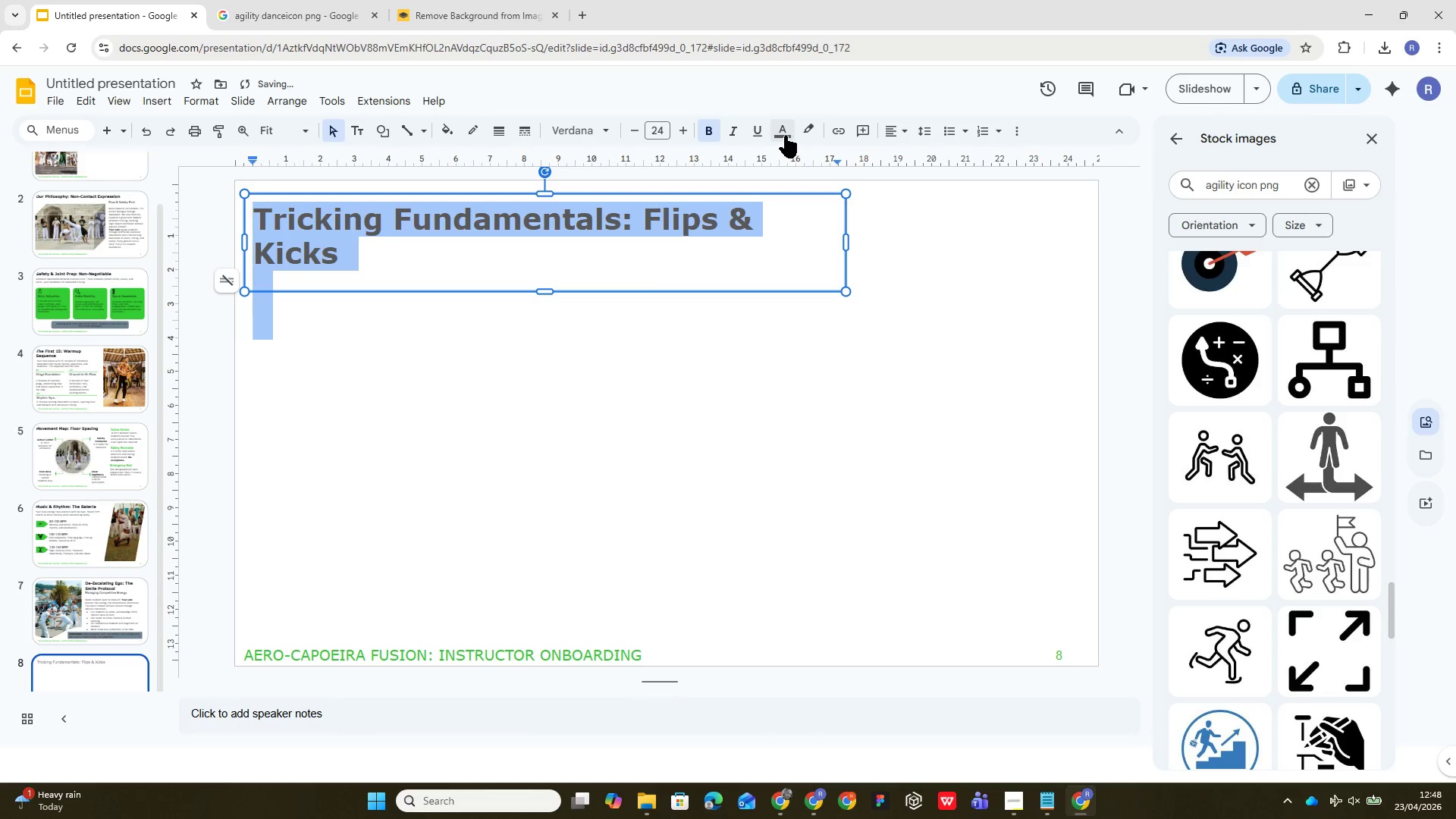 
left_click([783, 134])
 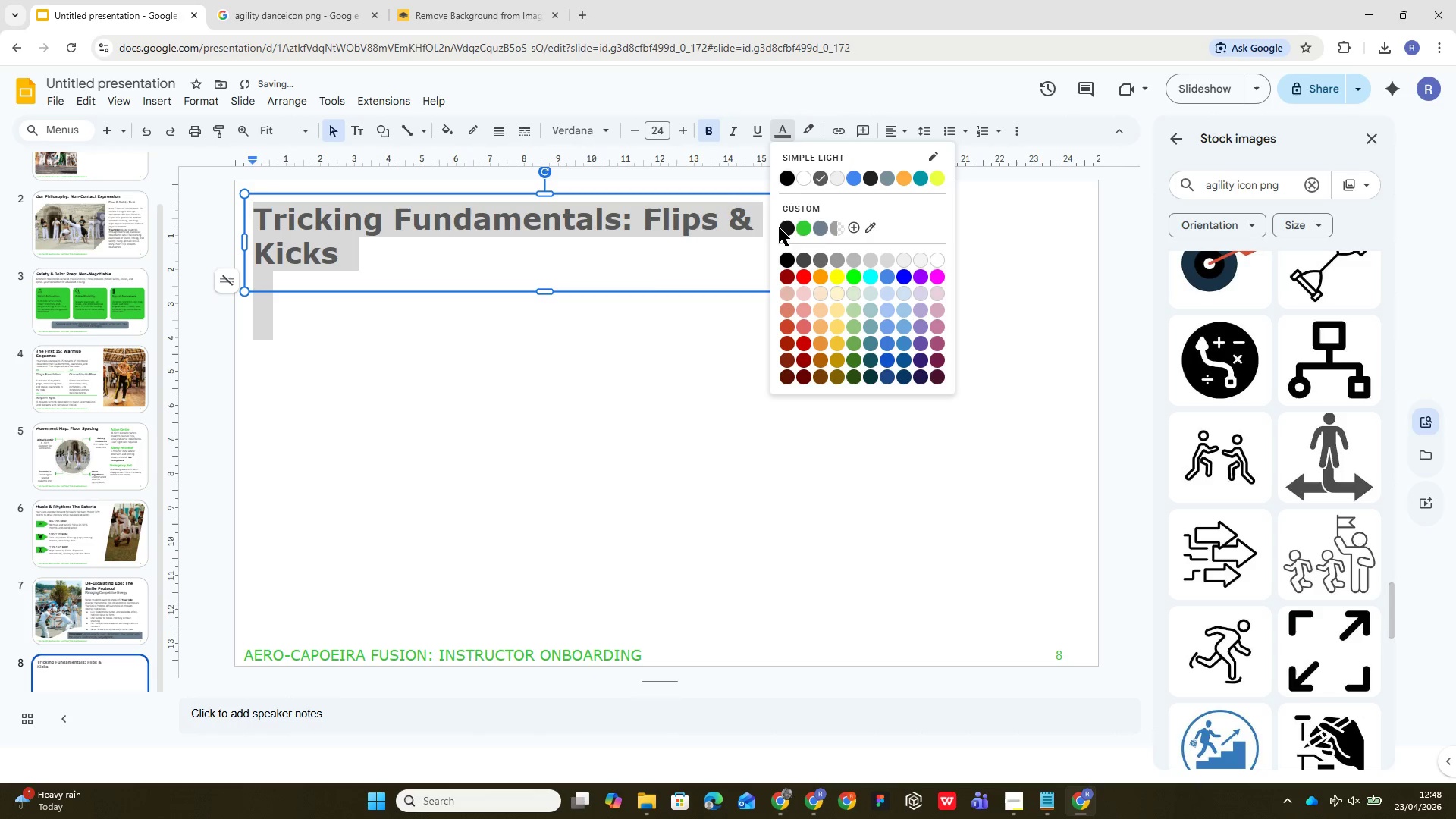 
left_click([792, 219])
 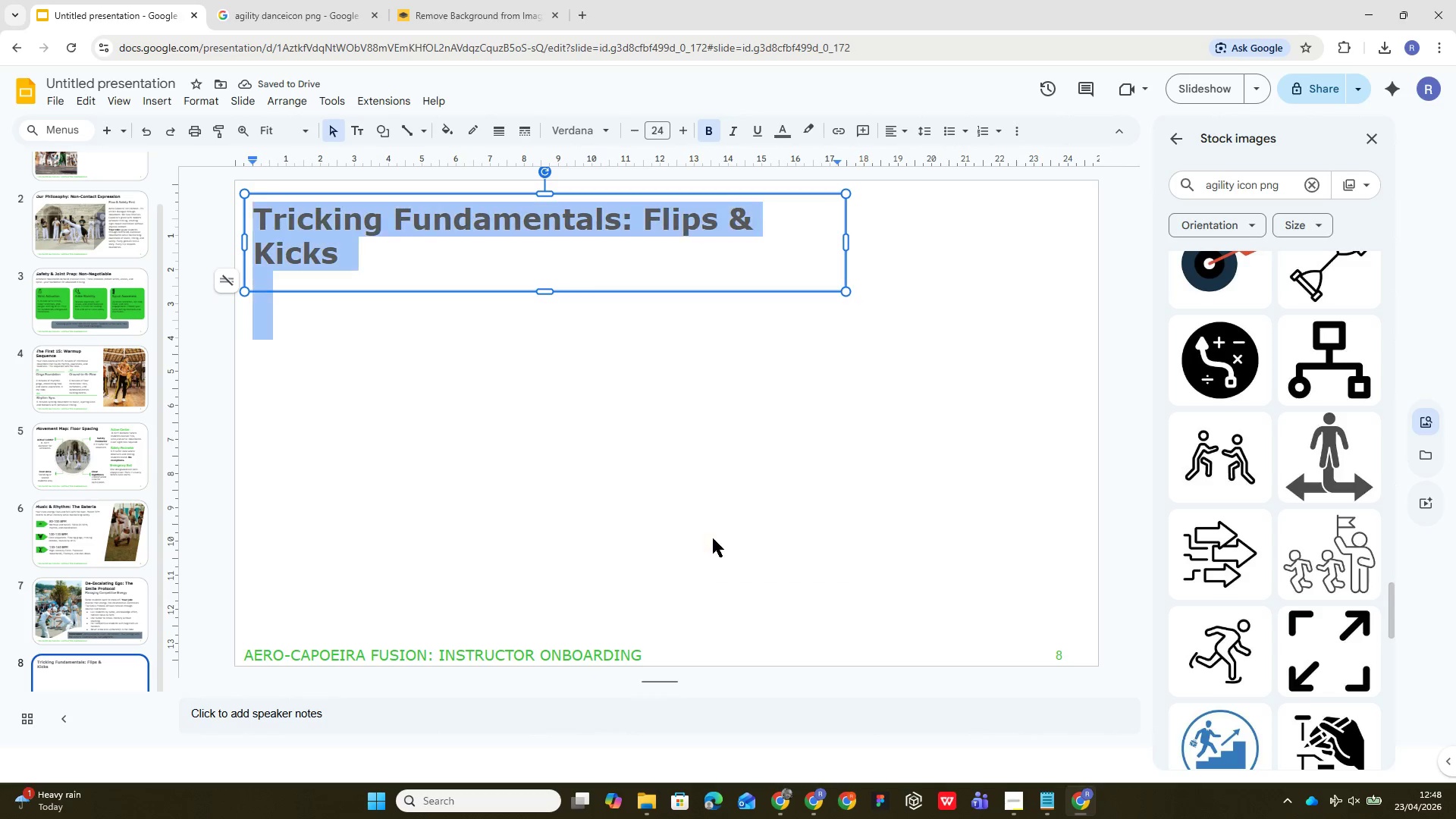 
left_click([780, 134])
 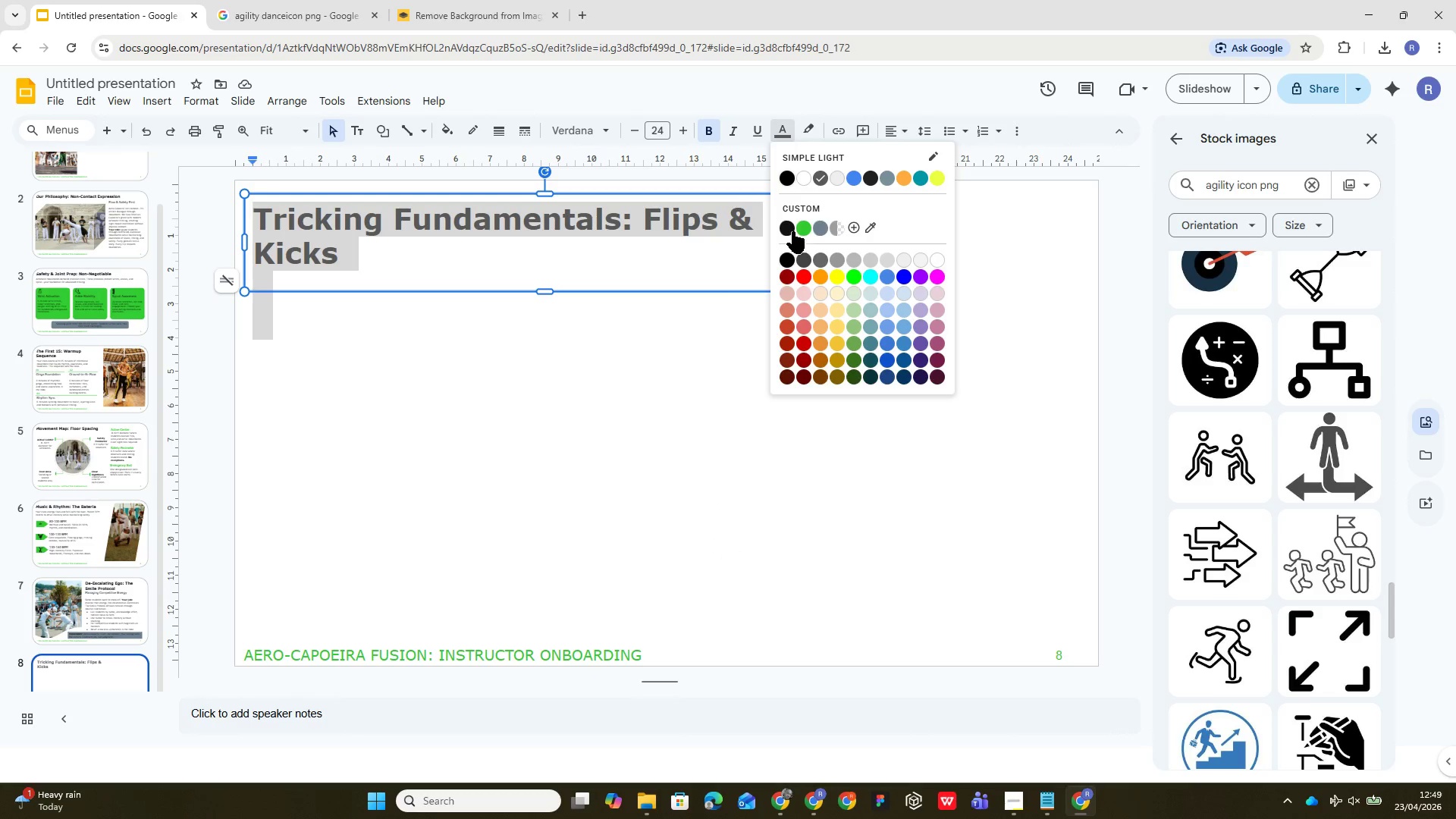 
left_click([792, 231])
 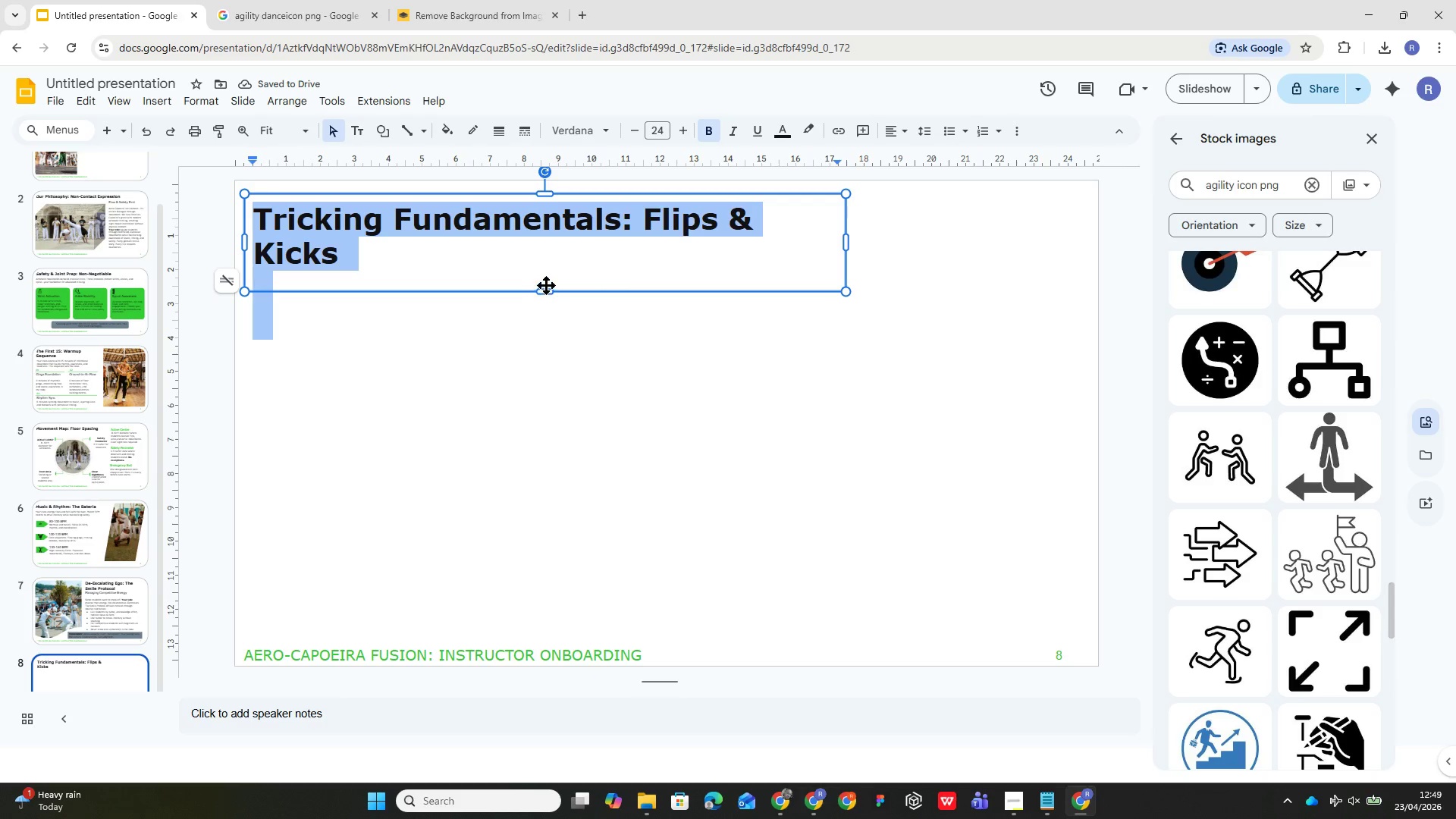 
left_click_drag(start_coordinate=[544, 293], to_coordinate=[546, 274])
 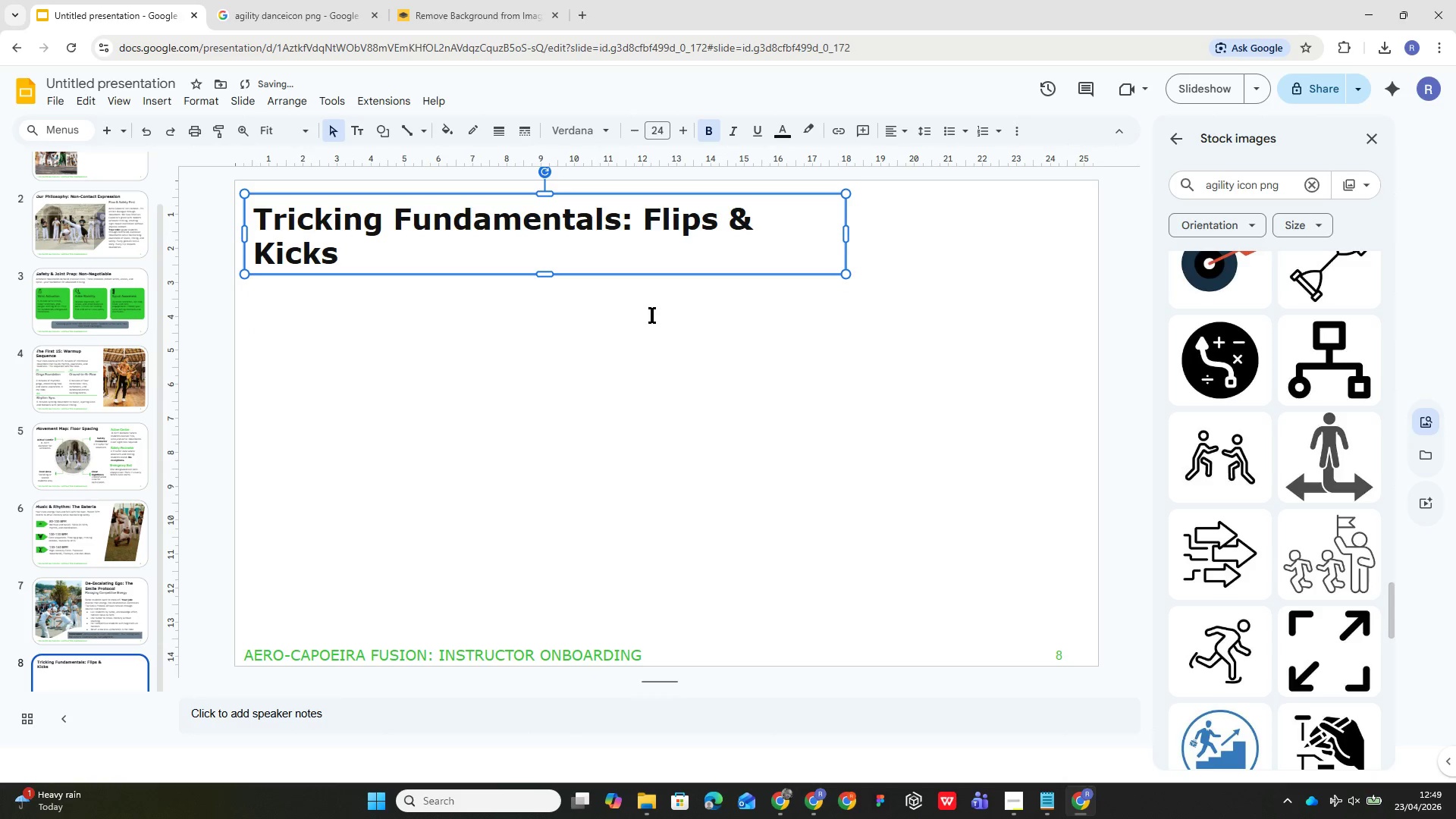 
left_click([652, 318])
 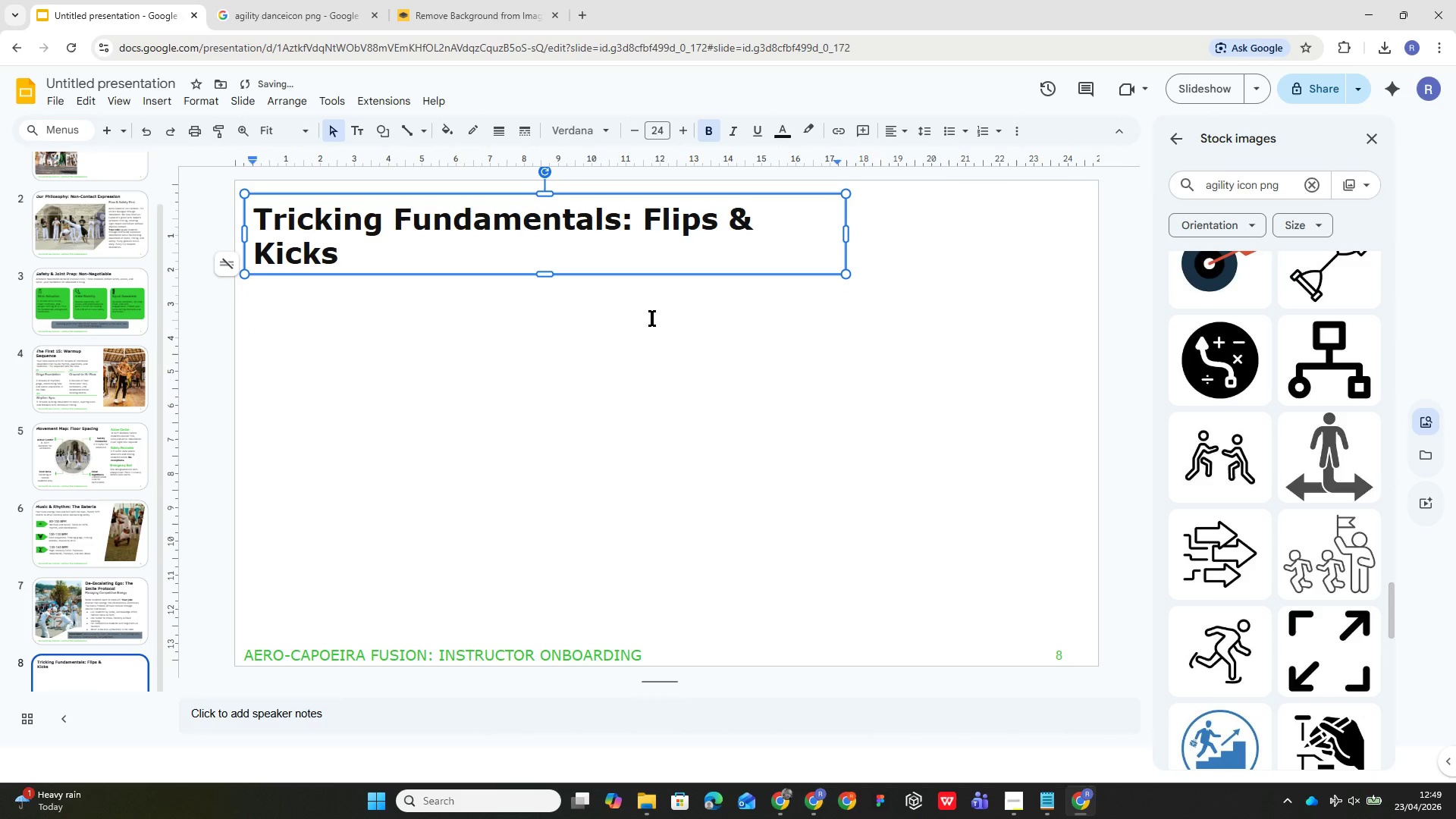 
left_click([653, 318])
 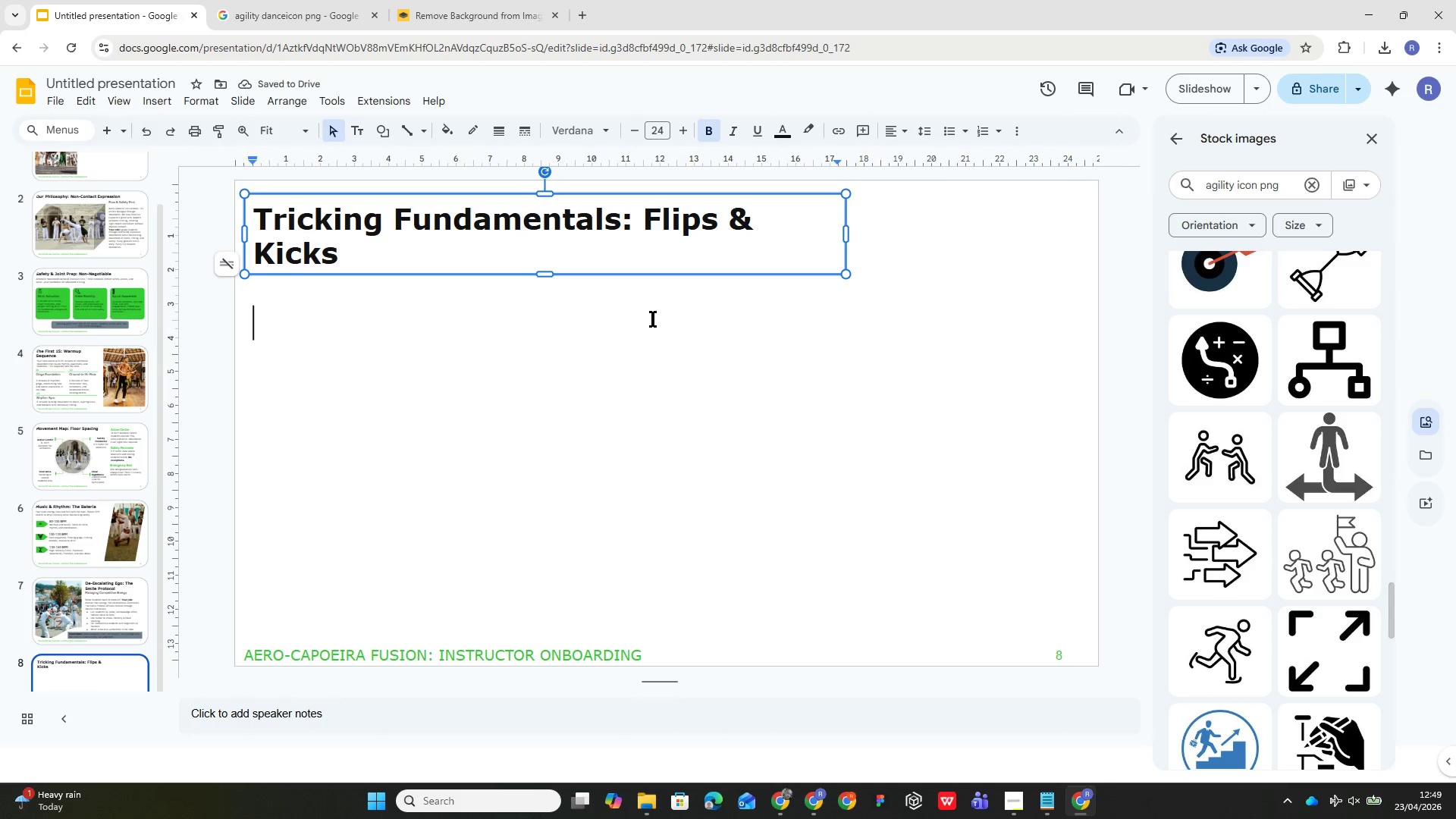 
left_click([653, 318])
 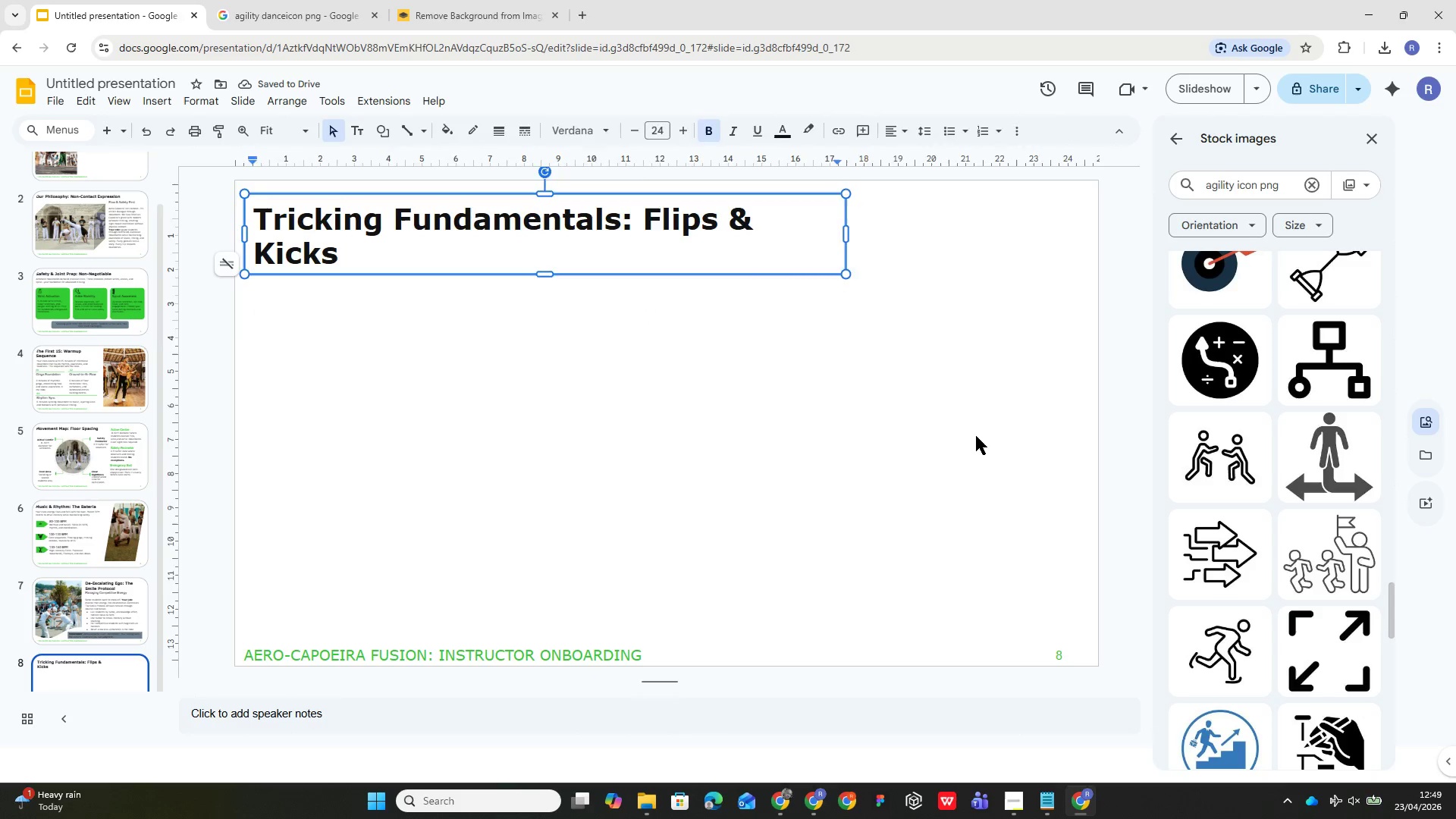 
double_click([976, 436])
 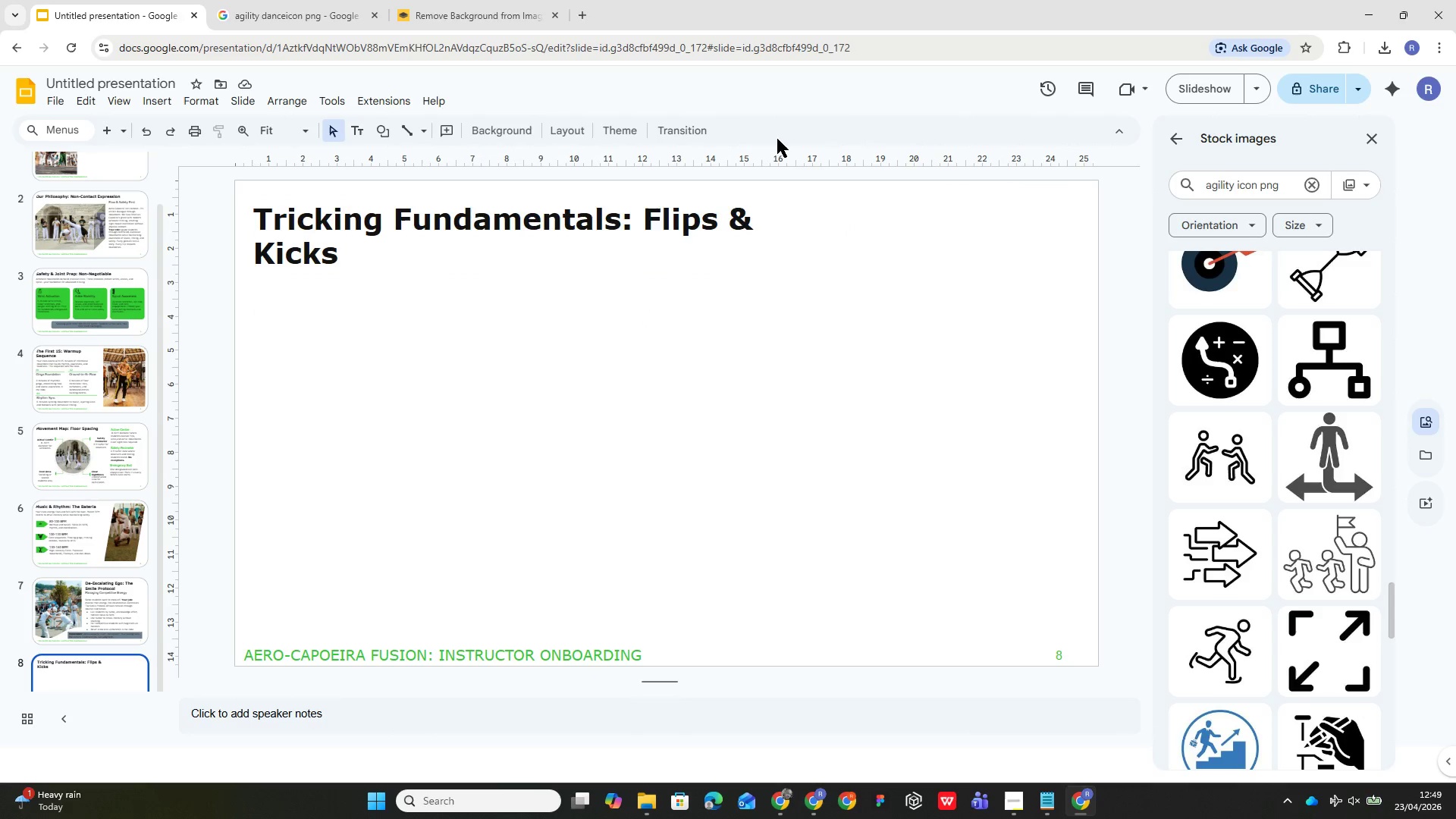 
left_click([765, 208])
 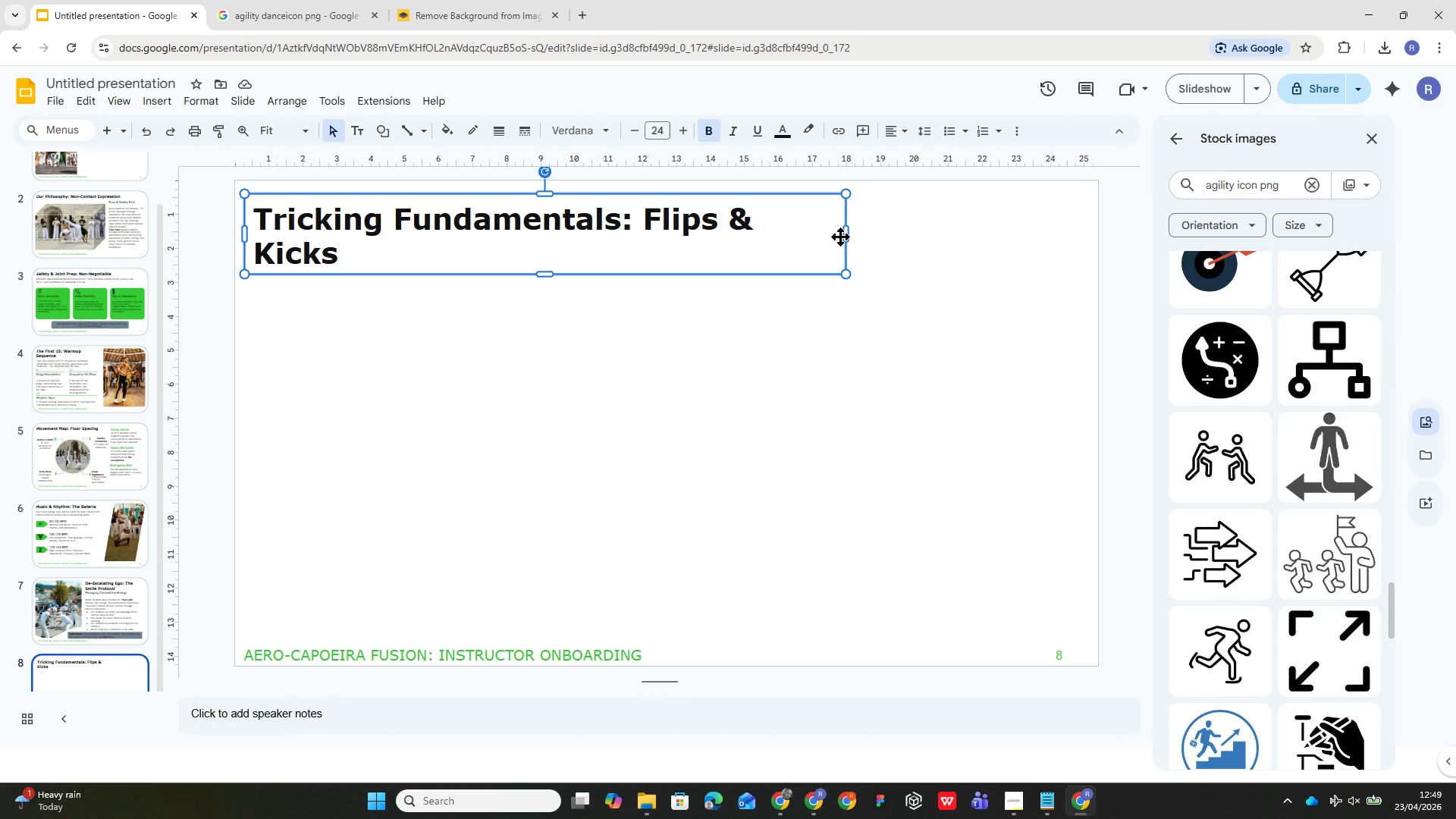 
left_click_drag(start_coordinate=[843, 237], to_coordinate=[1099, 241])
 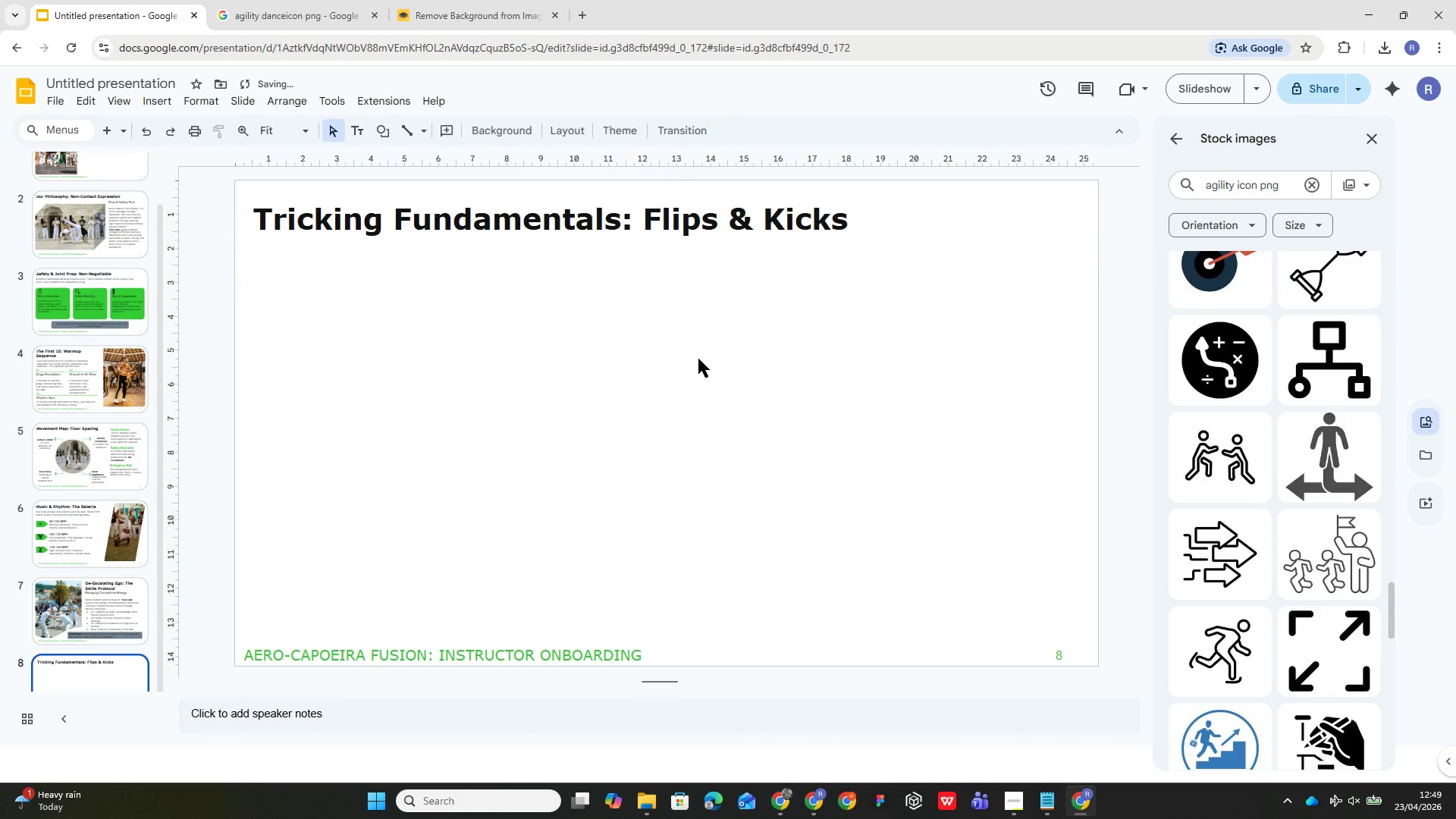 
left_click([698, 359])
 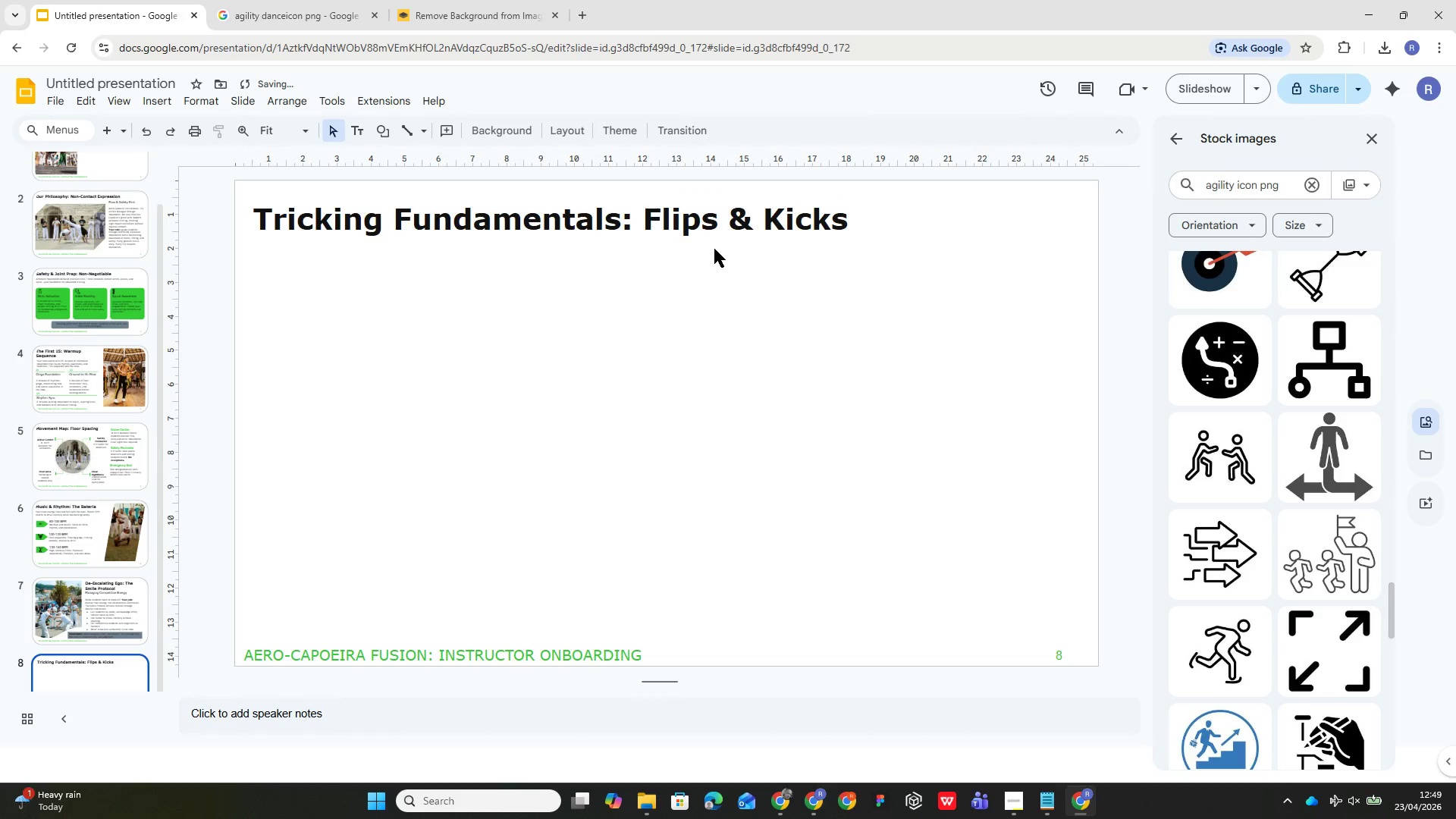 
left_click([719, 236])
 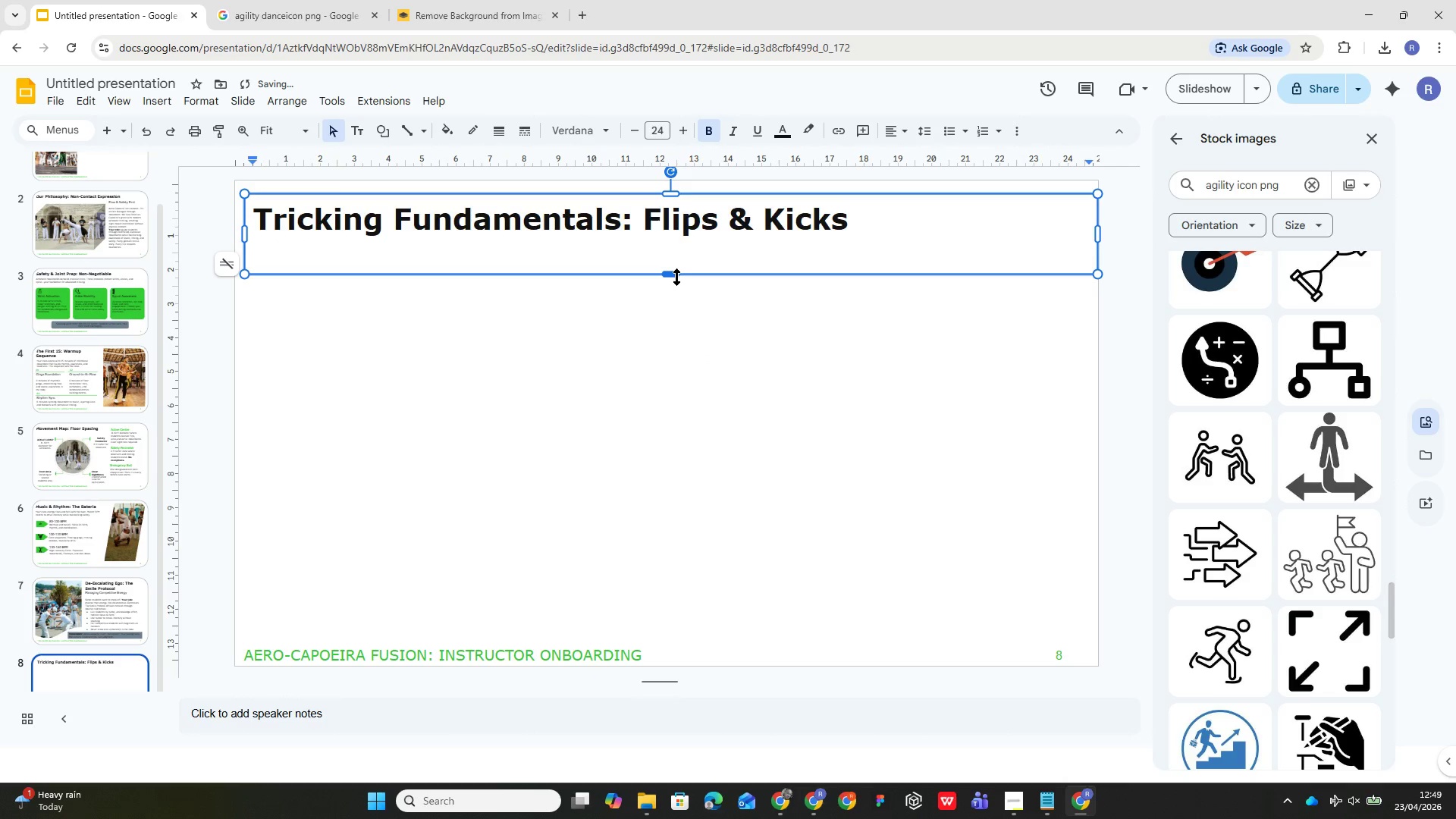 
left_click_drag(start_coordinate=[676, 277], to_coordinate=[677, 247])
 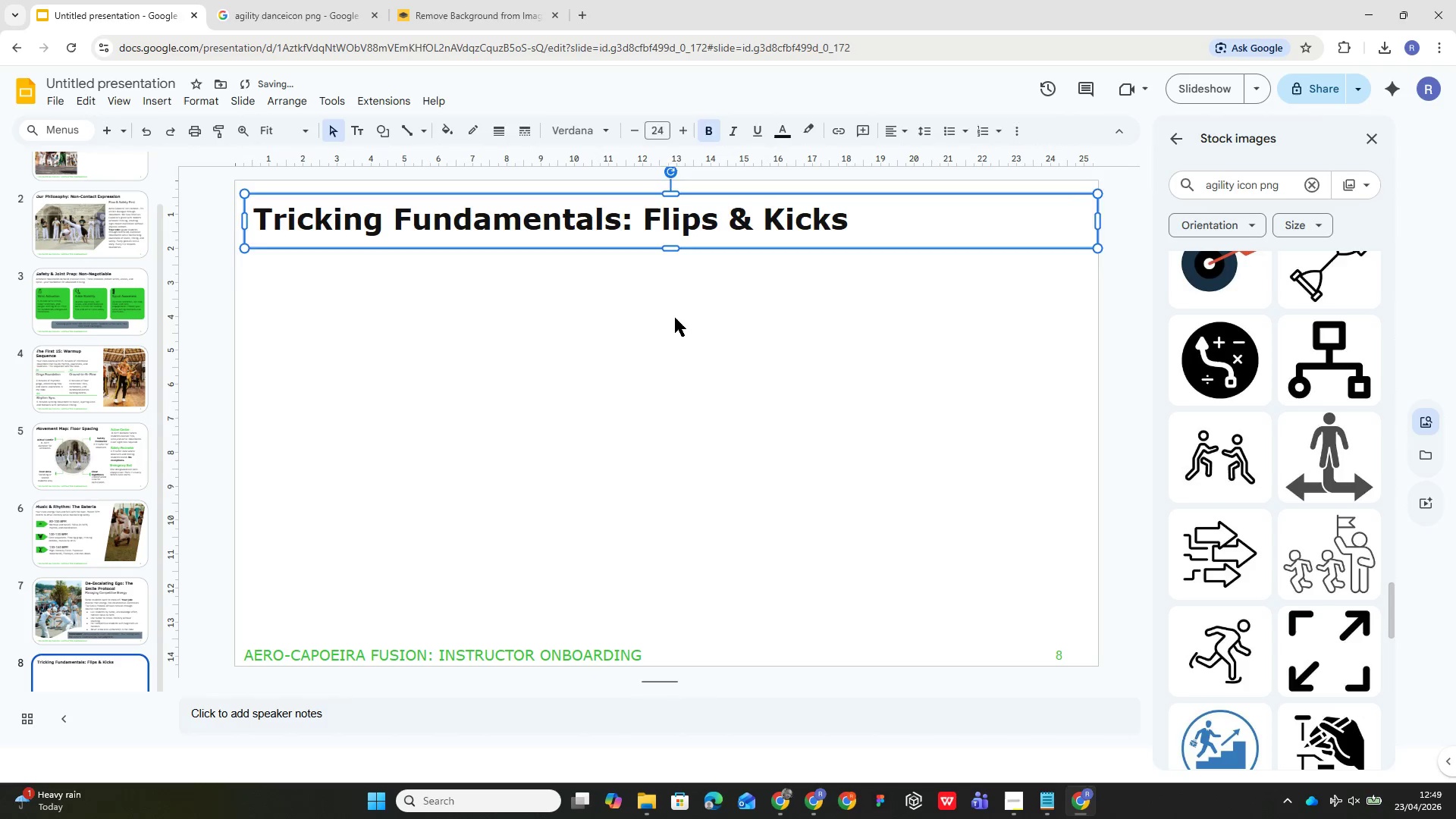 
left_click([675, 318])
 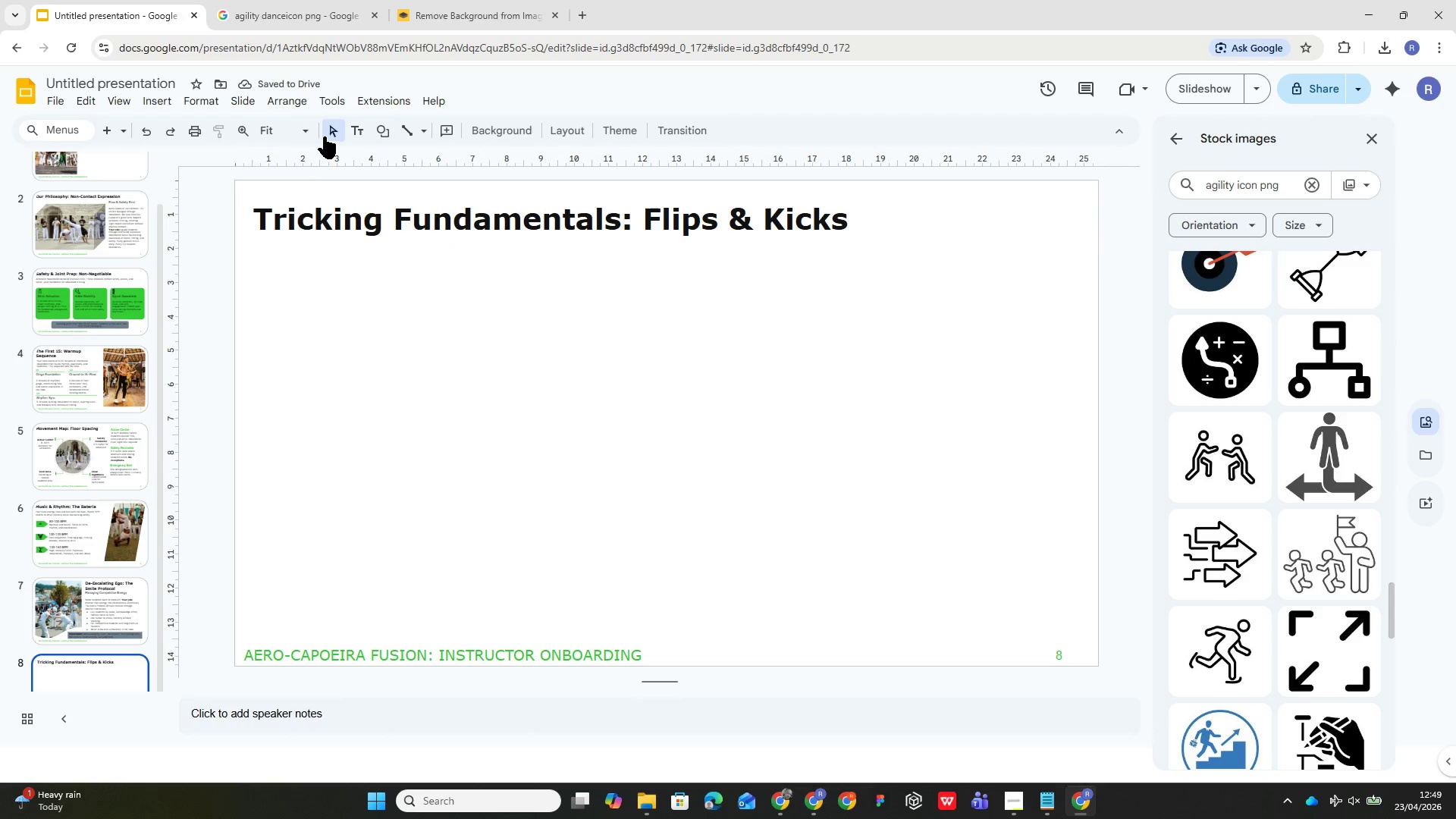 
left_click([356, 125])
 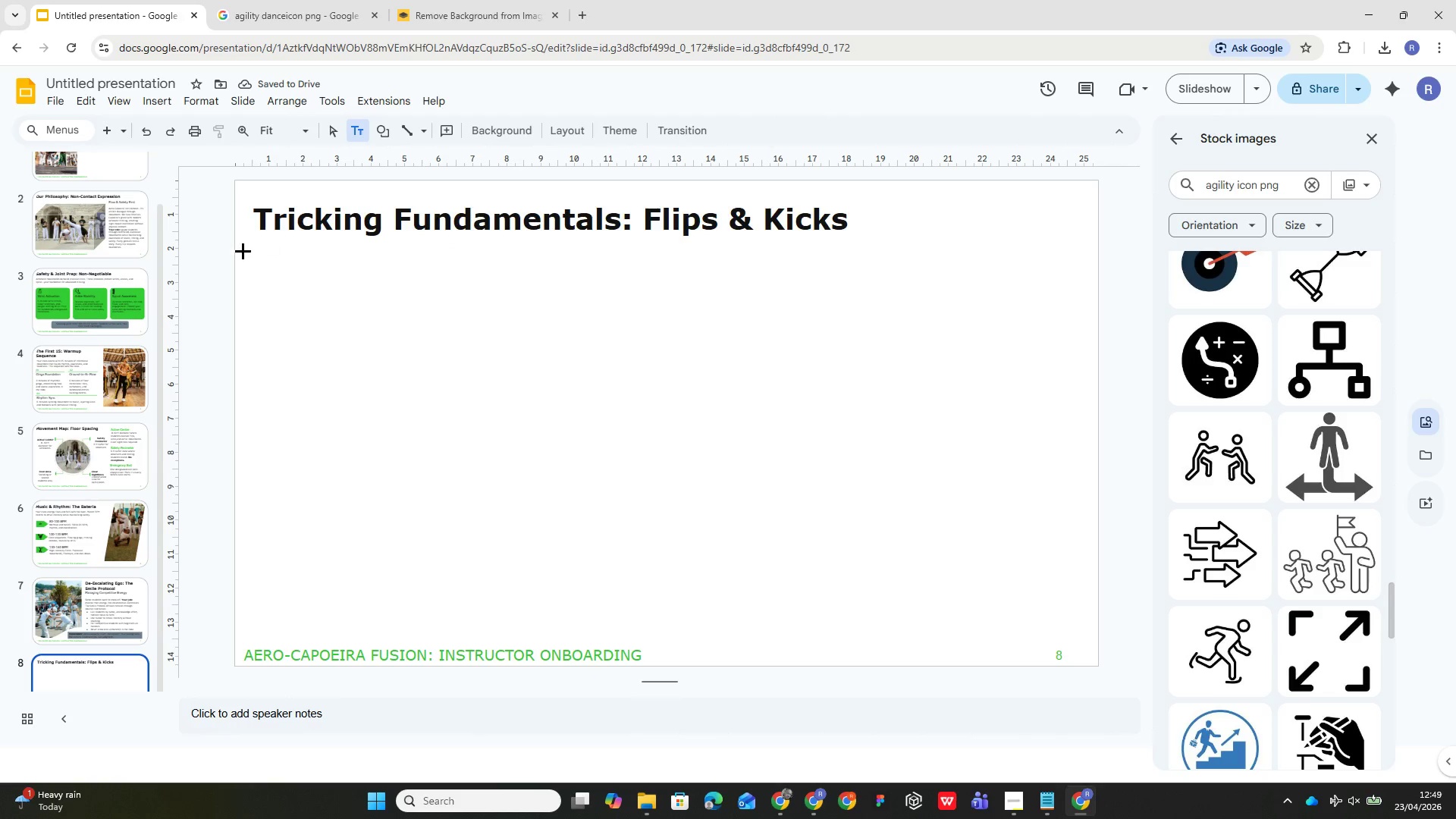 
left_click_drag(start_coordinate=[243, 251], to_coordinate=[1068, 304])
 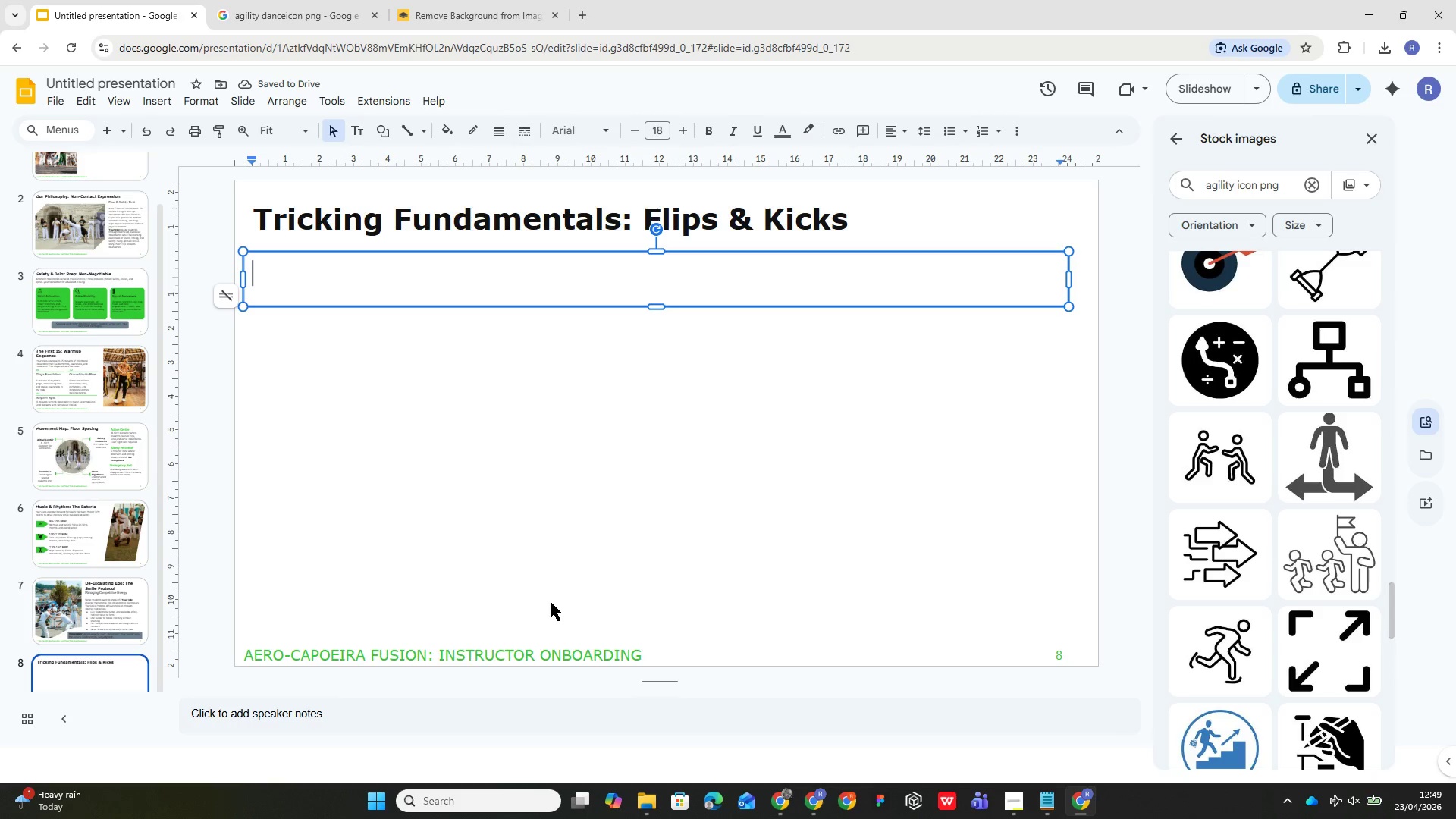 
wait(6.92)
 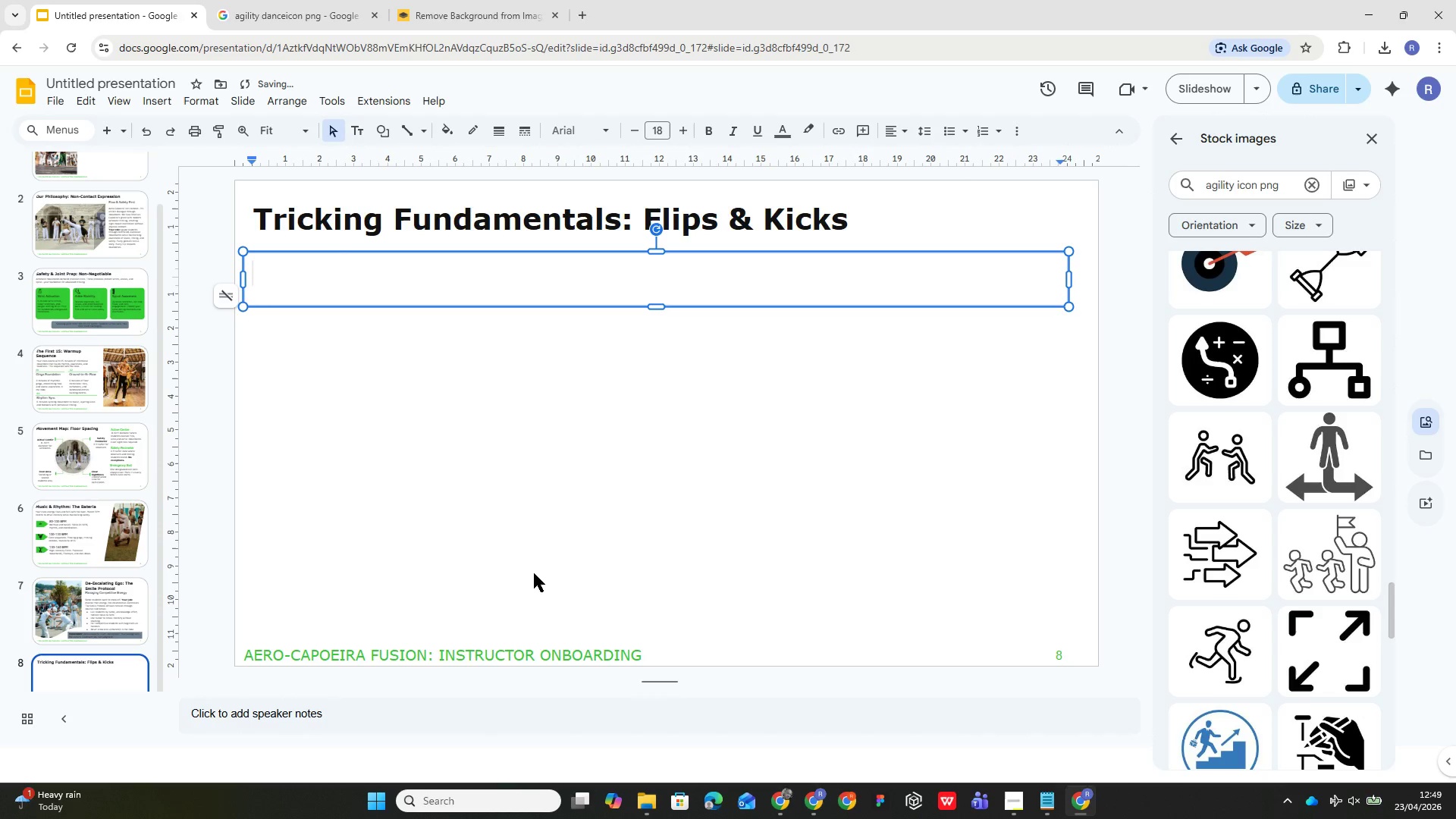 
scroll: coordinate [551, 602], scroll_direction: down, amount: 2.0
 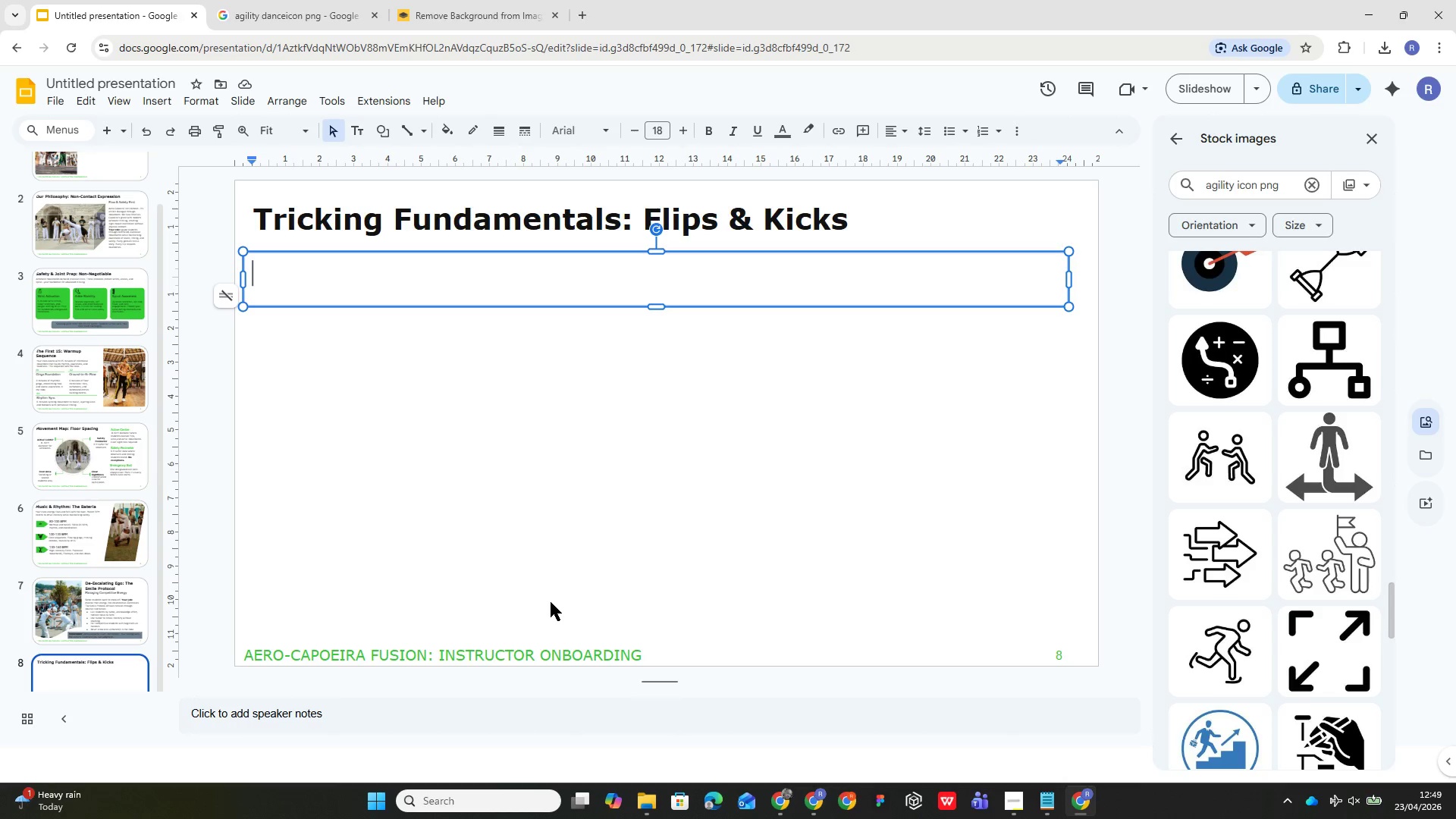 
left_click([551, 602])
 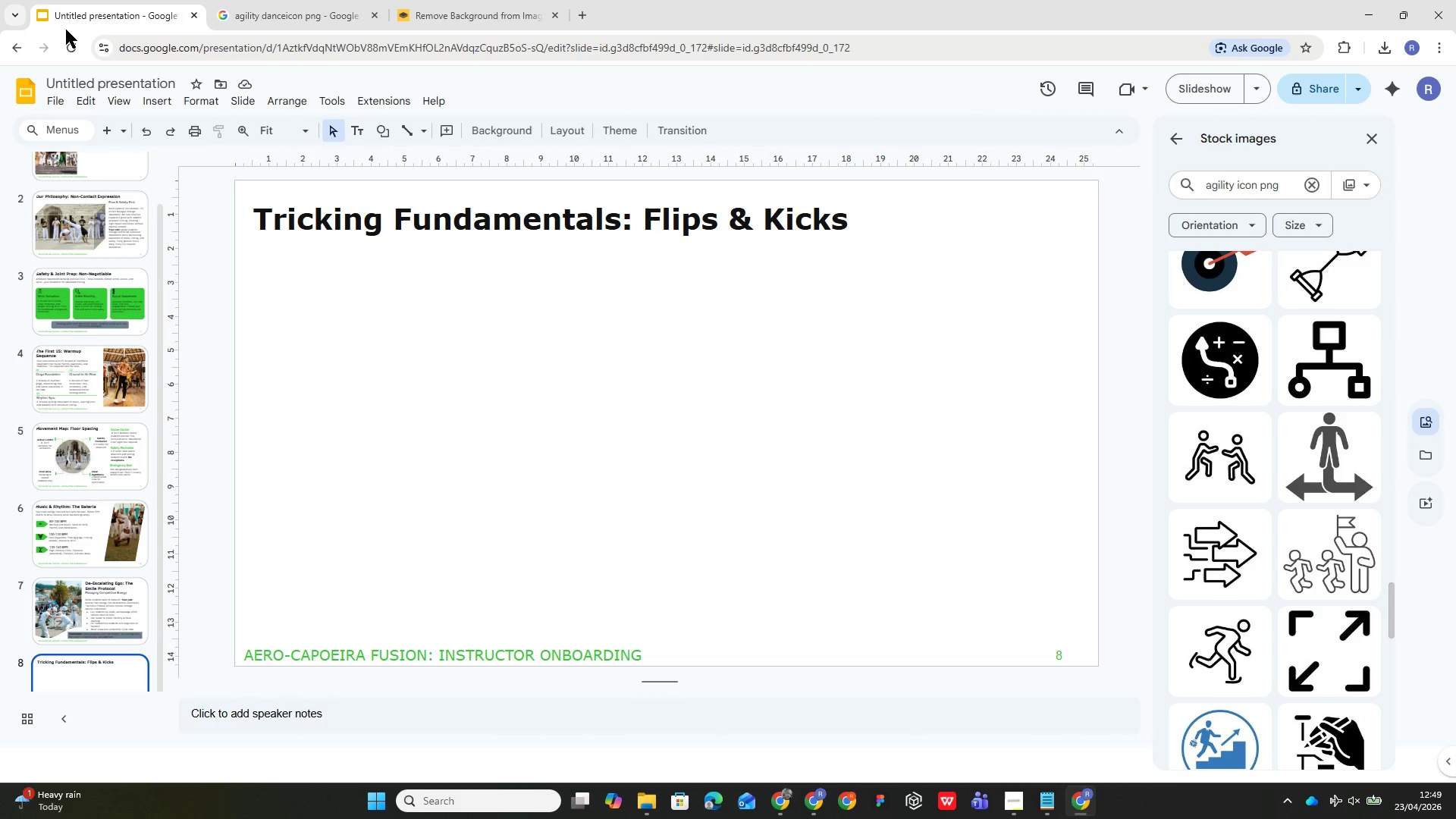 
wait(7.84)
 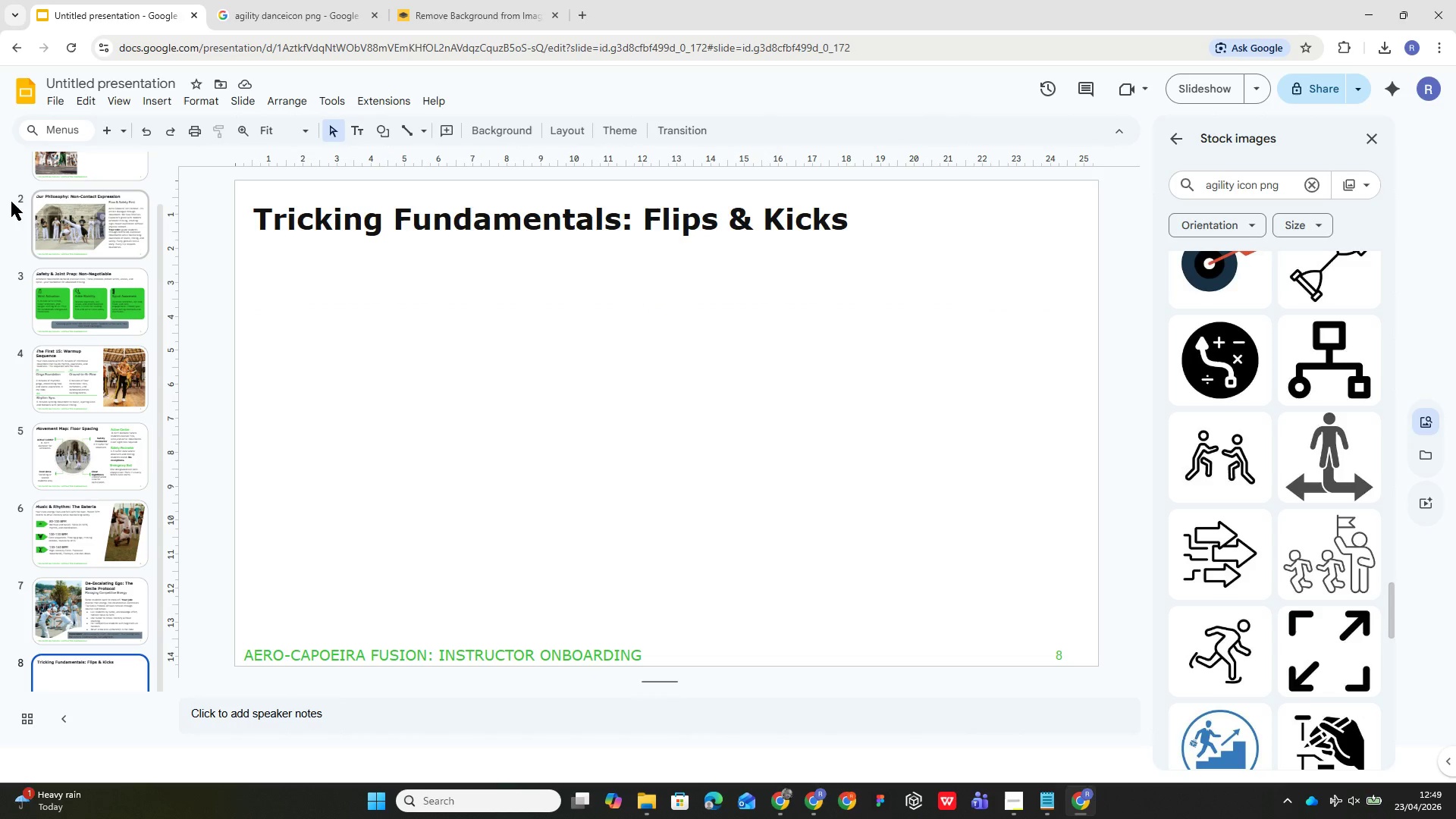 
left_click([554, 294])
 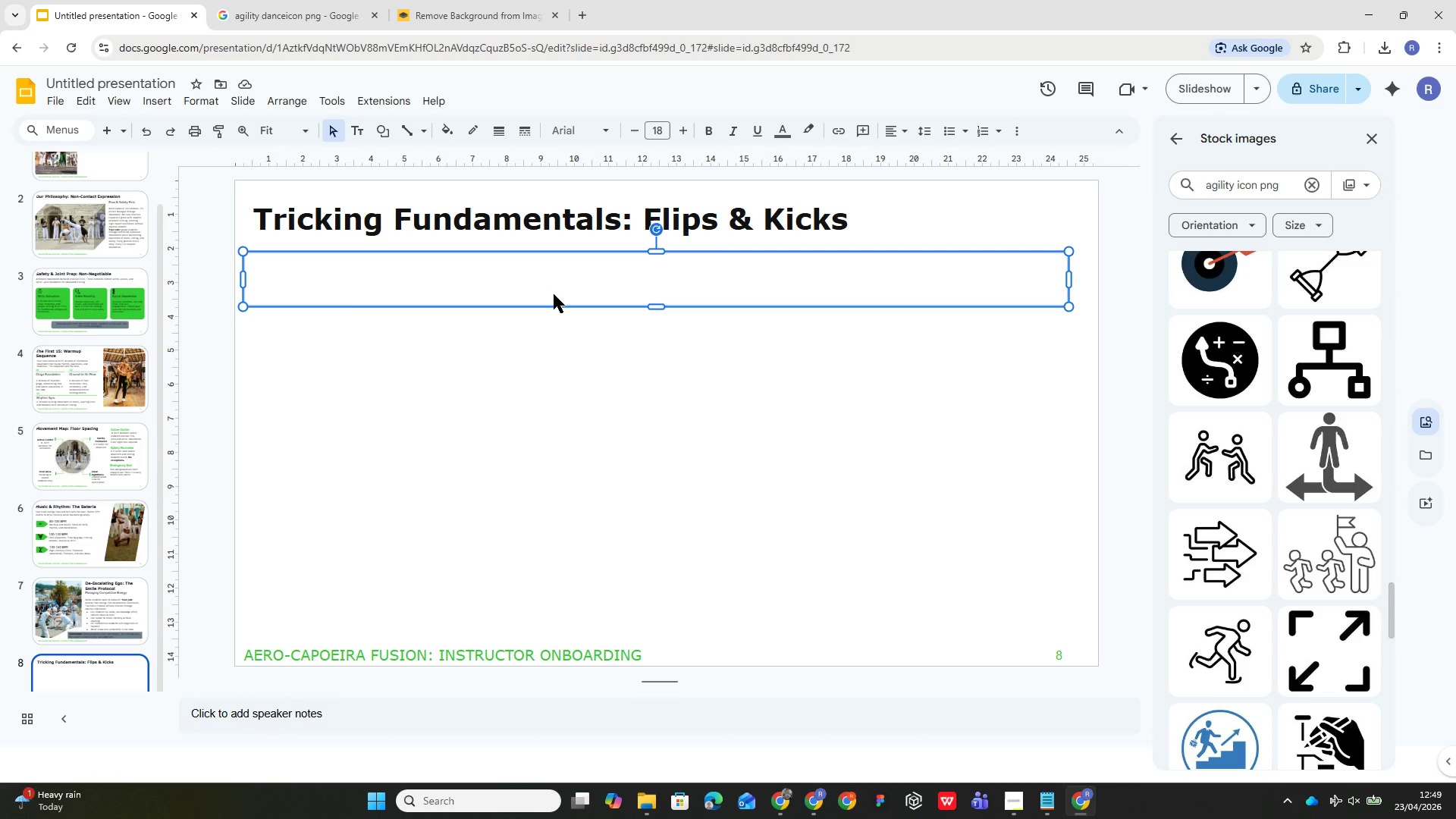 
double_click([554, 294])
 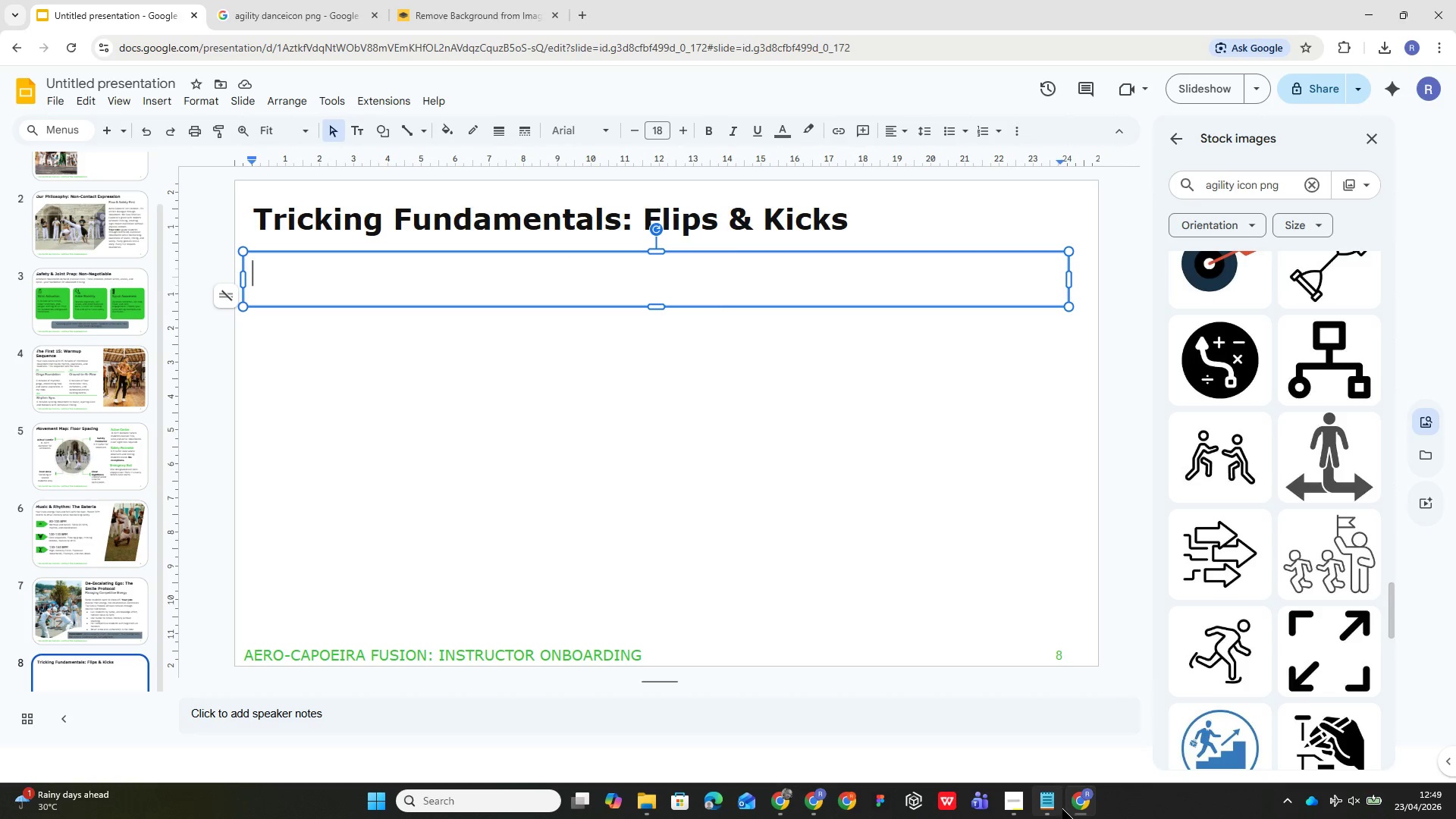 
left_click([1047, 803])
 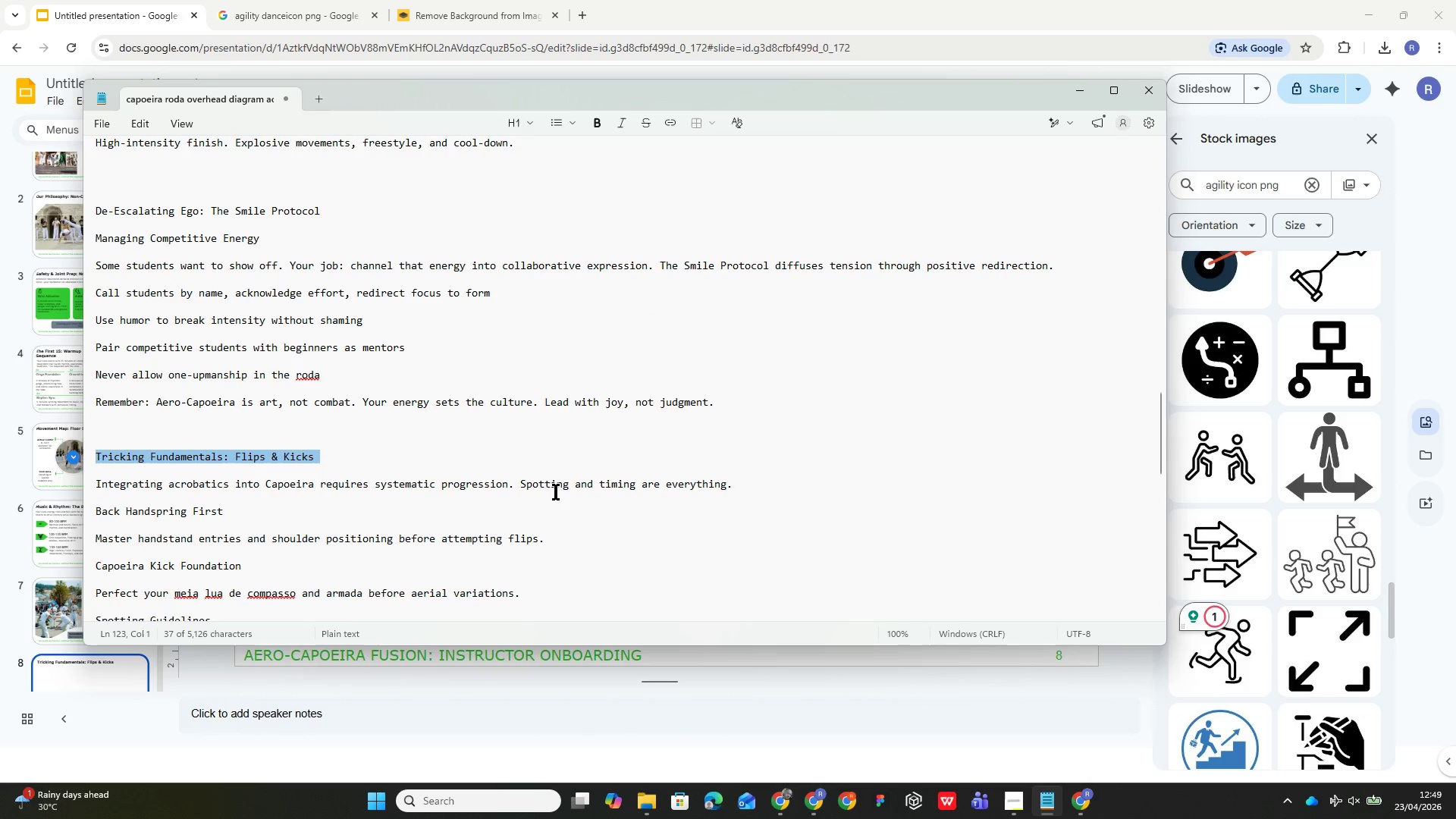 
double_click([563, 479])
 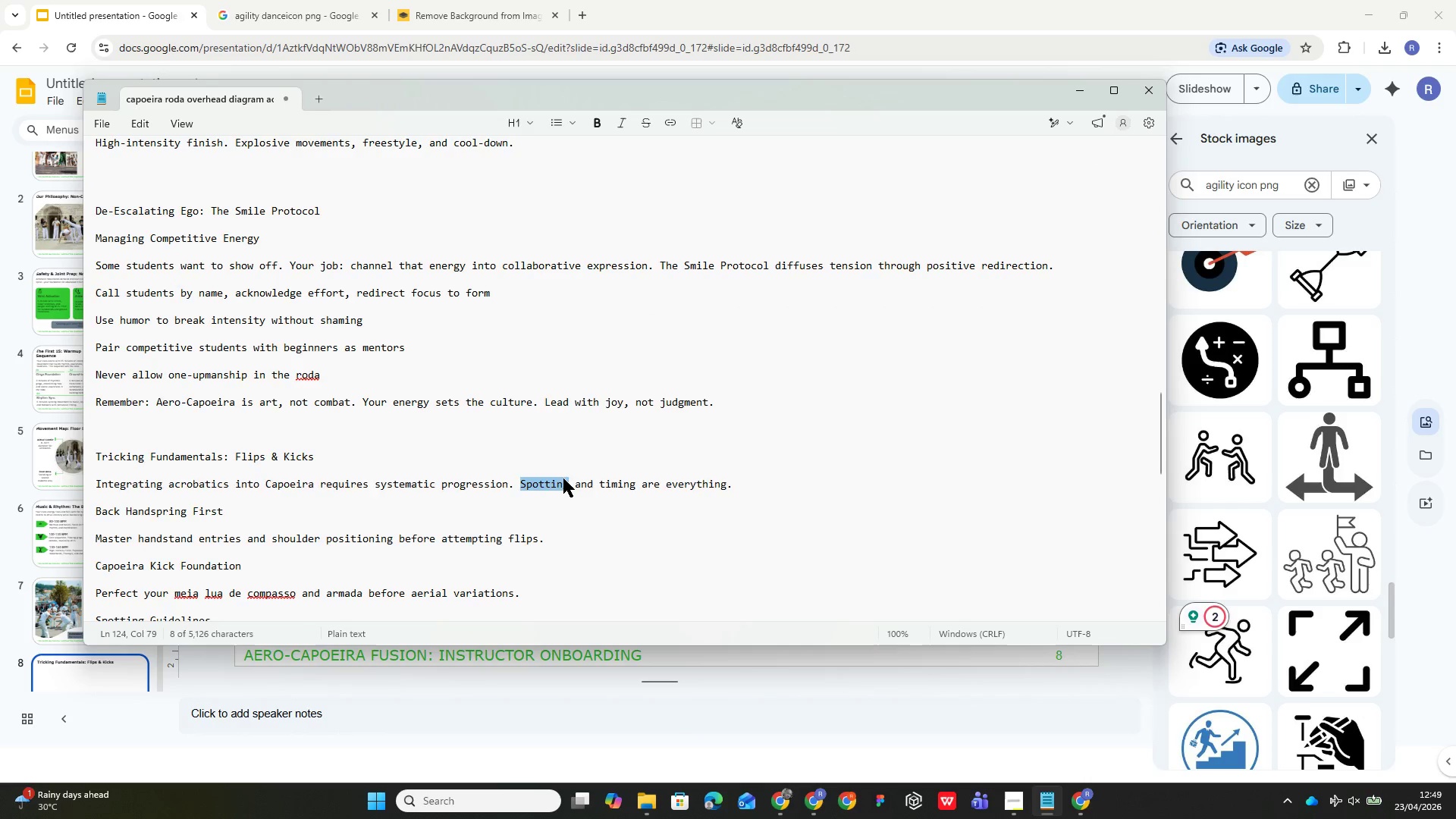 
triple_click([563, 479])
 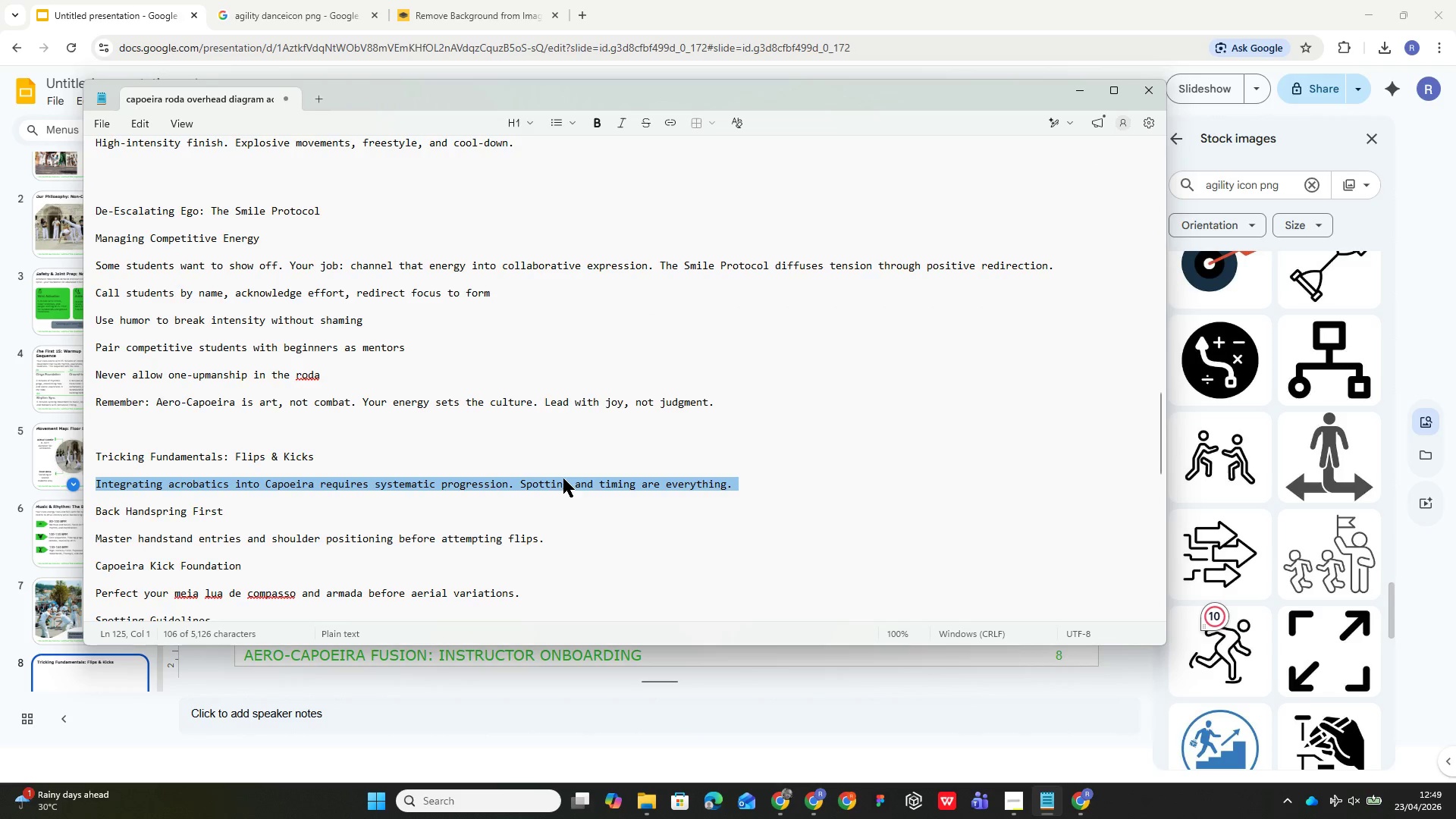 
key(Control+C)
 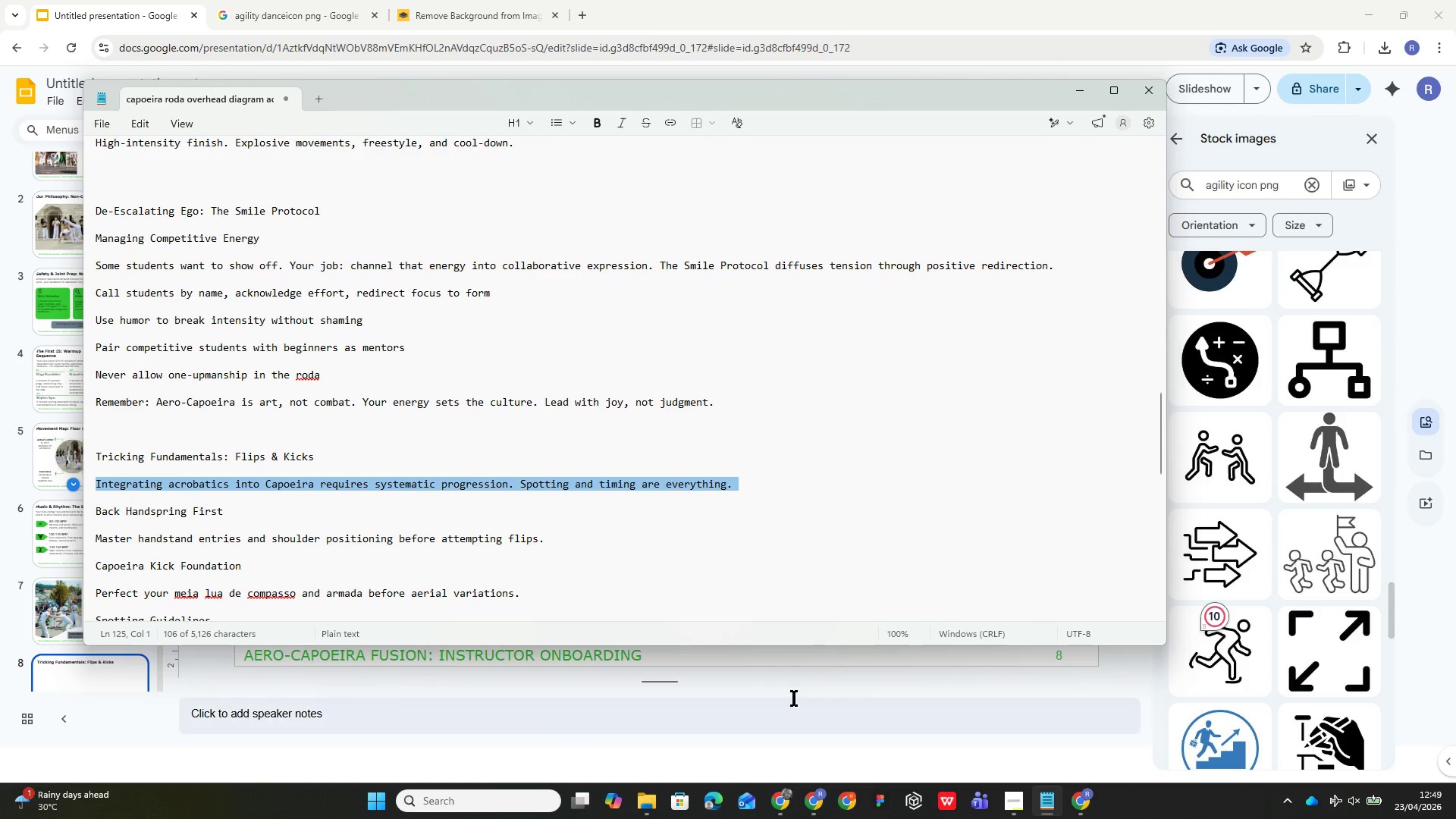 
left_click([808, 677])
 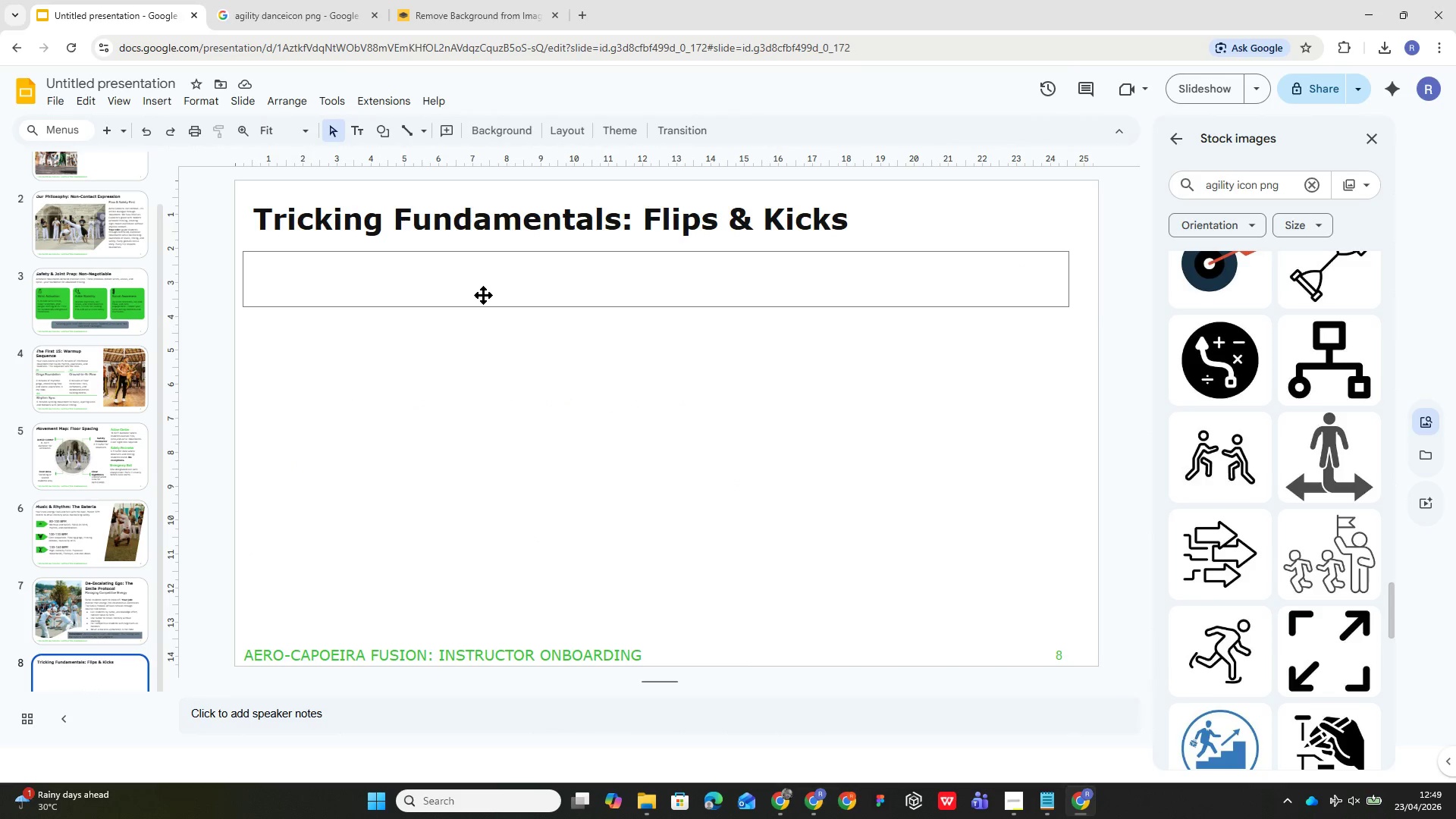 
double_click([481, 295])
 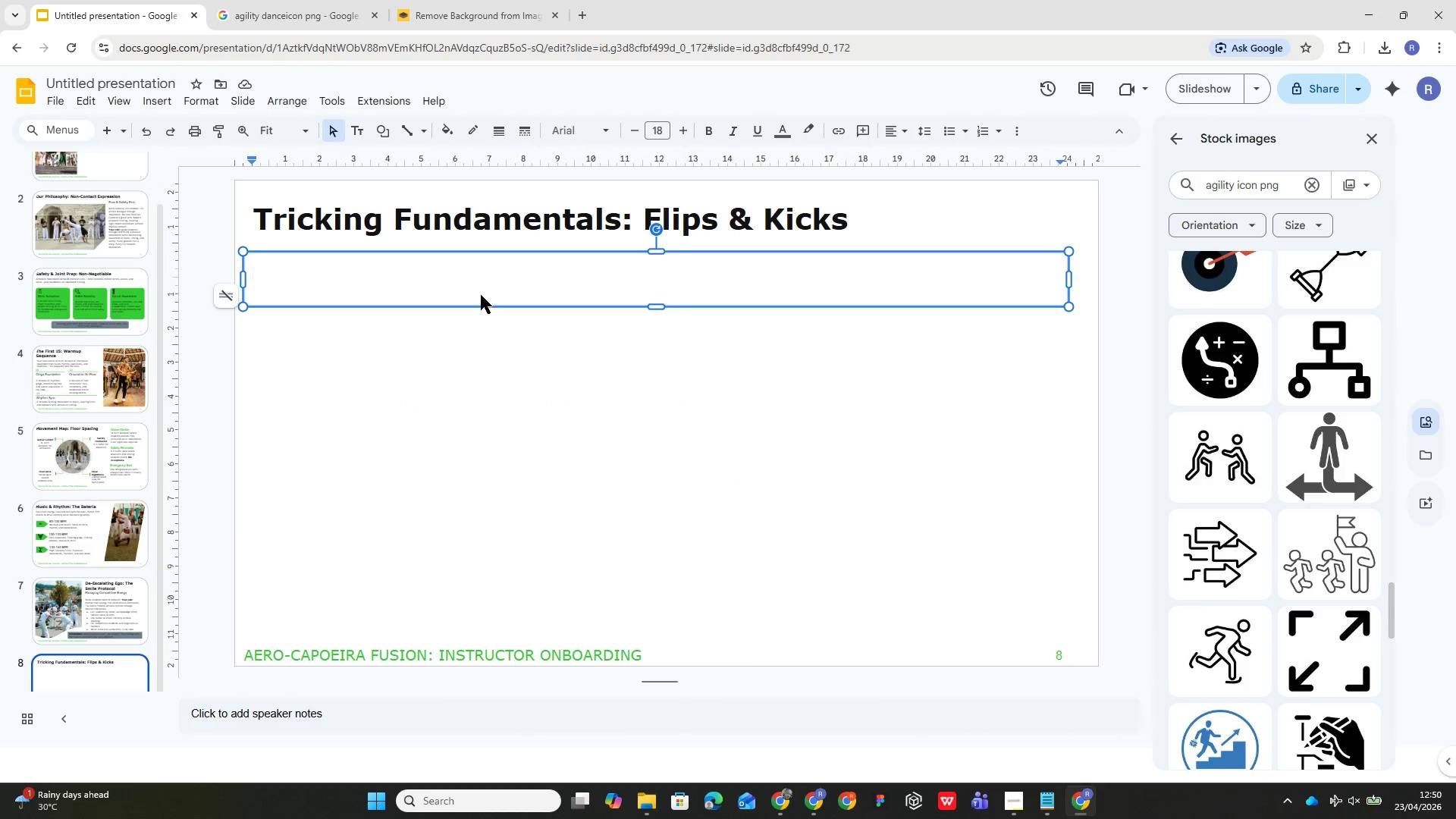 
key(Control+V)
 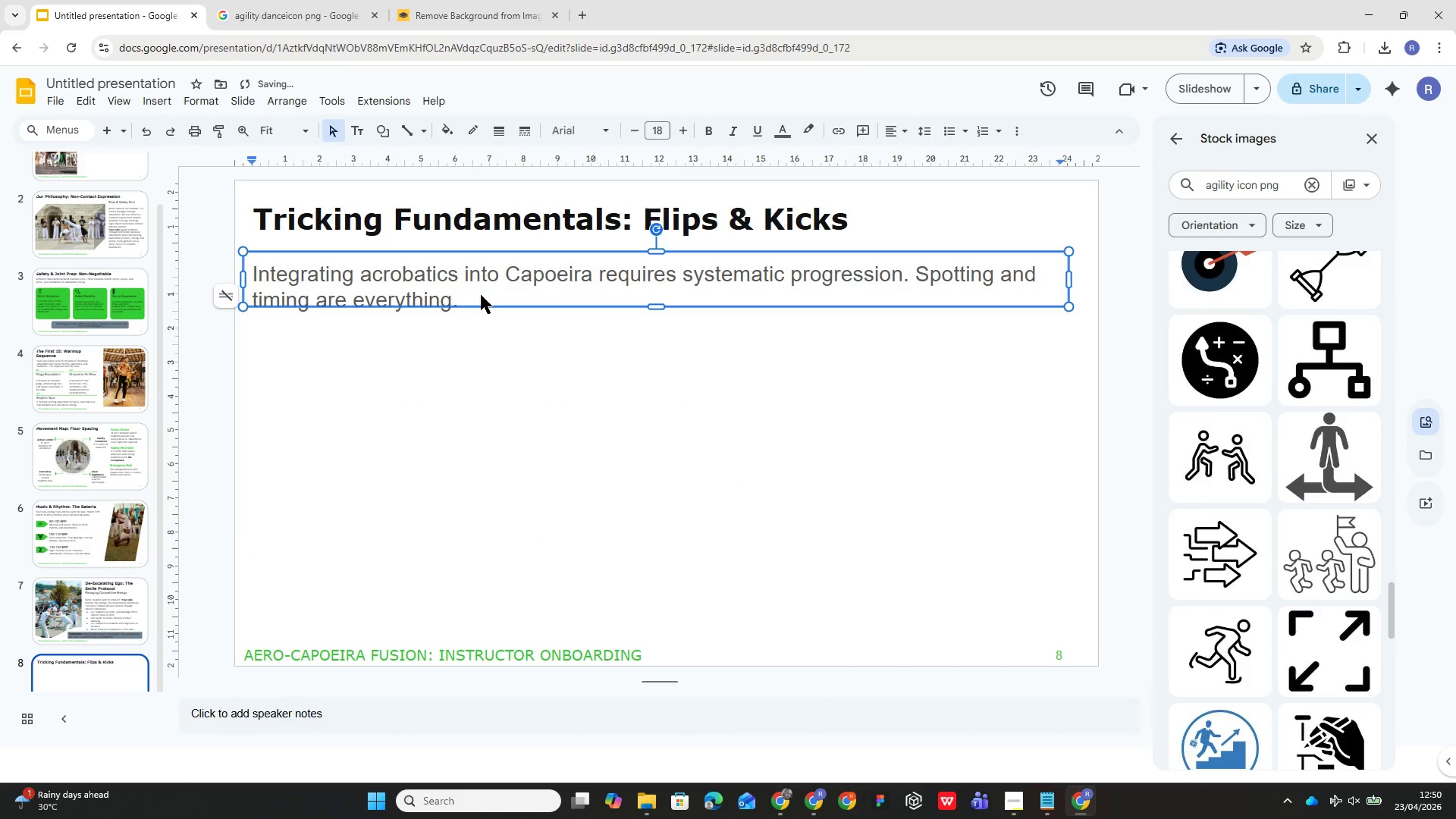 
key(Control+A)
 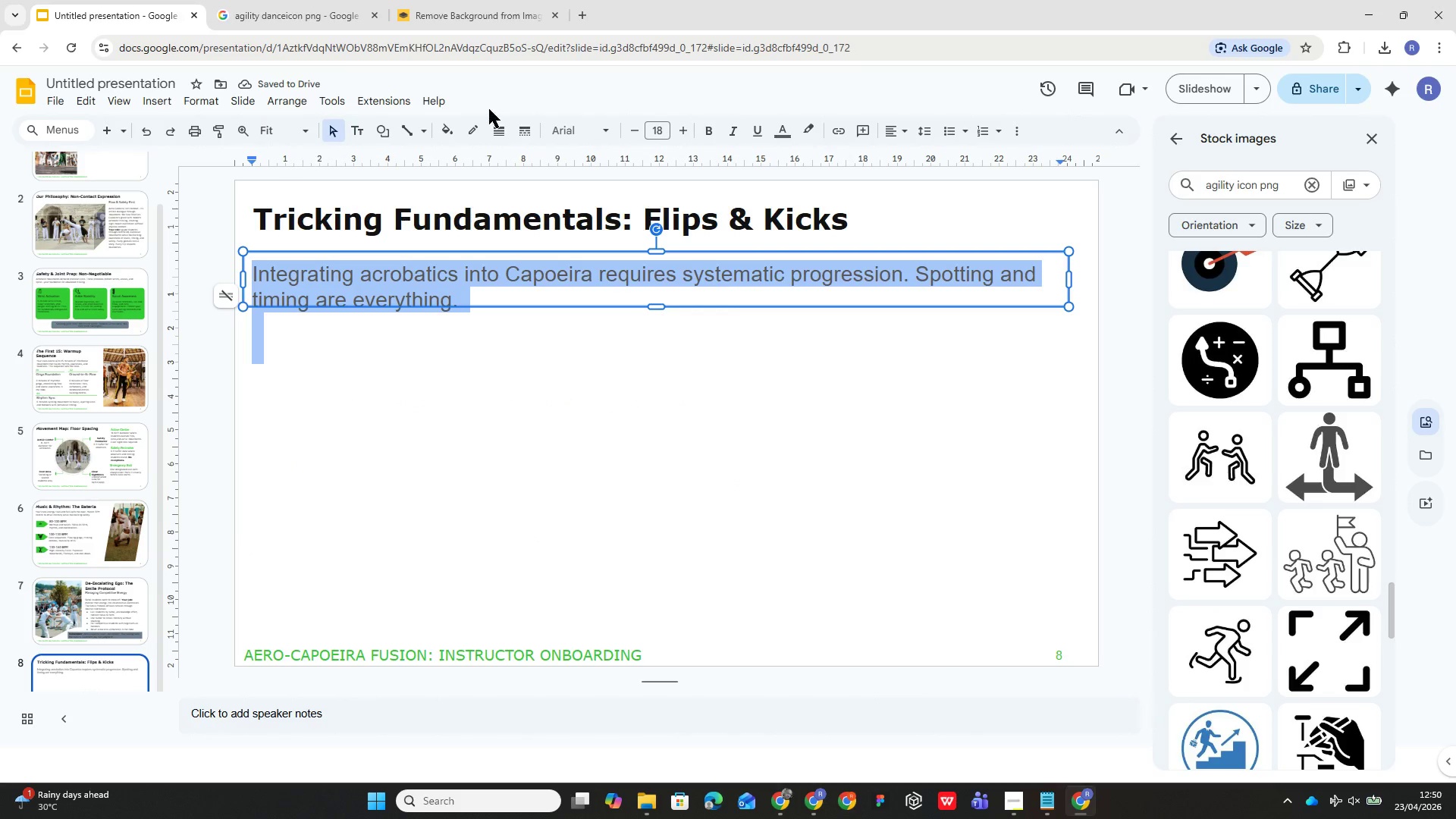 
left_click([572, 122])
 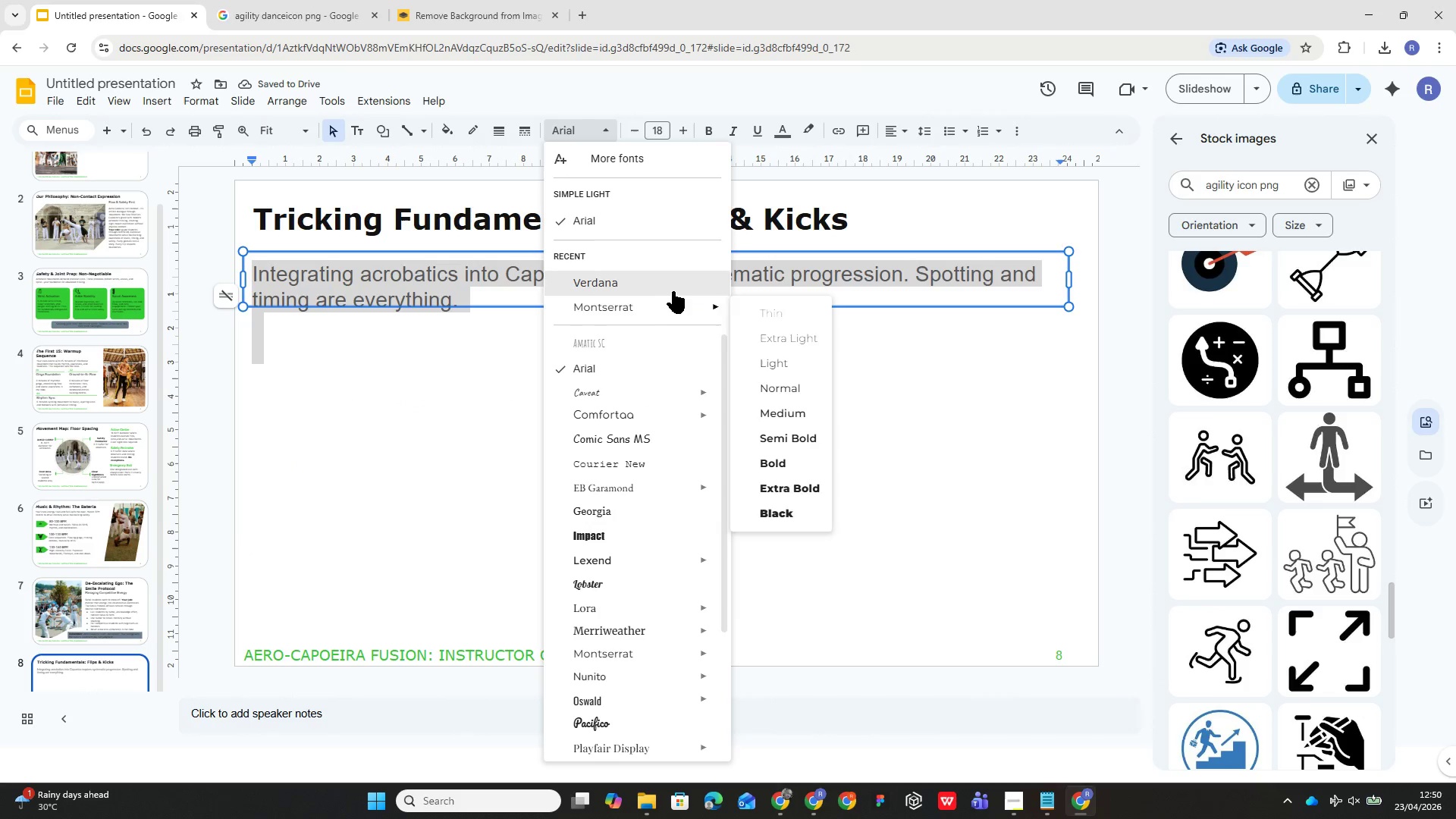 
left_click([679, 275])
 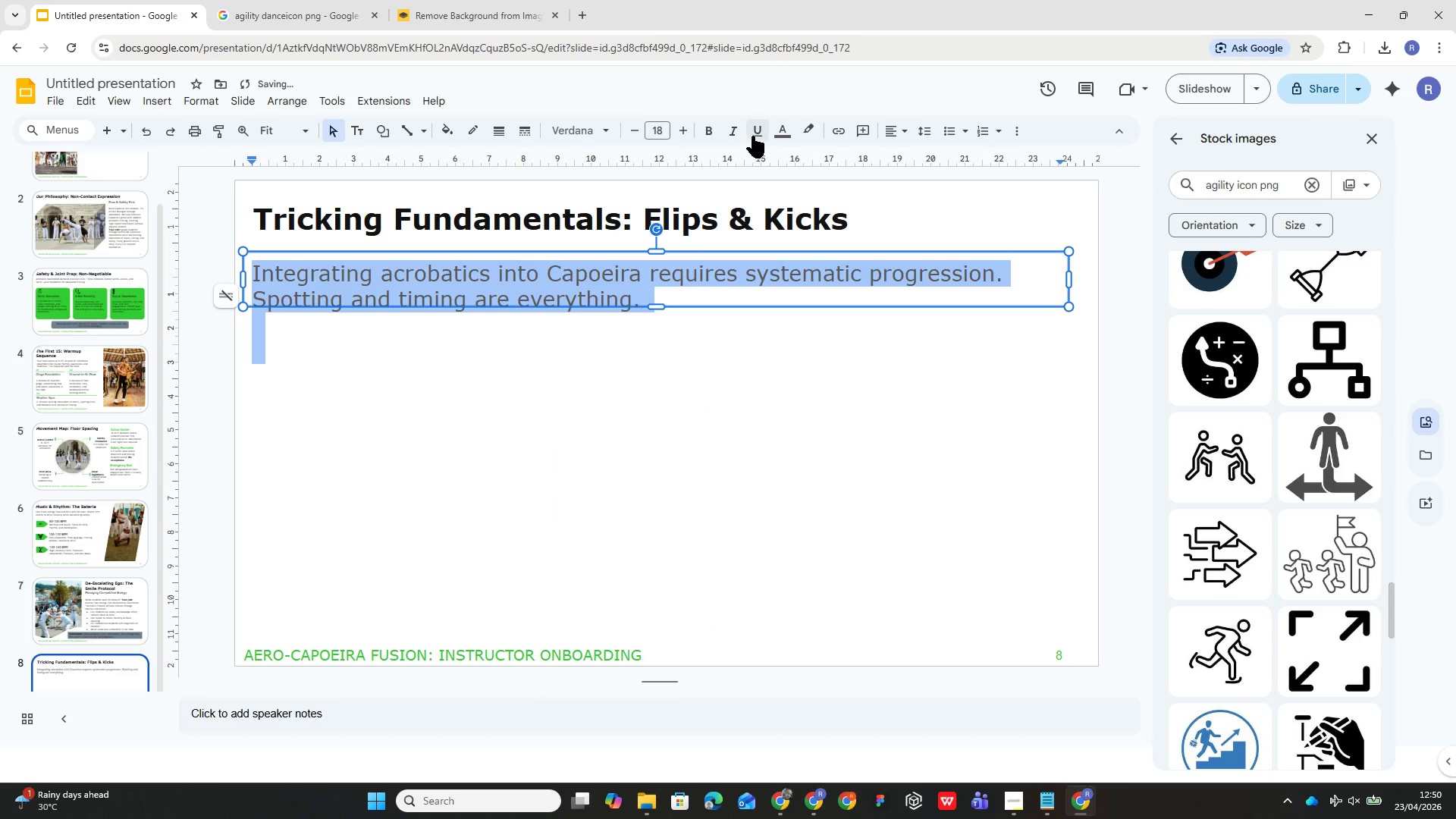 
left_click([783, 131])
 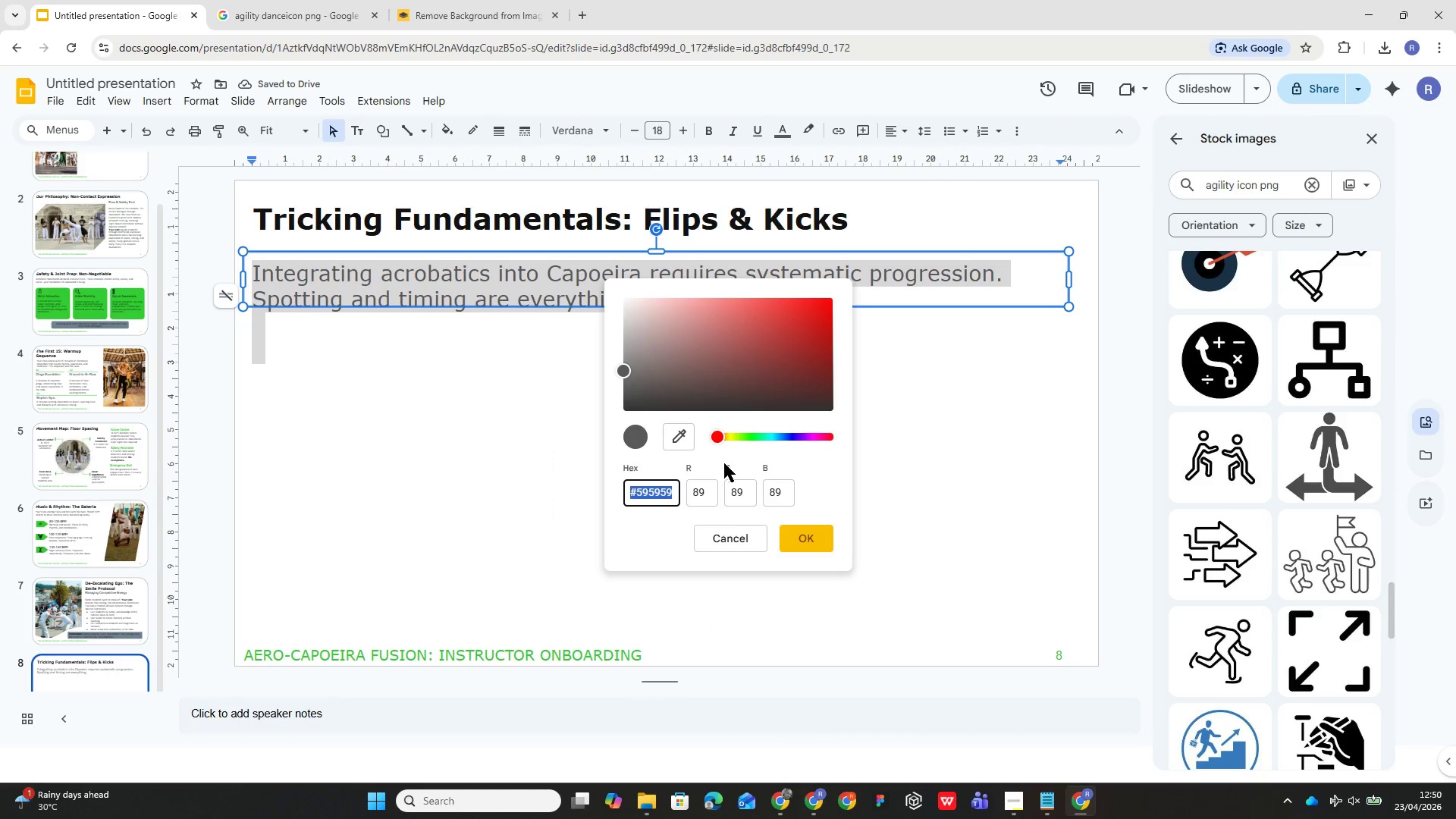 
left_click([731, 534])
 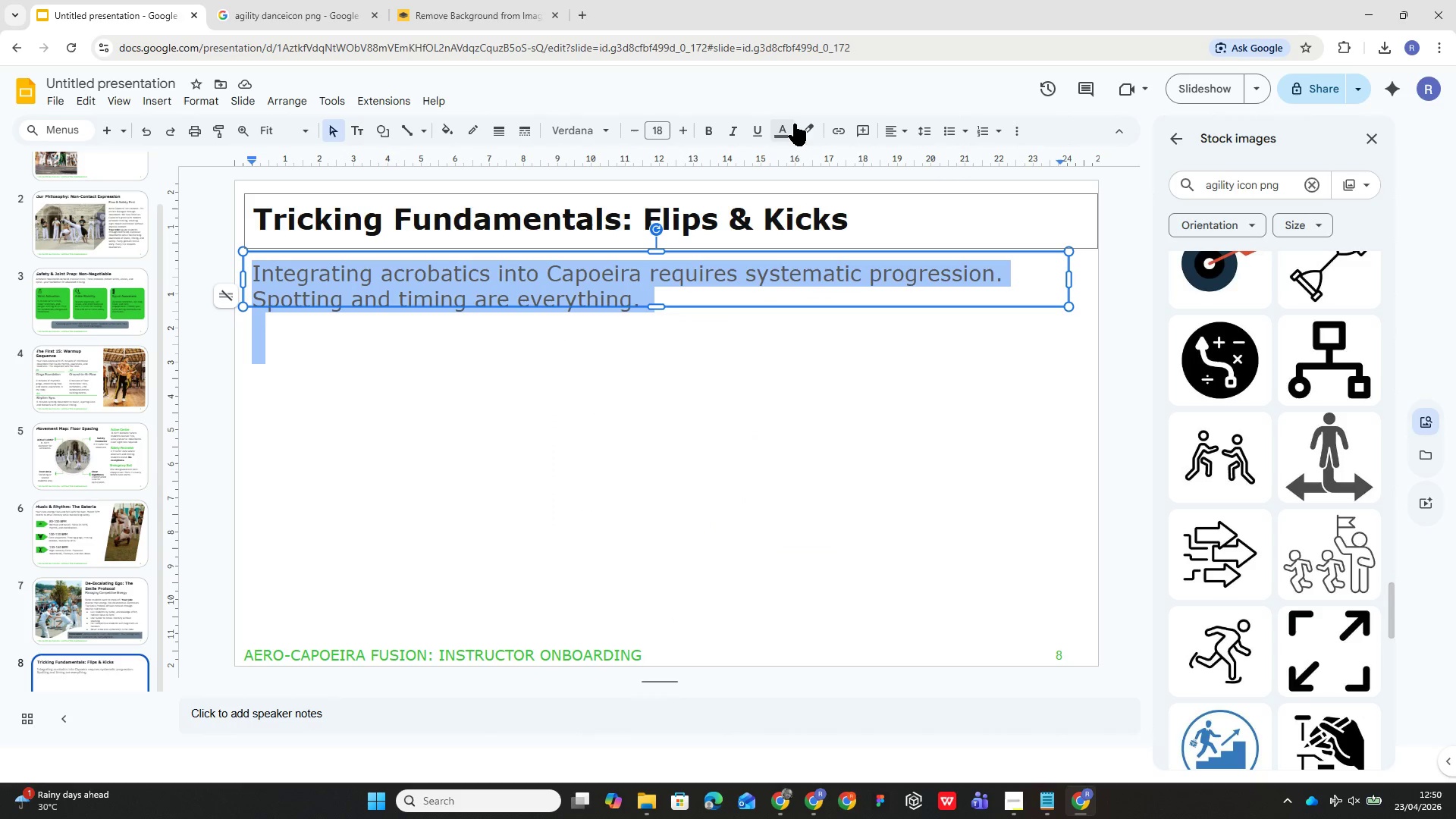 
left_click([783, 131])
 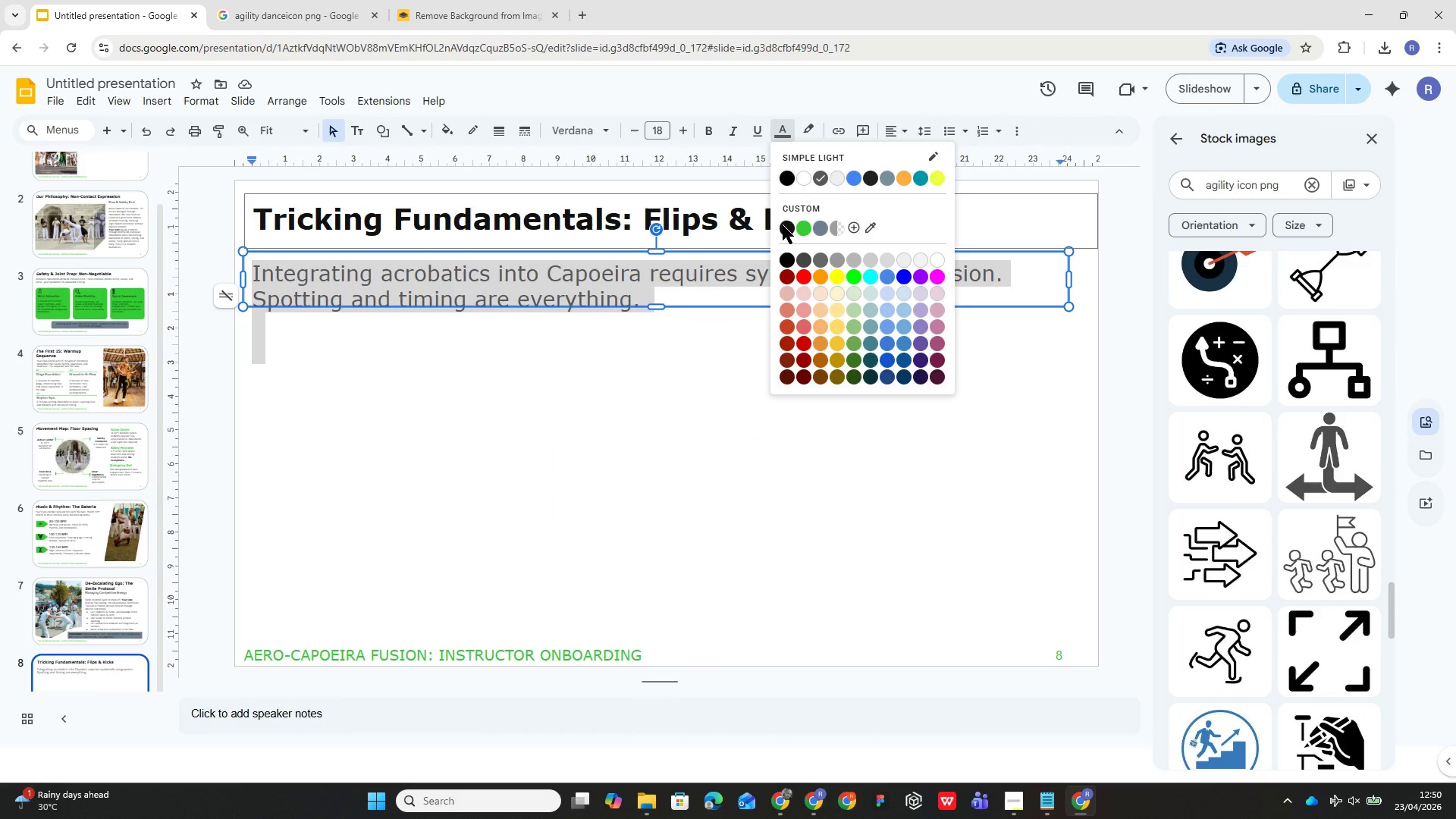 
left_click([783, 229])
 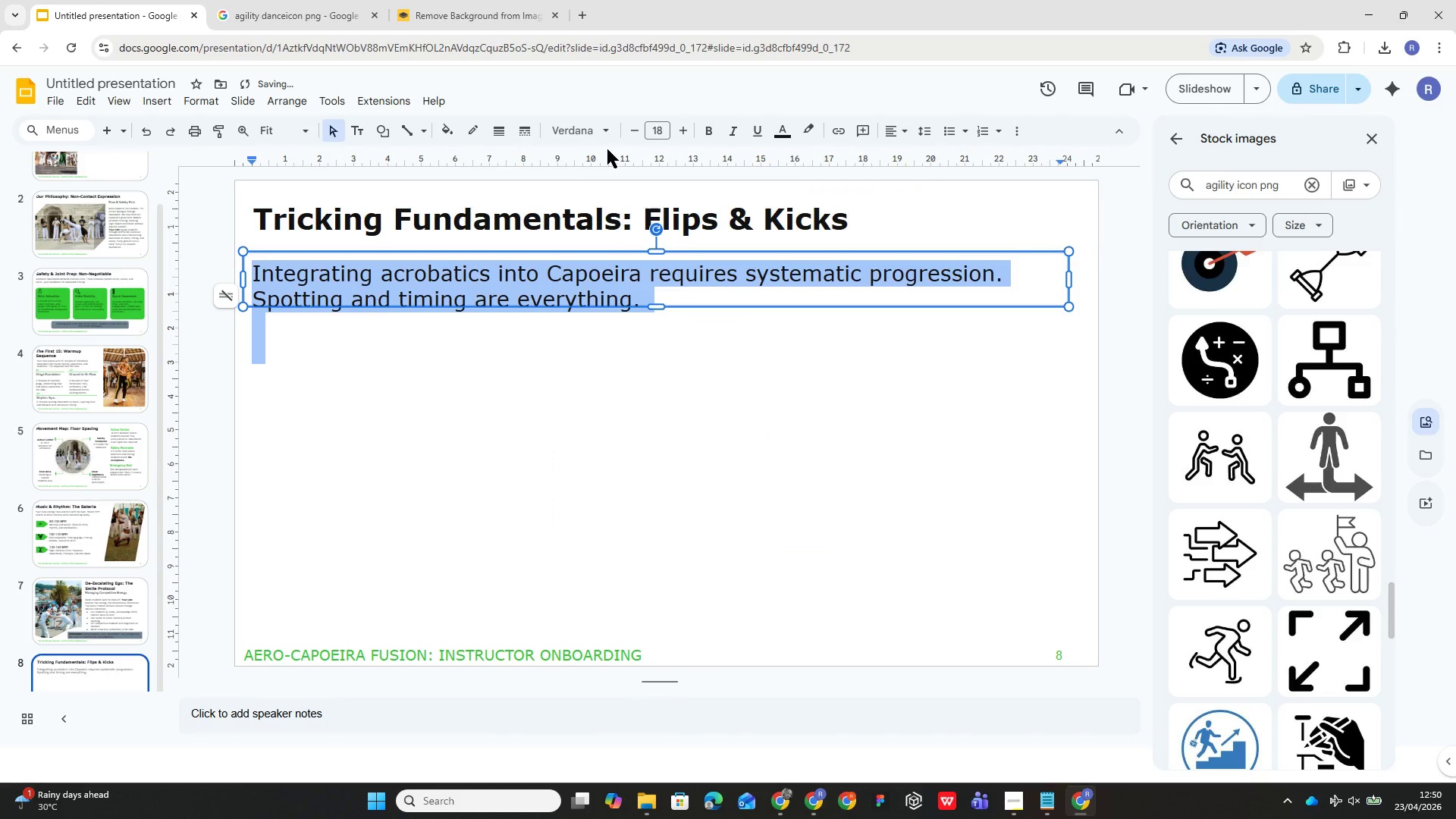 
mouse_move([642, 133])
 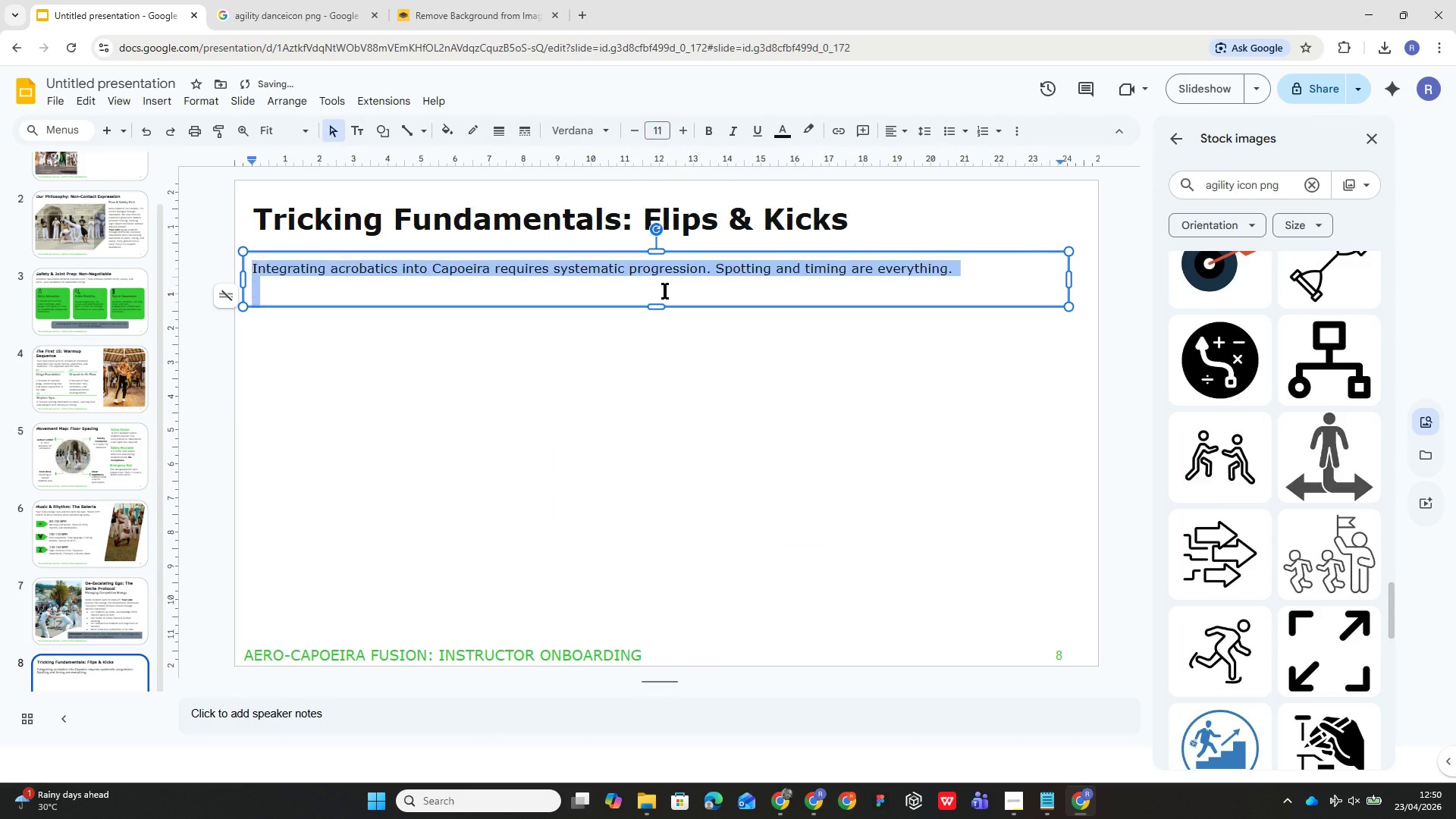 
mouse_move([653, 159])
 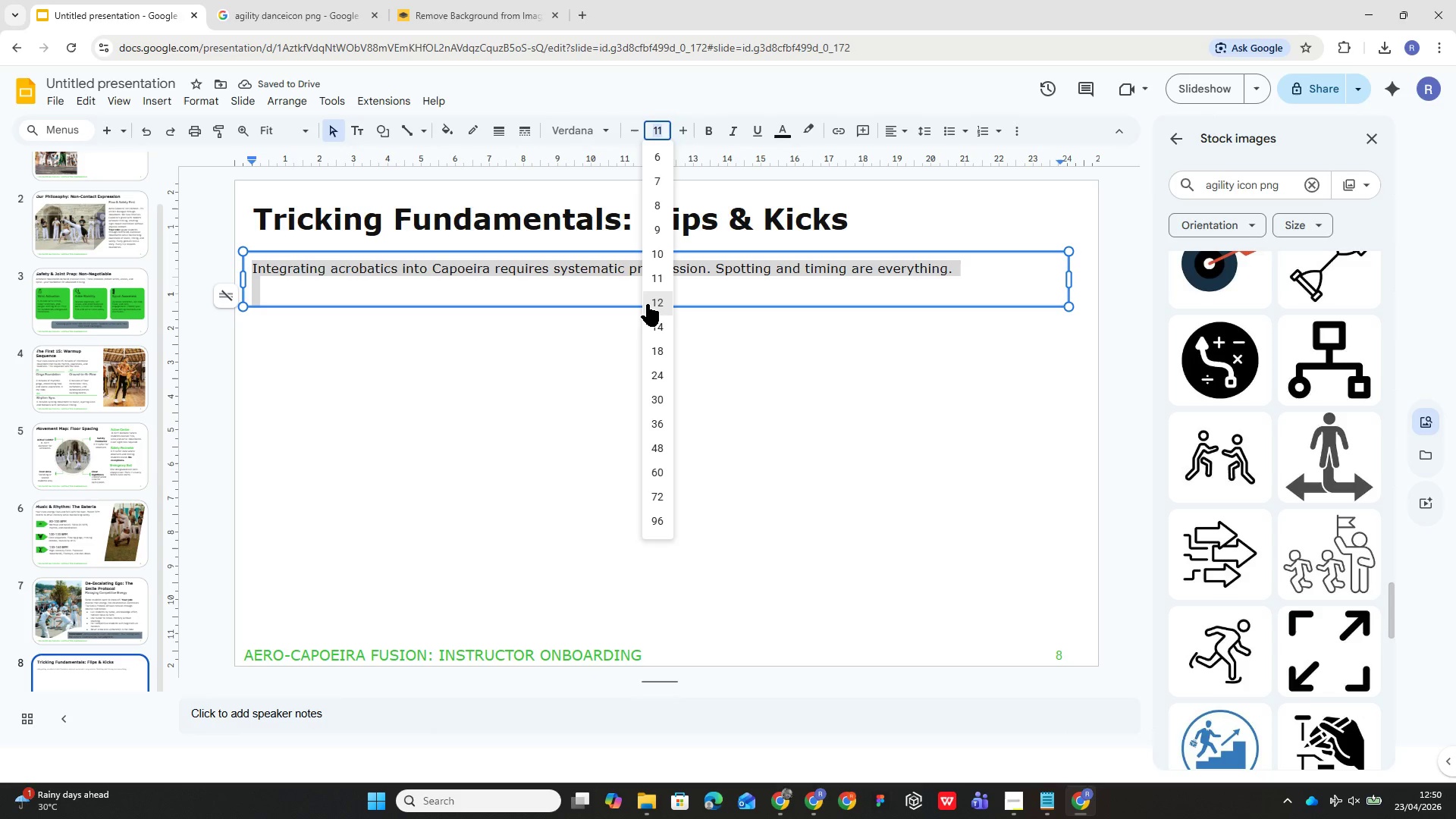 
left_click([647, 303])
 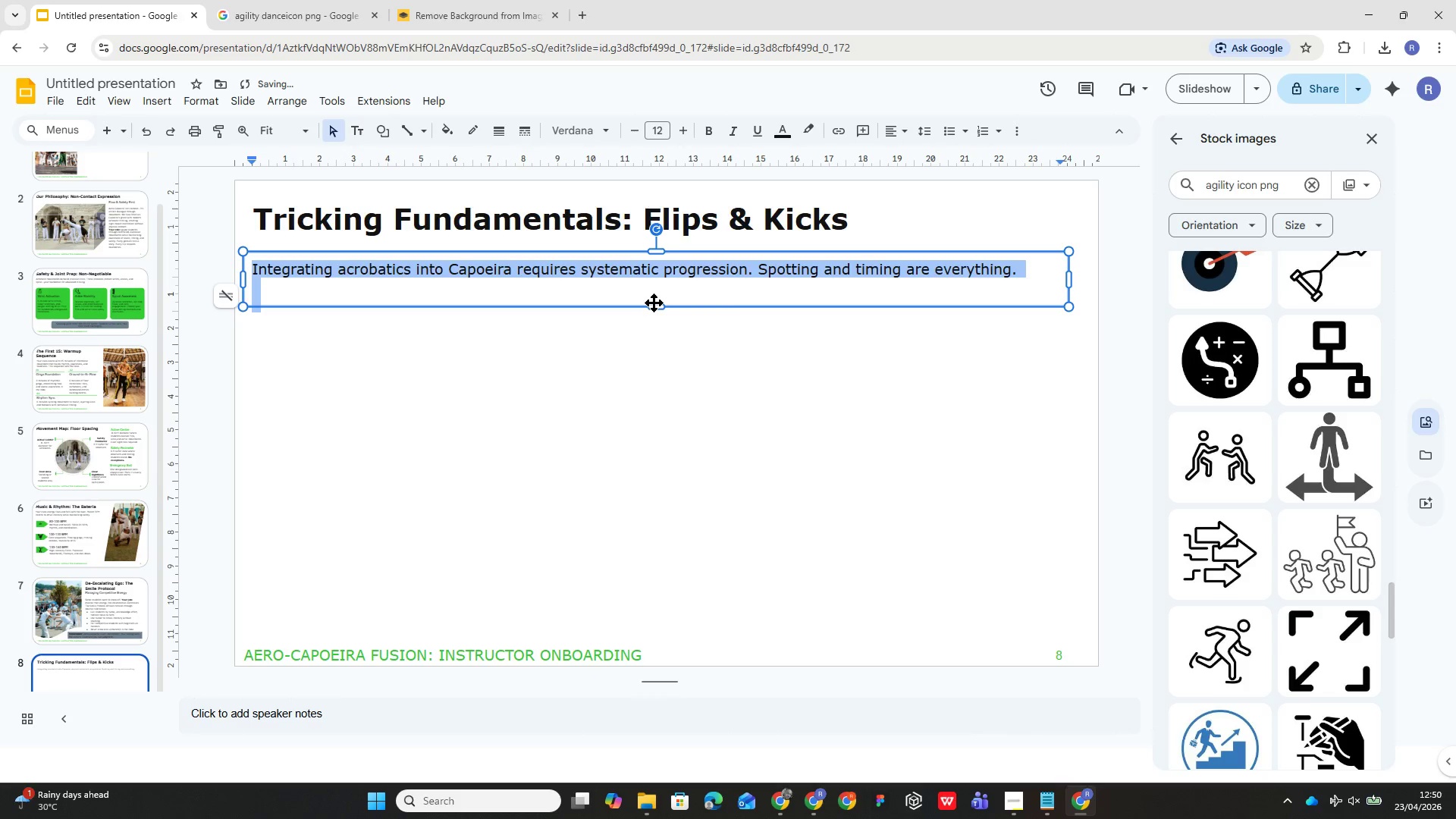 
left_click_drag(start_coordinate=[654, 304], to_coordinate=[657, 284])
 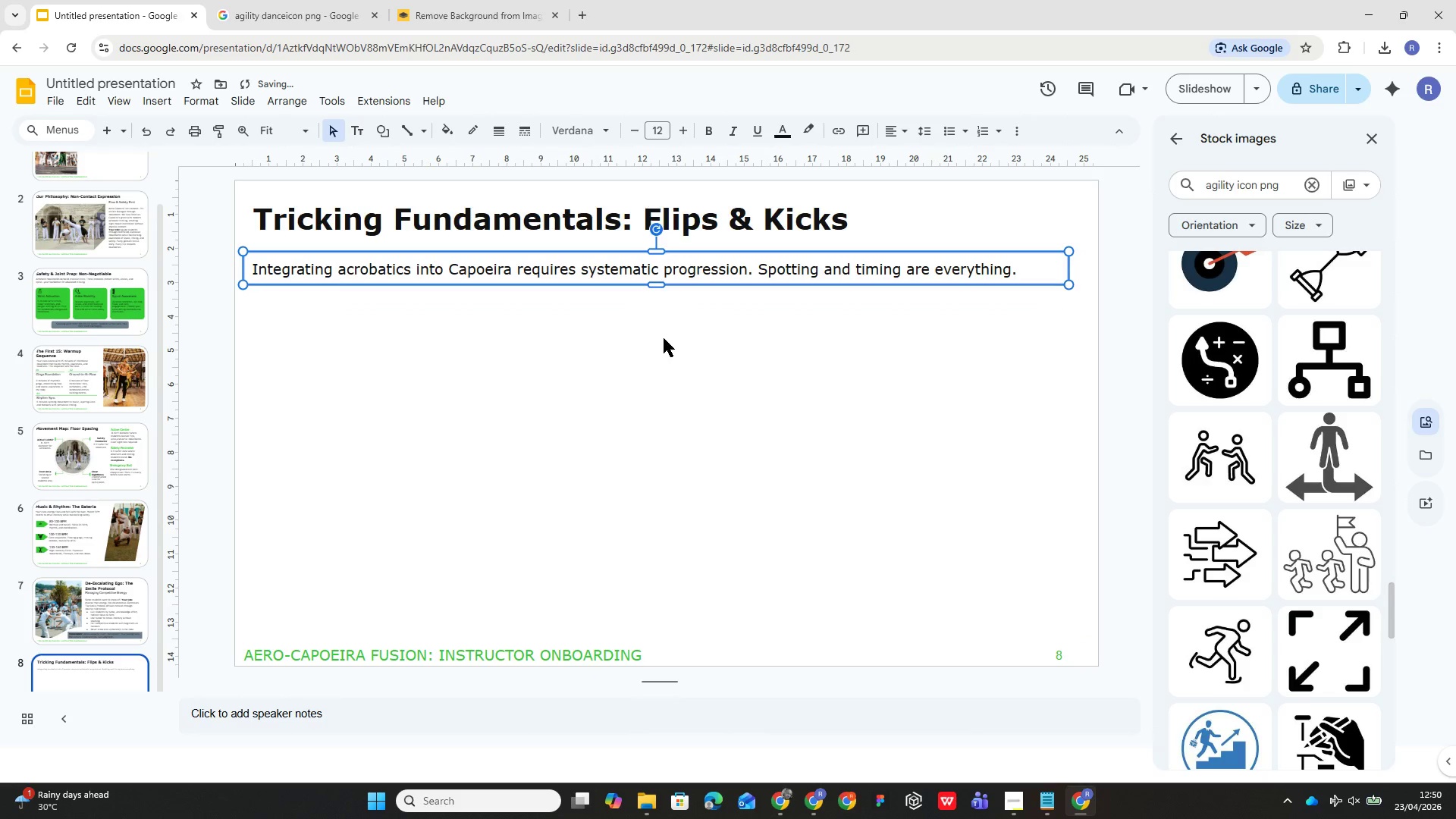 
left_click([664, 339])
 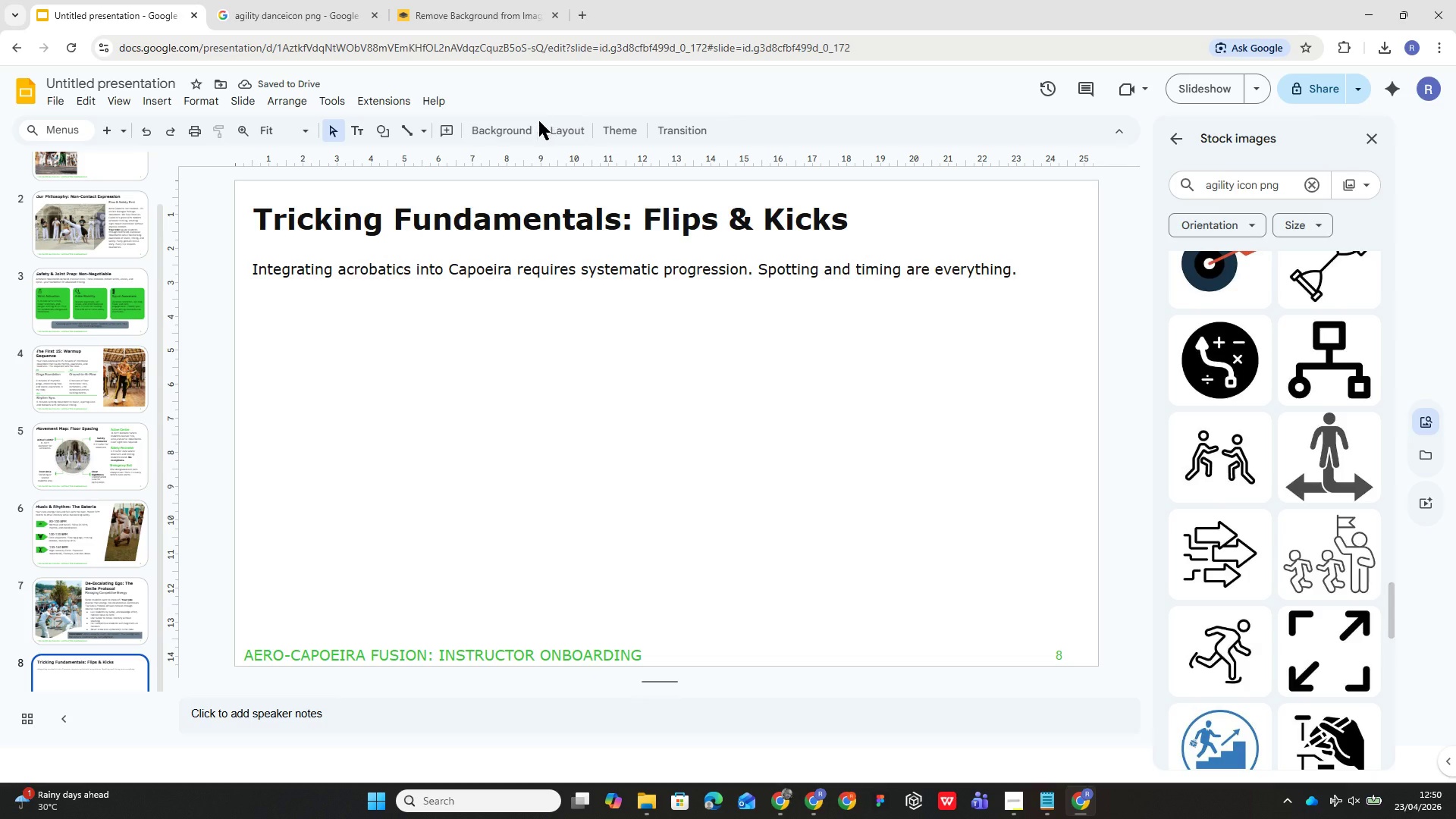 
wait(5.97)
 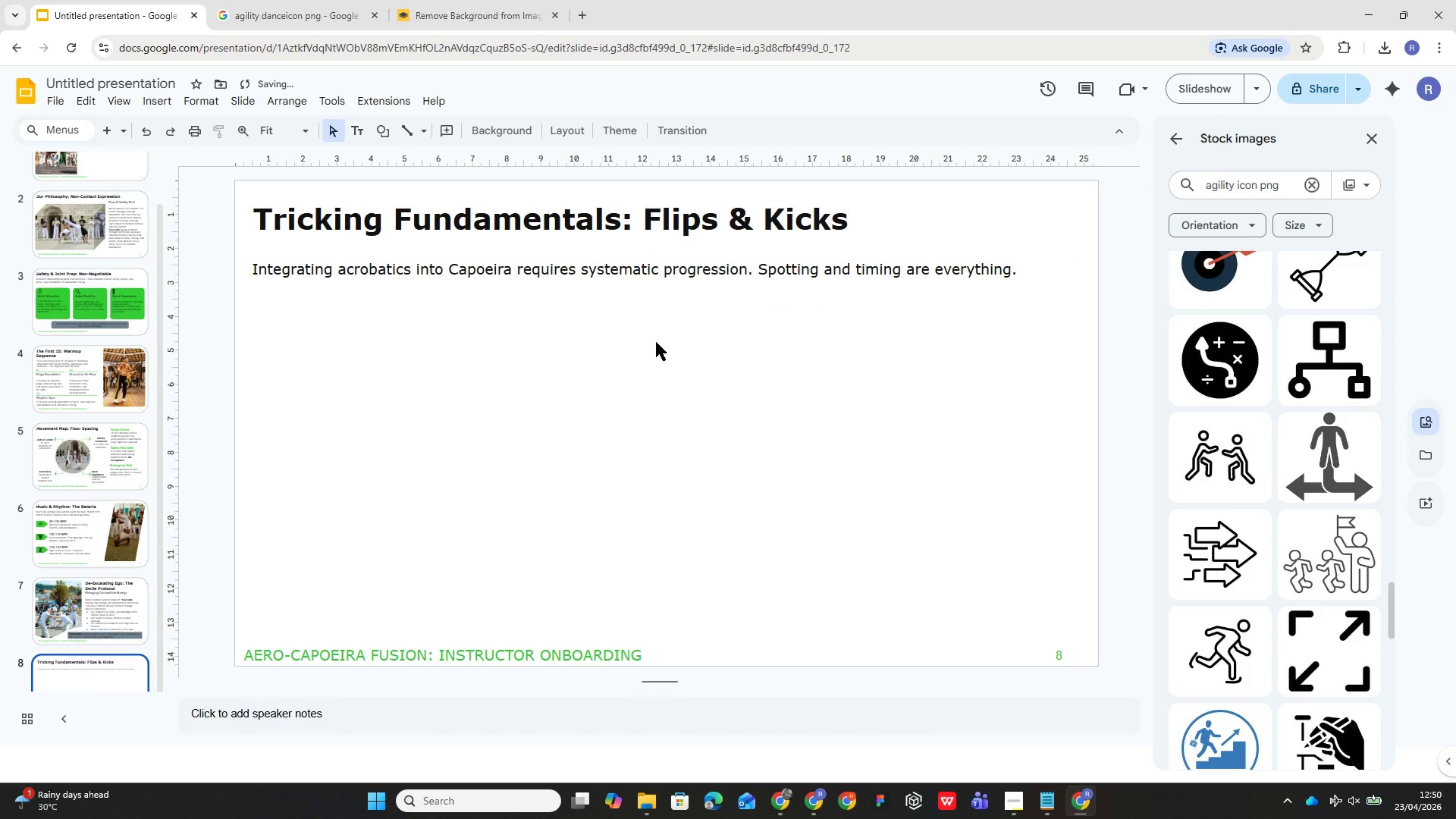 
left_click([377, 126])
 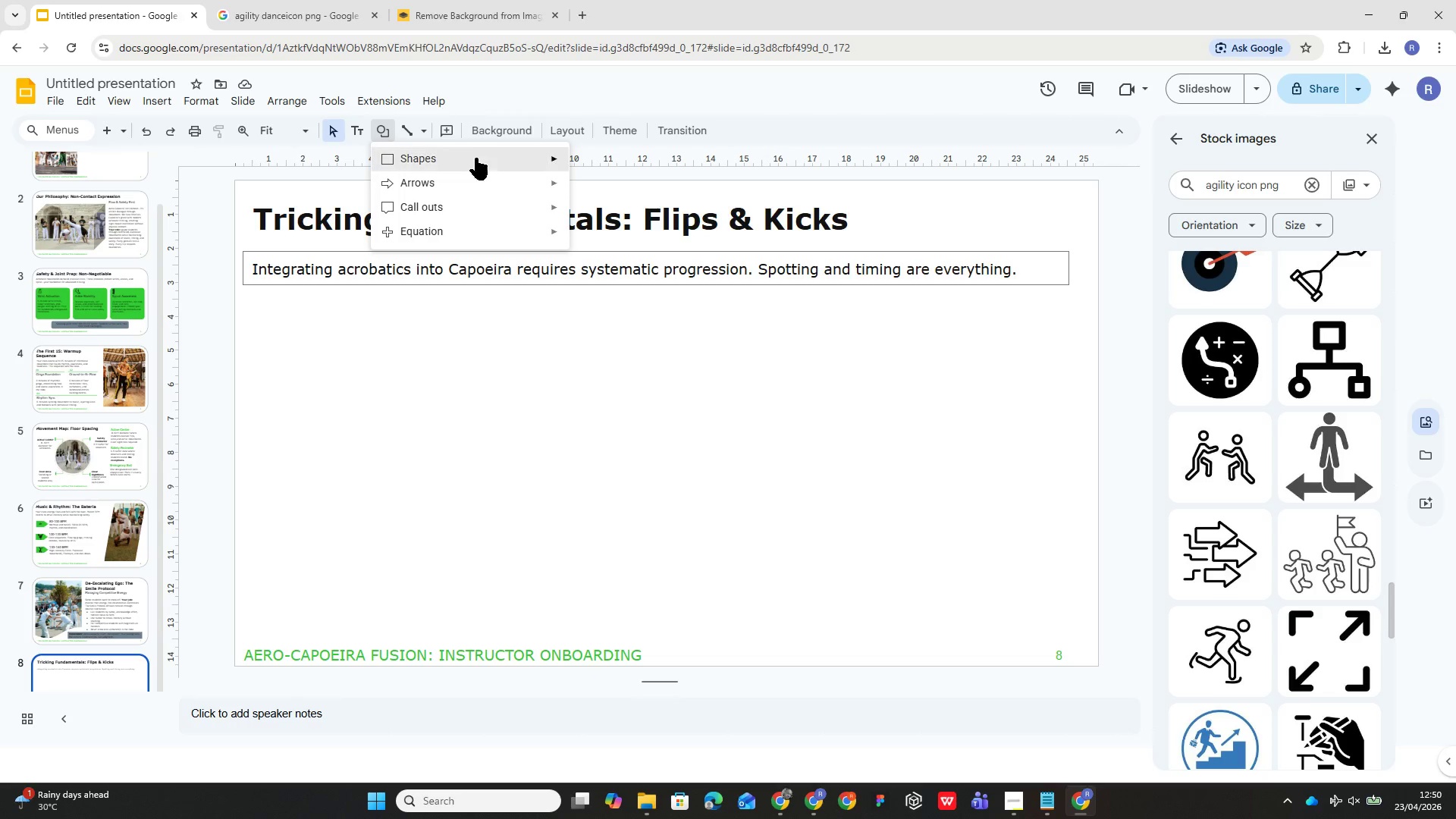 
left_click([477, 158])
 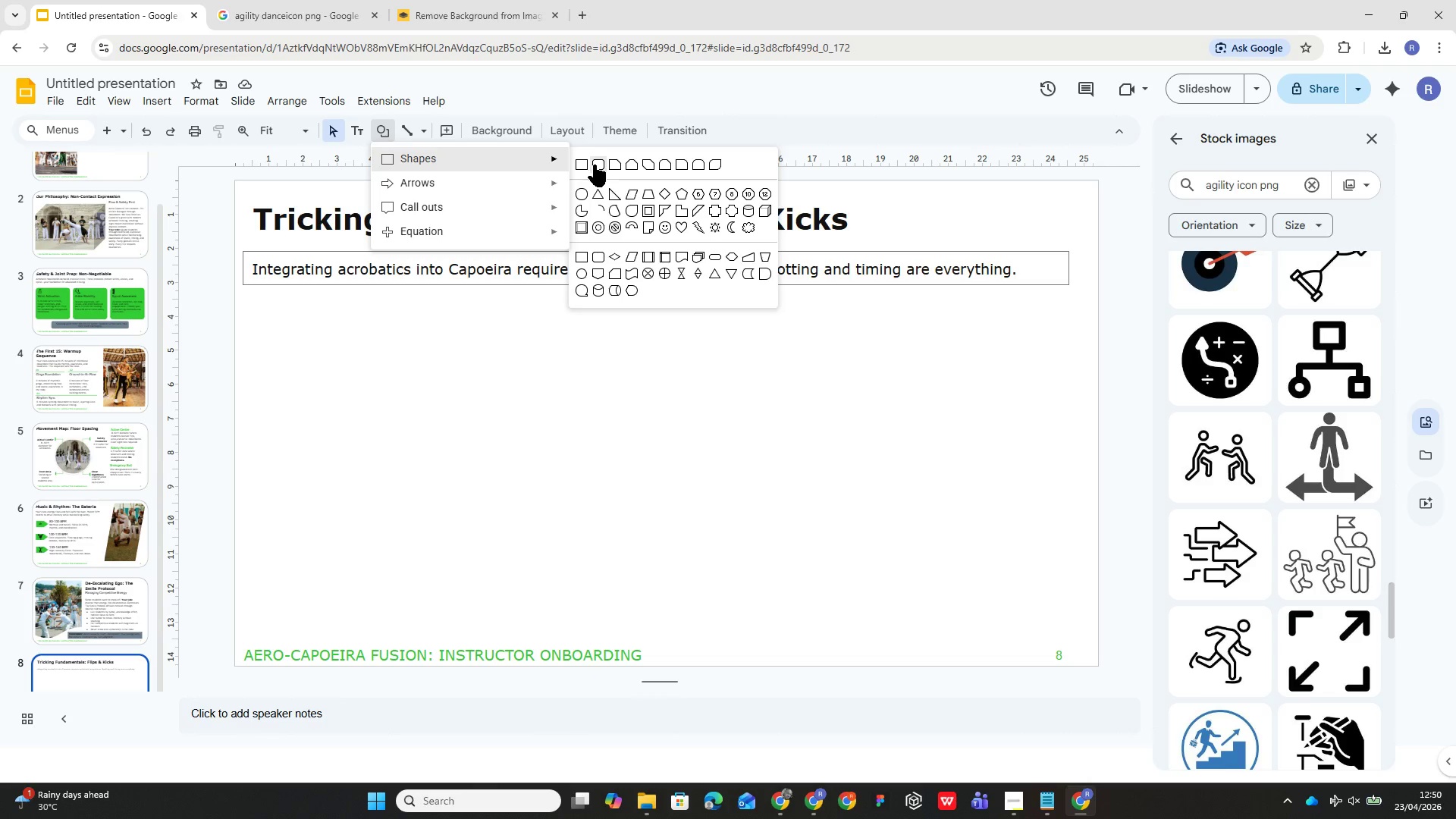 
left_click([594, 165])
 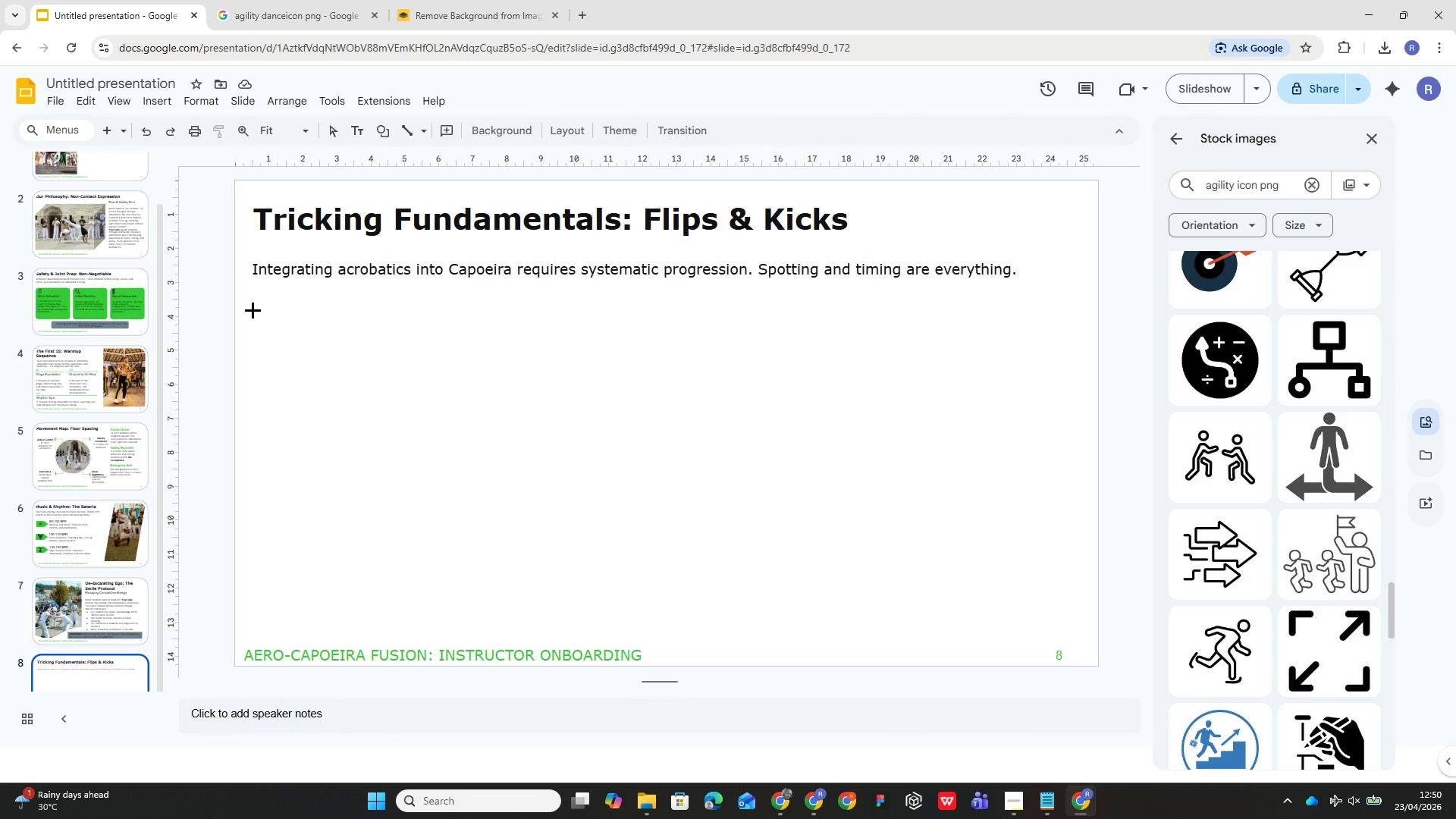 
left_click_drag(start_coordinate=[253, 310], to_coordinate=[497, 558])
 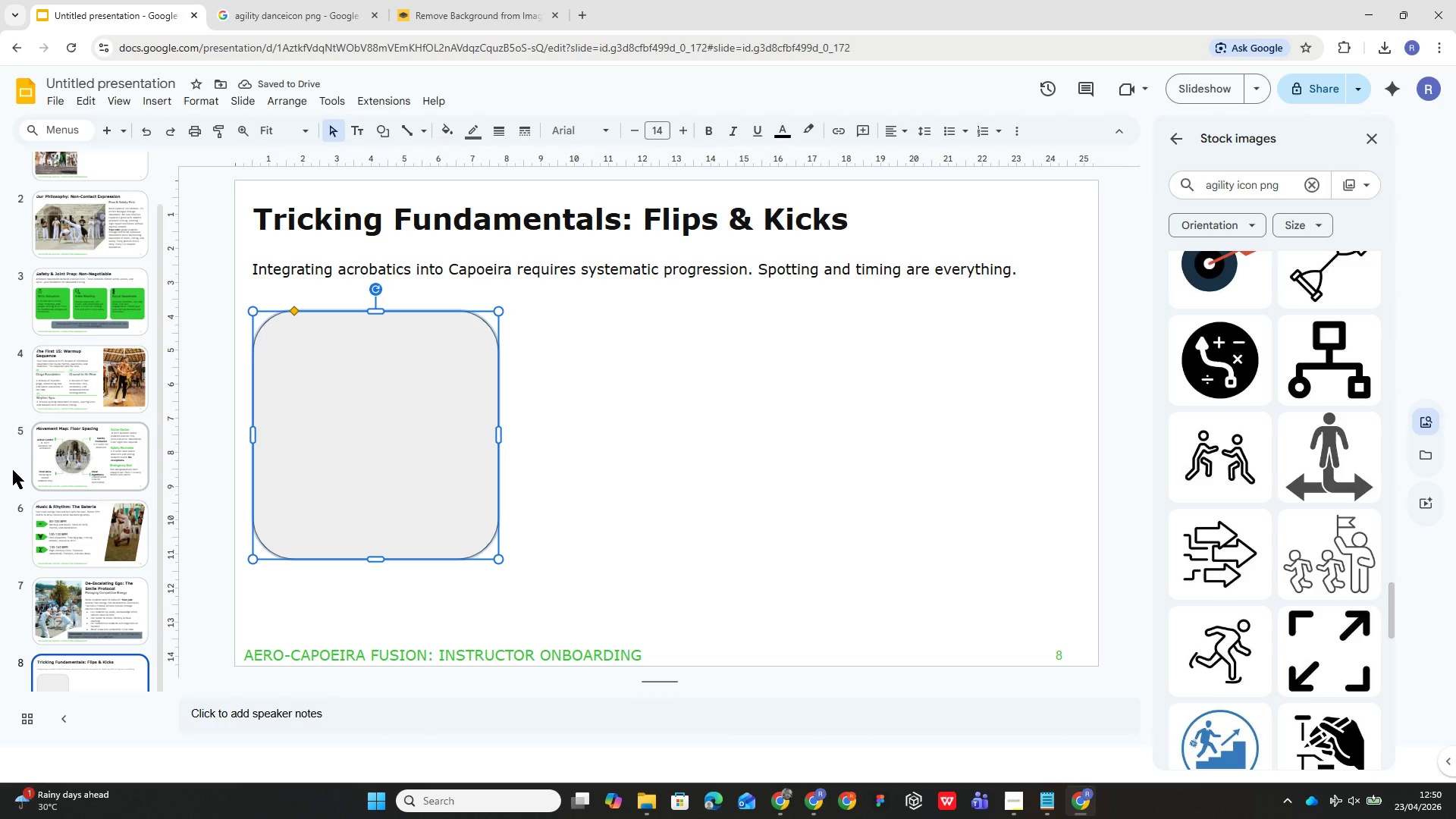 
left_click([14, 475])
 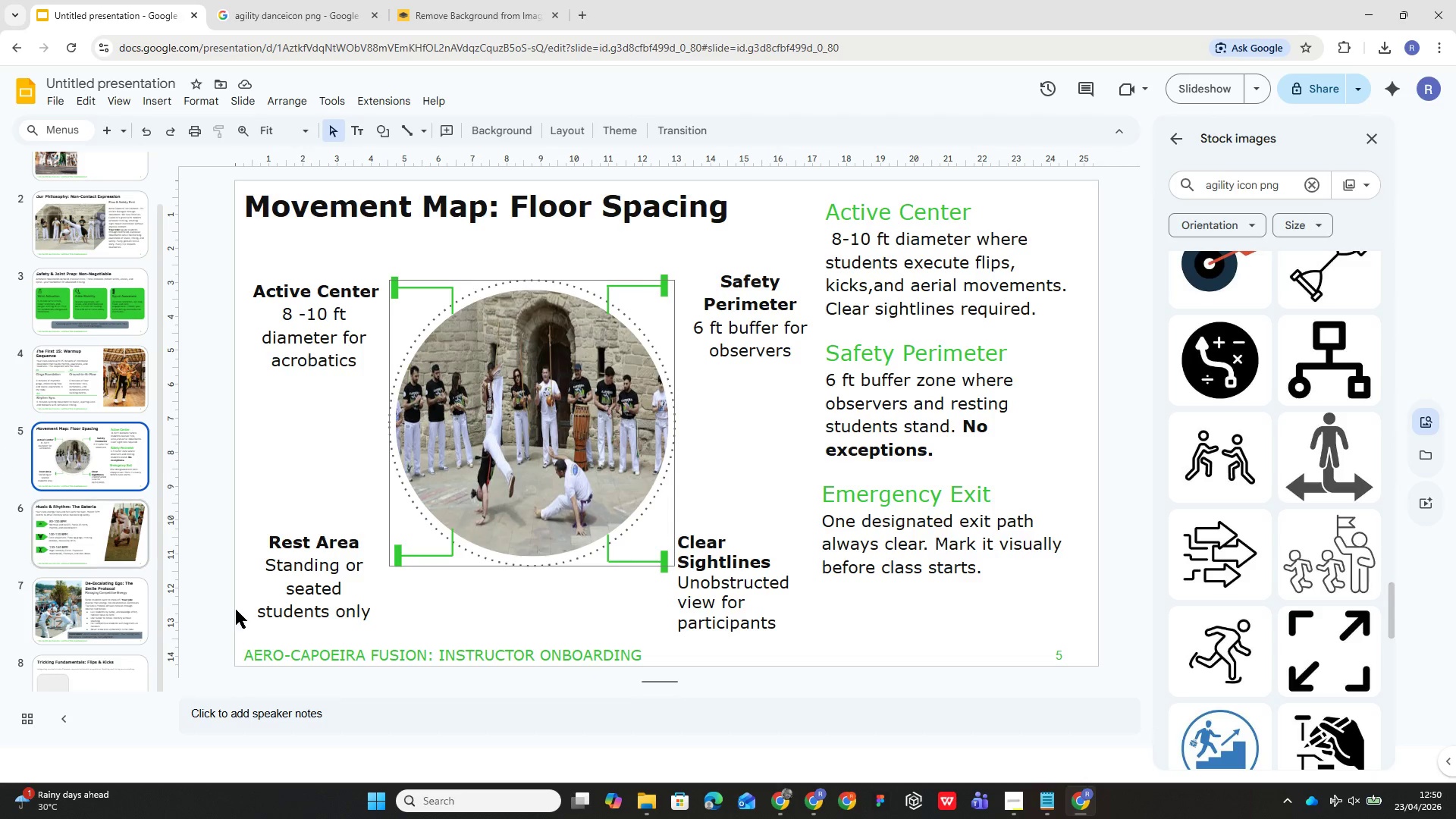 
left_click([113, 672])
 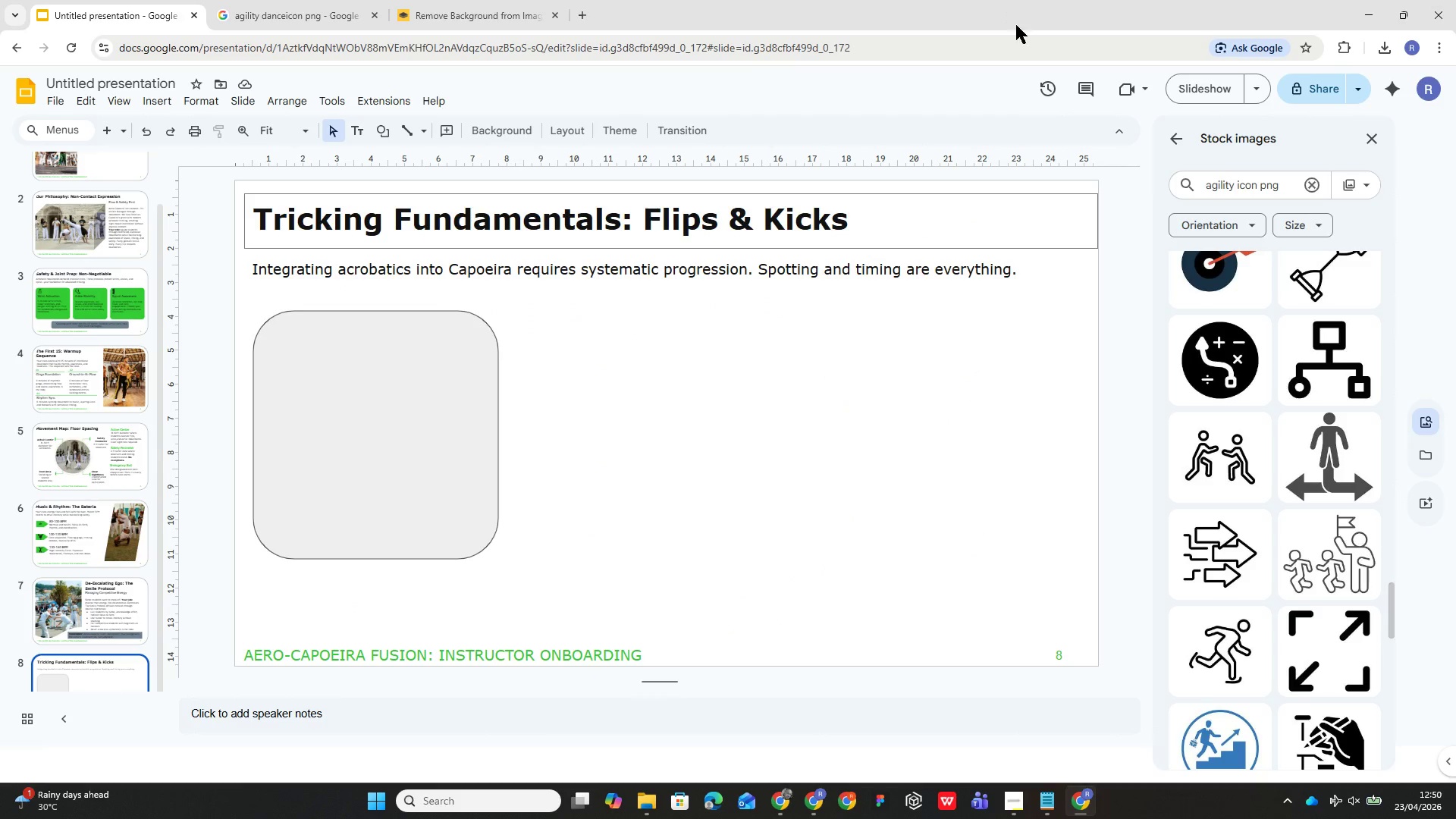 
wait(6.69)
 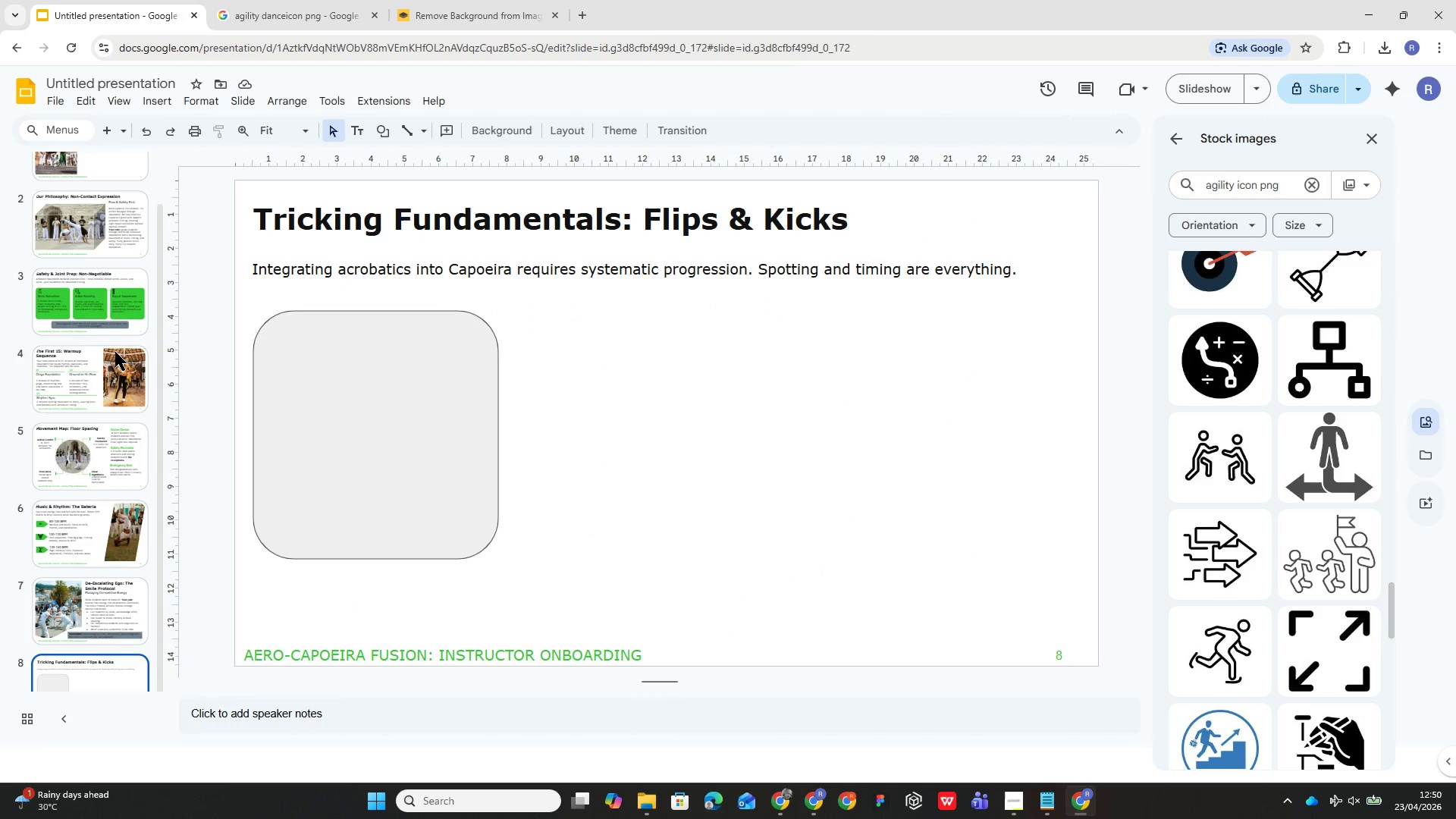 
double_click([436, 345])
 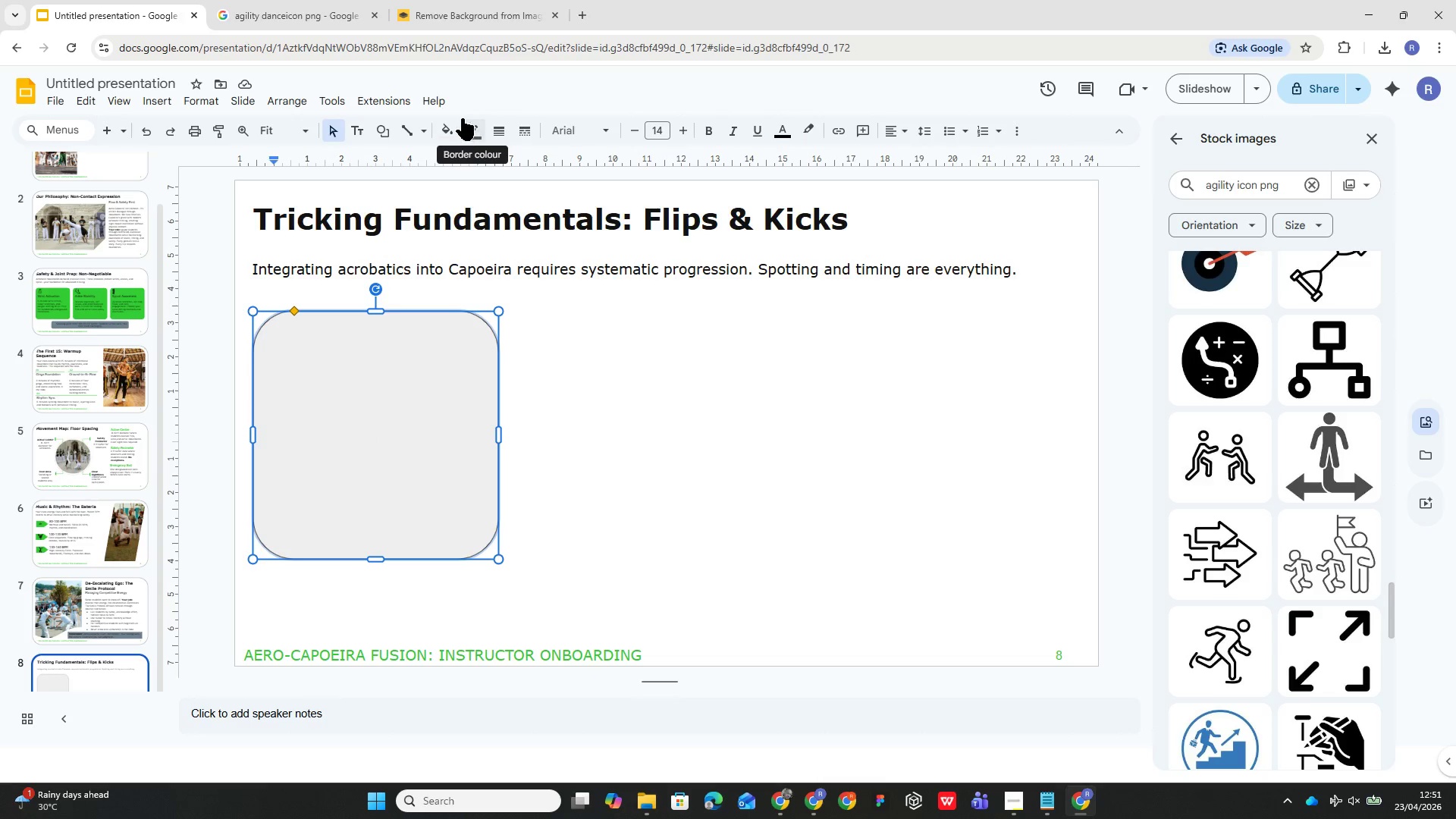 
wait(21.95)
 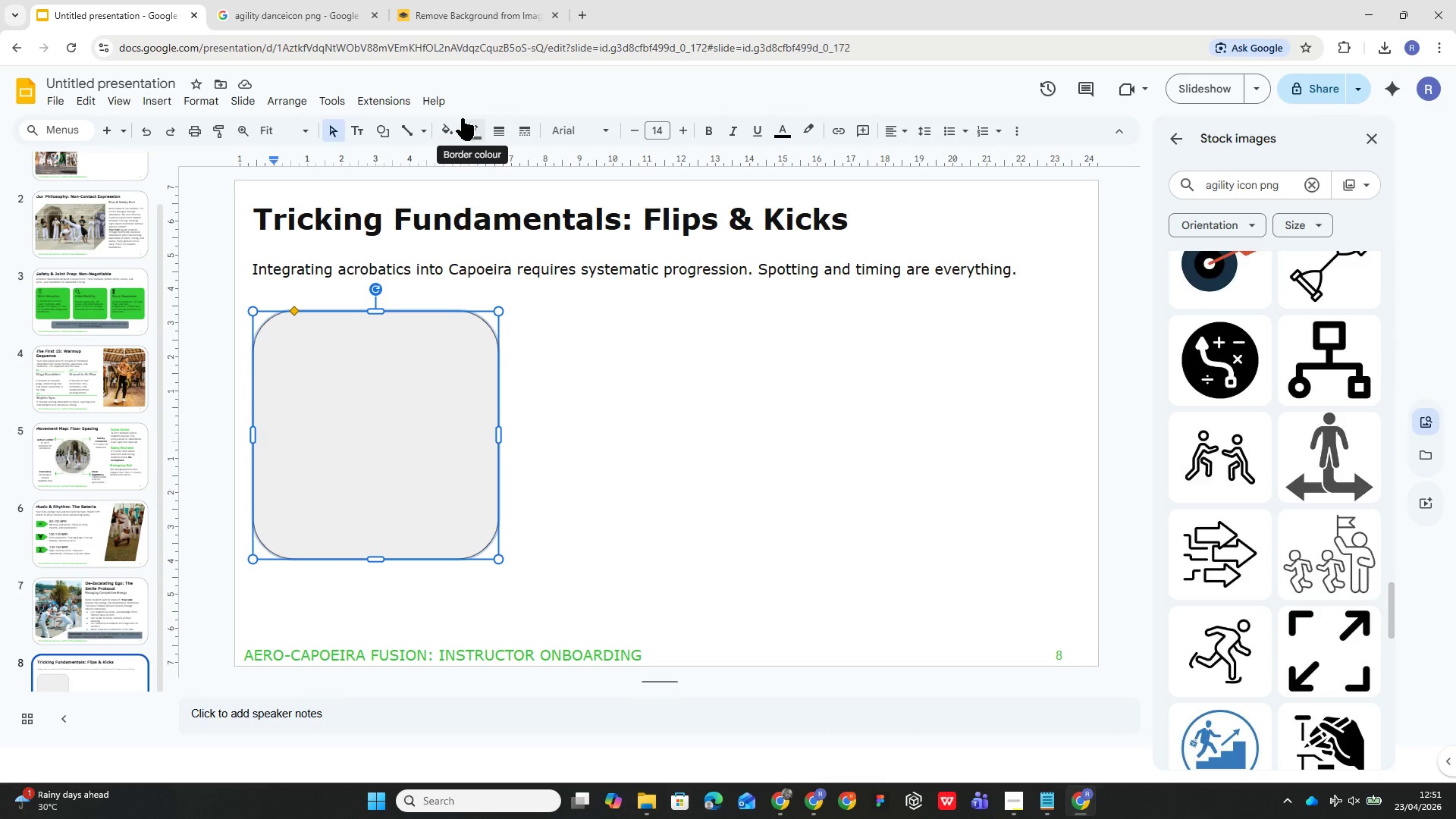 
left_click([509, 152])
 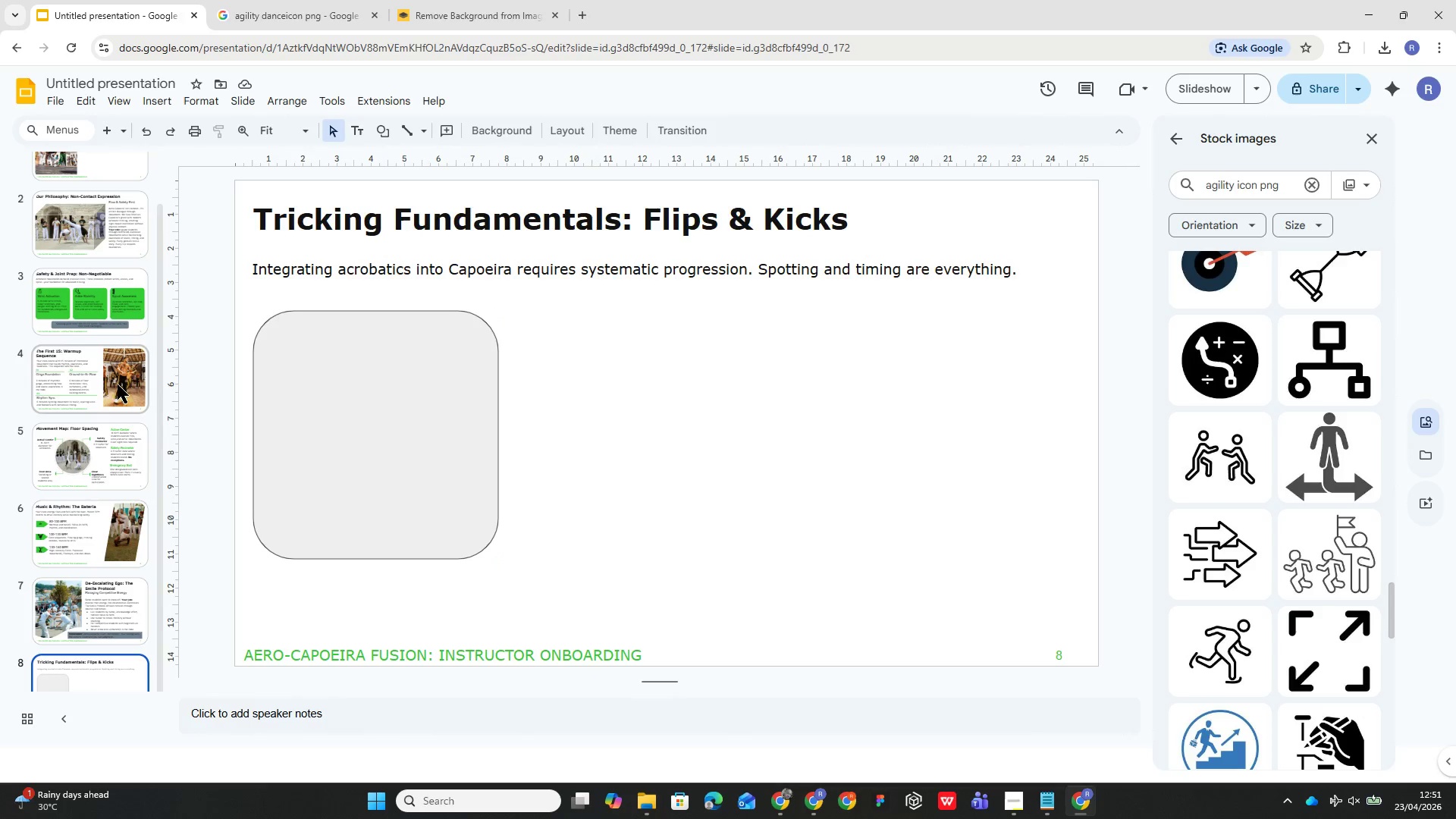 
double_click([323, 411])
 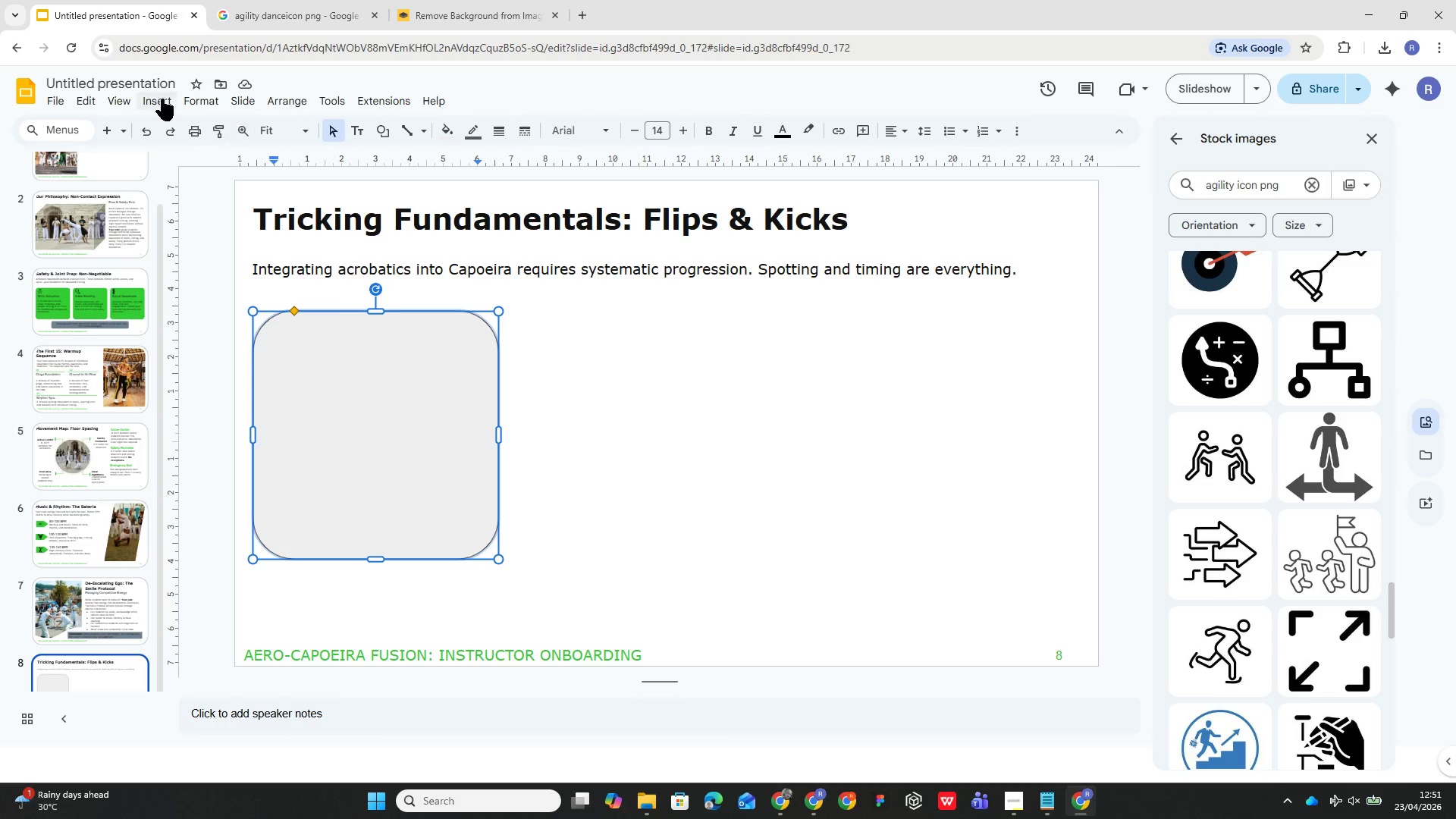 
left_click([149, 94])
 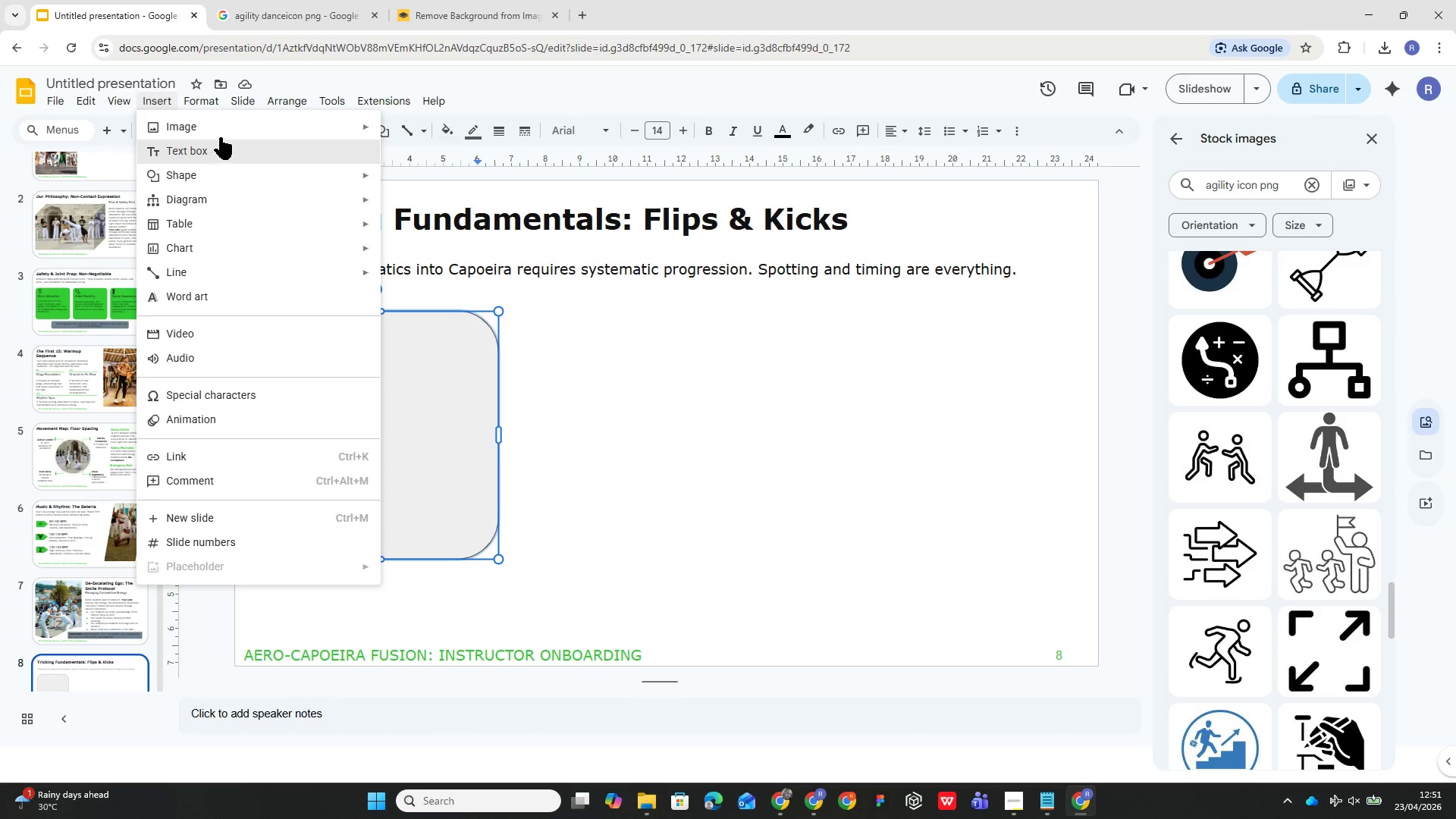 
left_click([231, 127])
 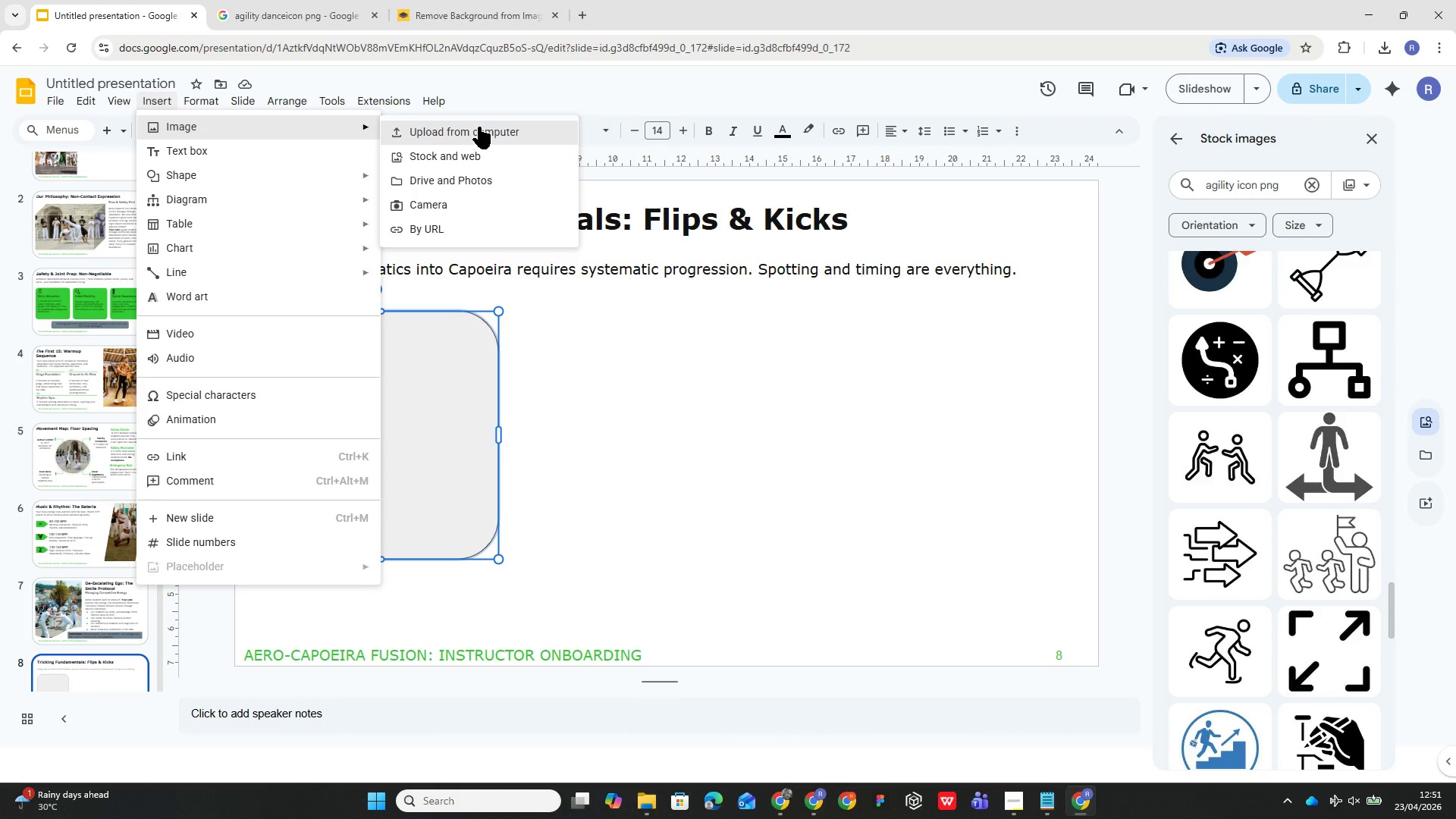 
left_click([479, 127])
 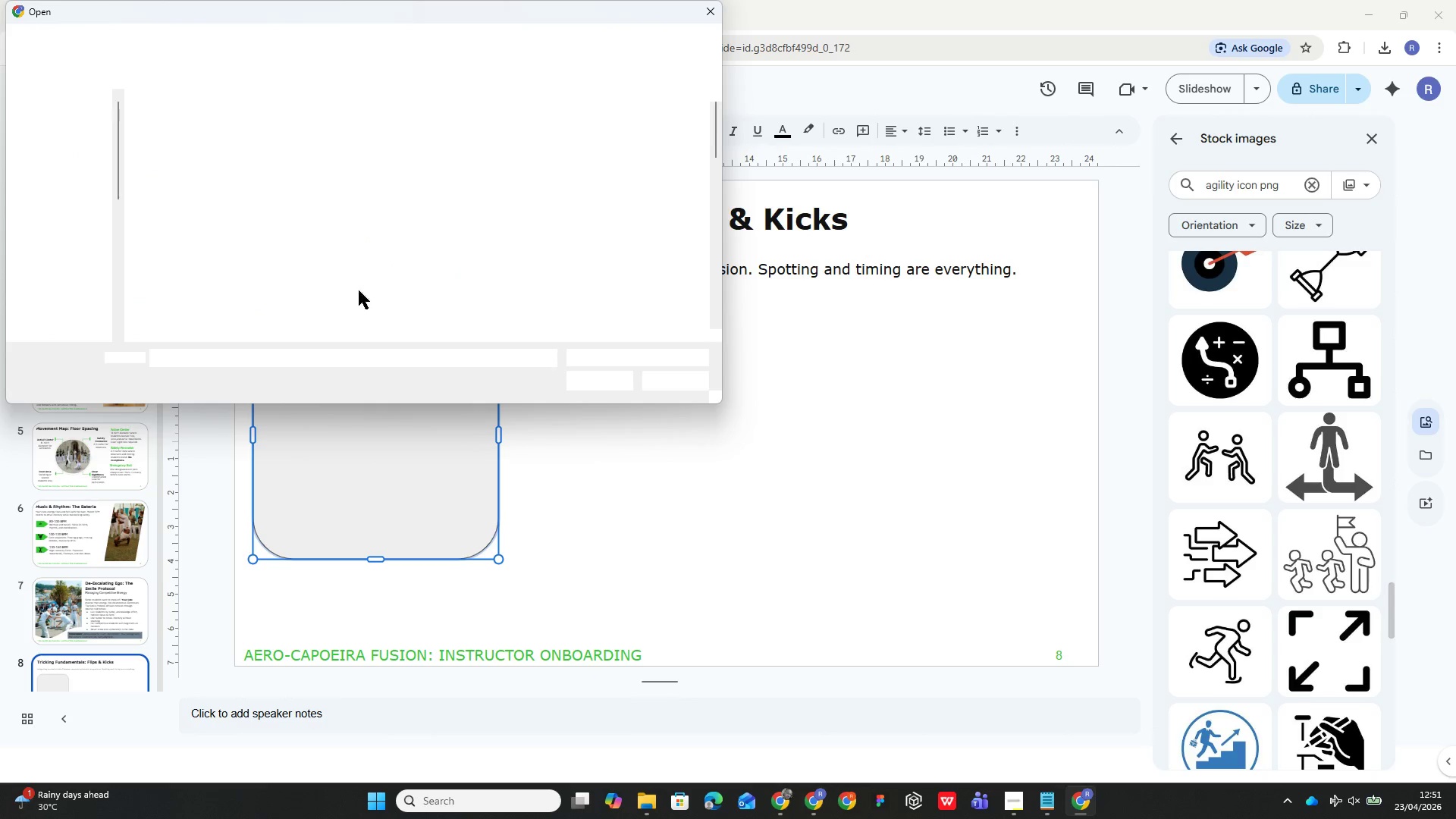 
scroll: coordinate [400, 228], scroll_direction: down, amount: 59.0
 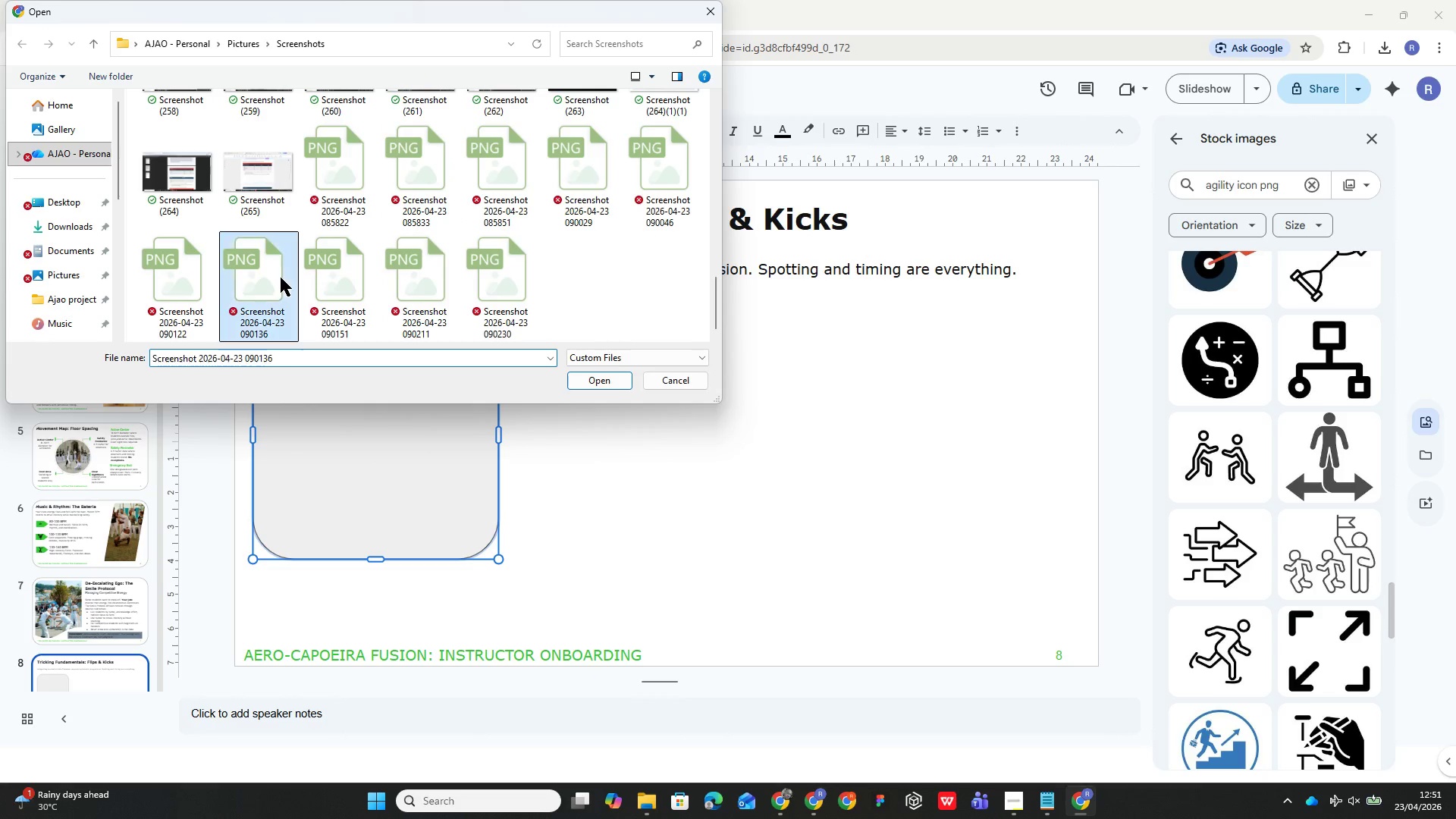 
double_click([281, 278])
 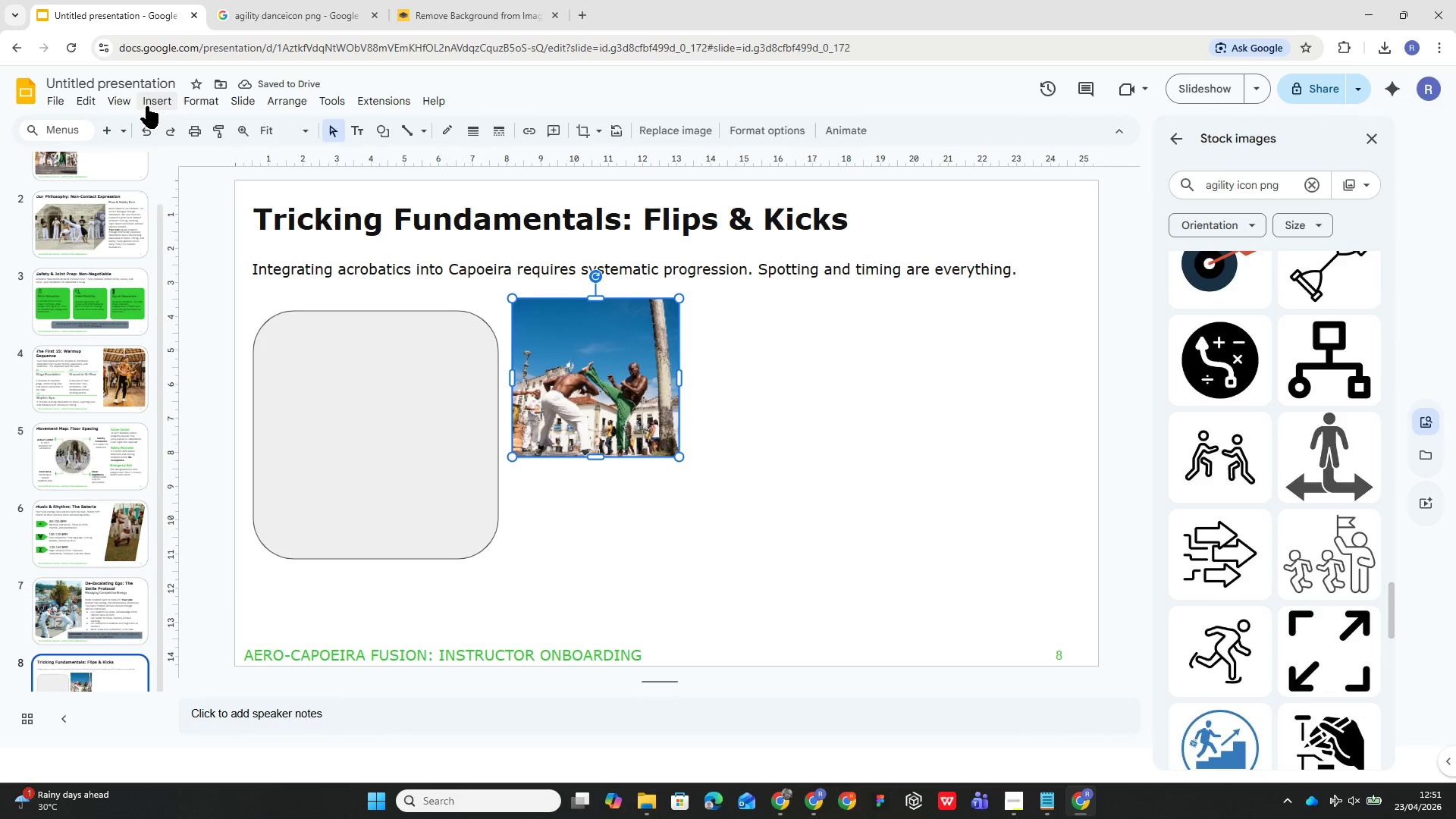 
wait(5.44)
 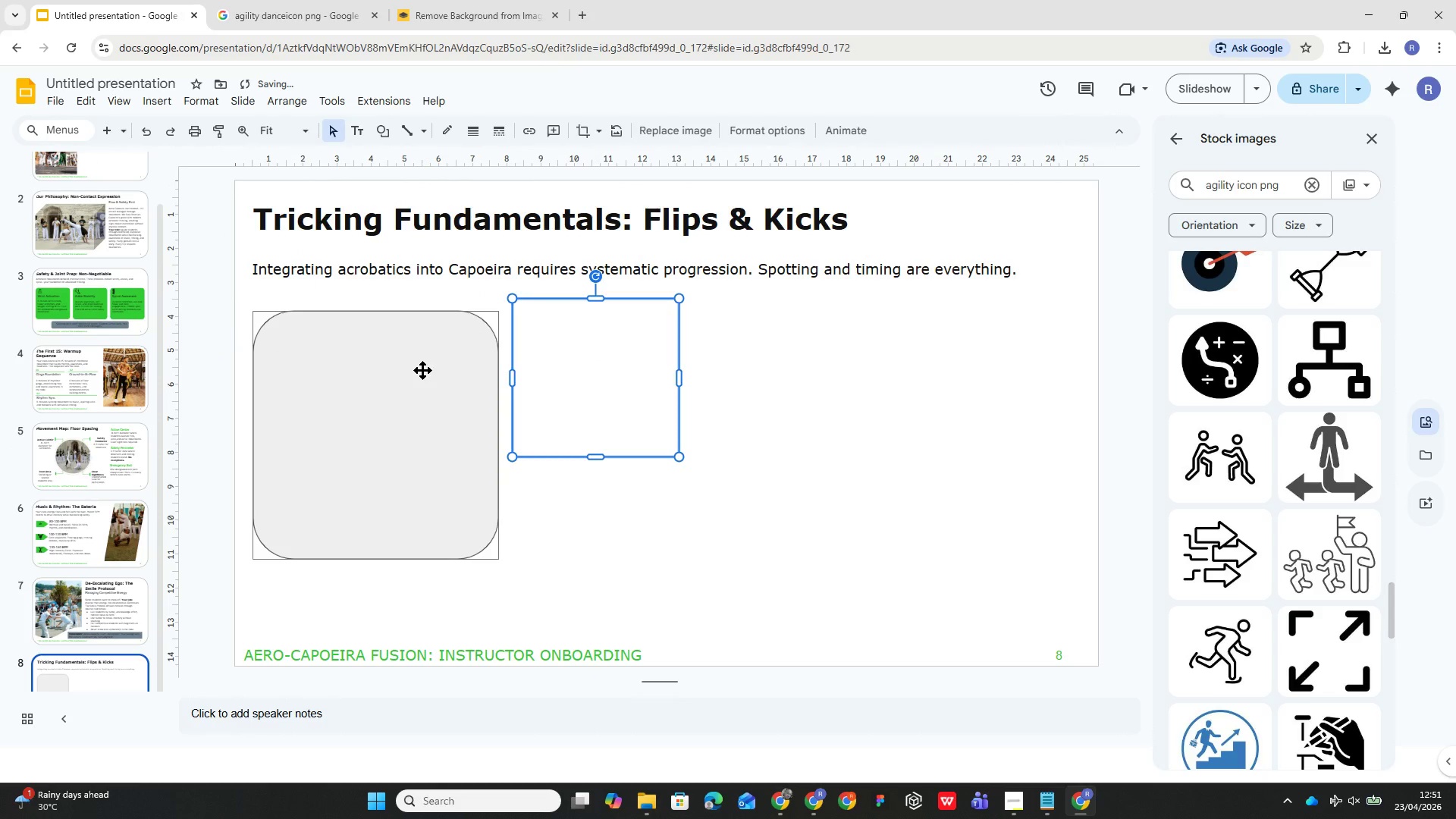 
left_click([282, 130])
 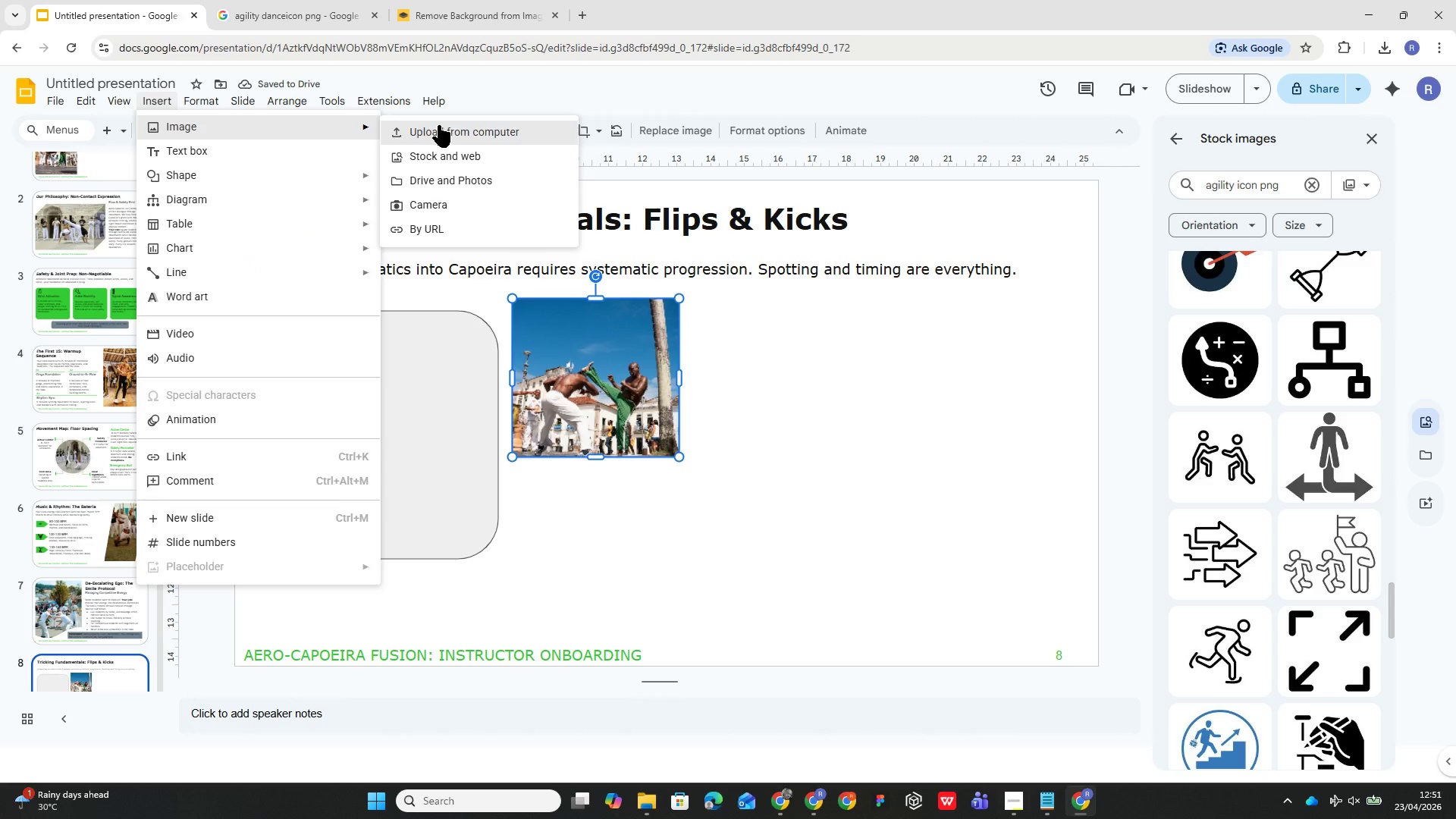 
left_click([438, 125])
 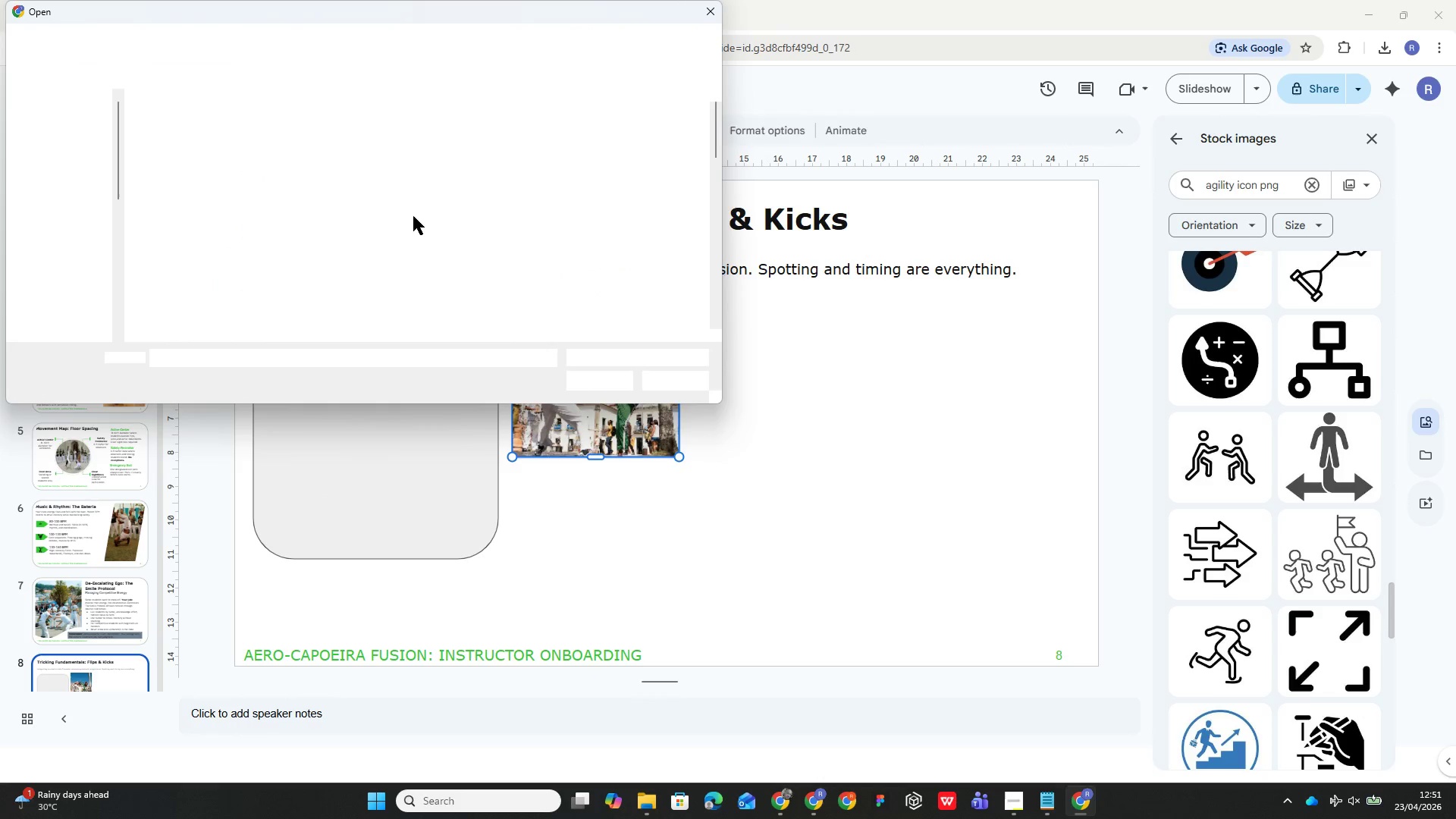 
scroll: coordinate [412, 214], scroll_direction: down, amount: 33.0
 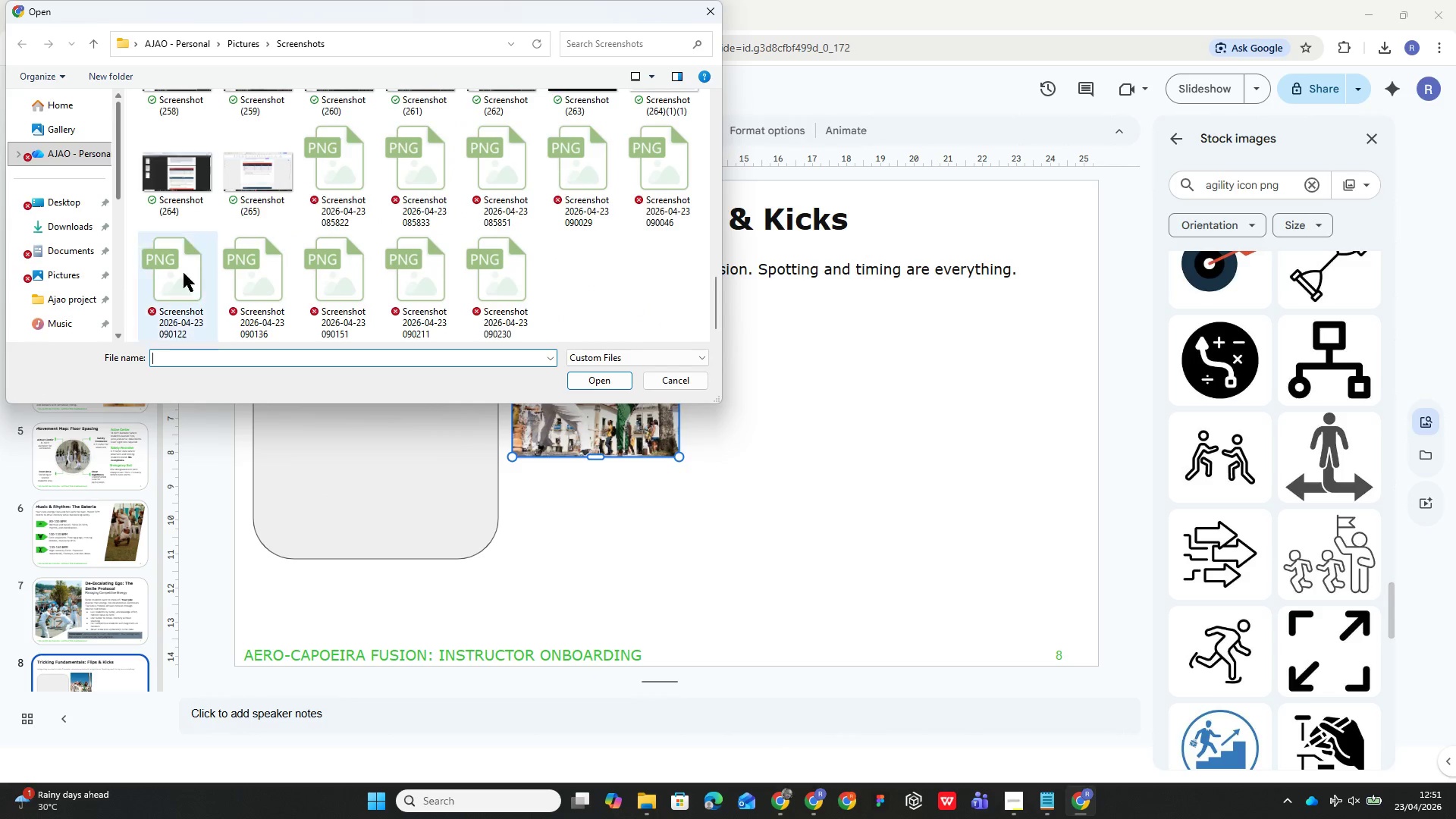 
double_click([199, 268])
 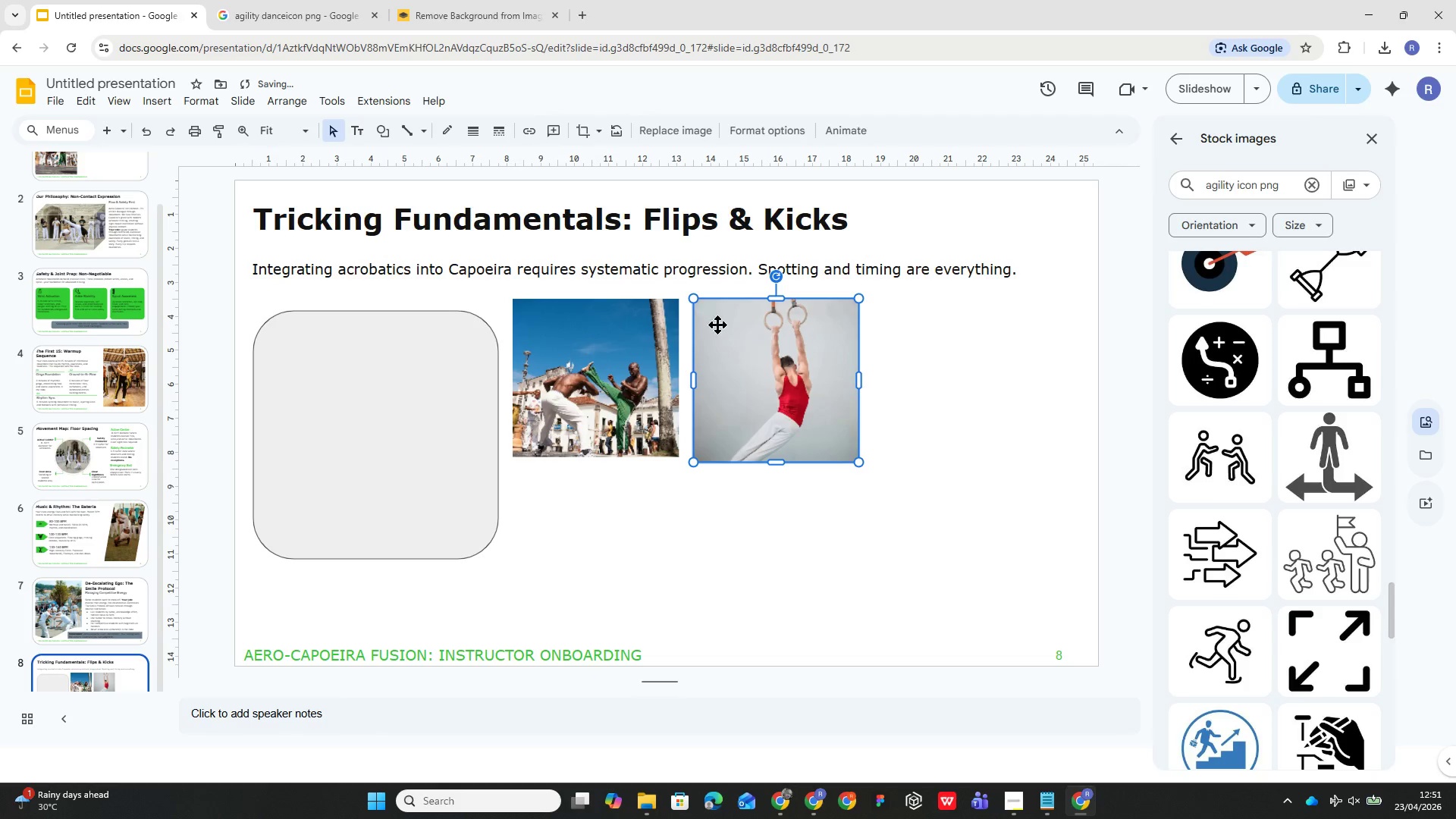 
left_click_drag(start_coordinate=[764, 340], to_coordinate=[551, 463])
 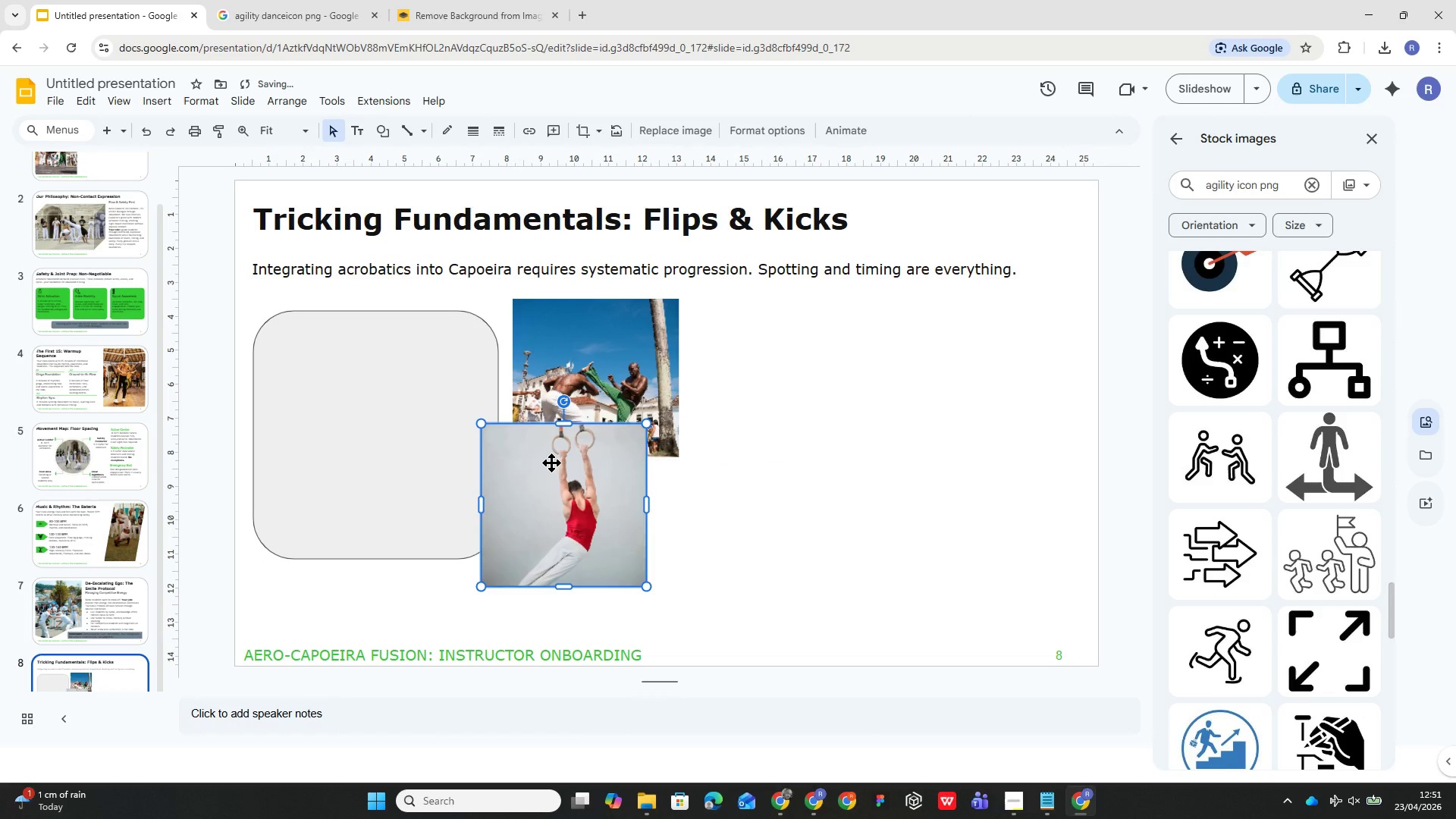 
left_click([551, 463])
 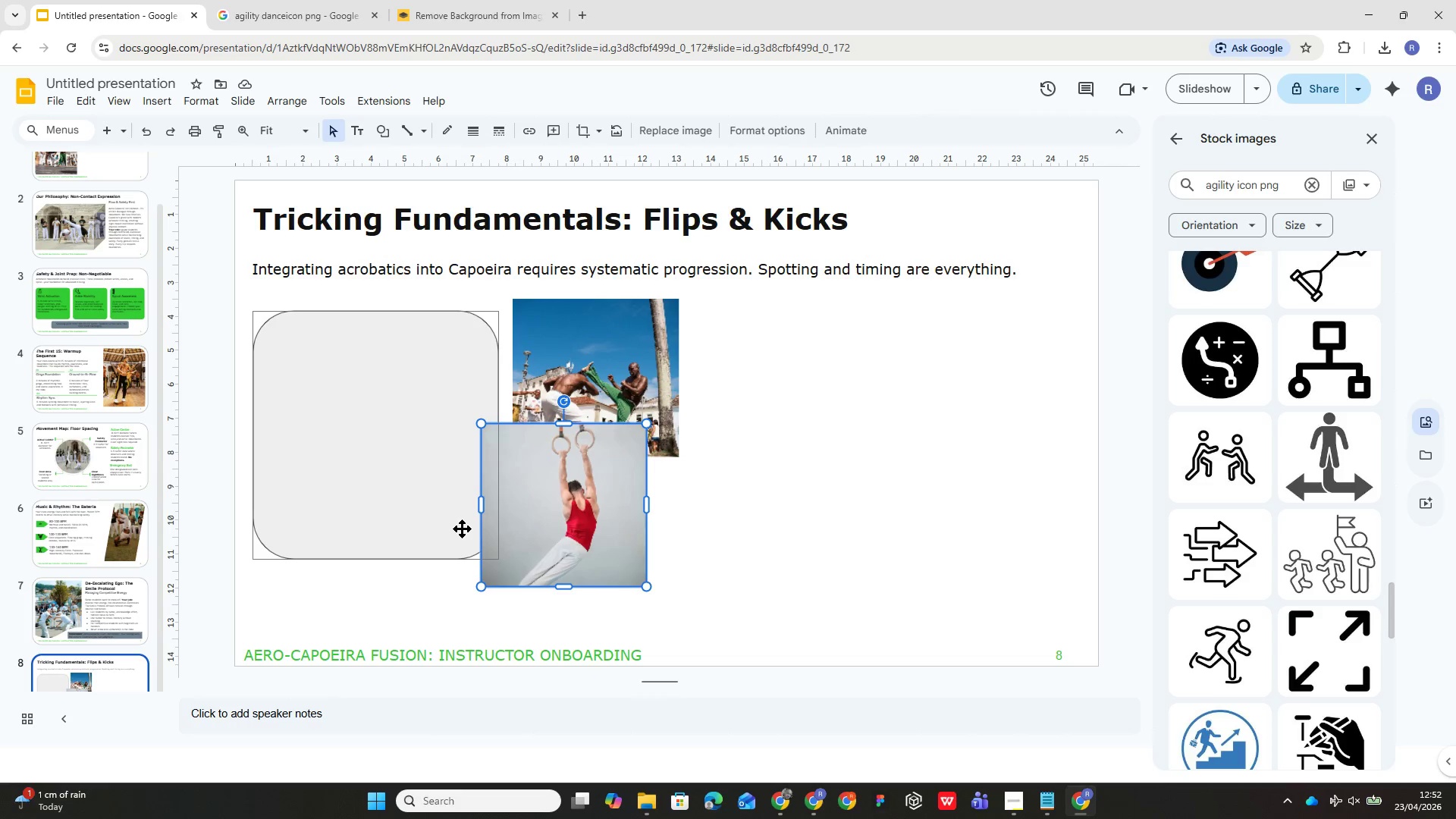 
wait(14.67)
 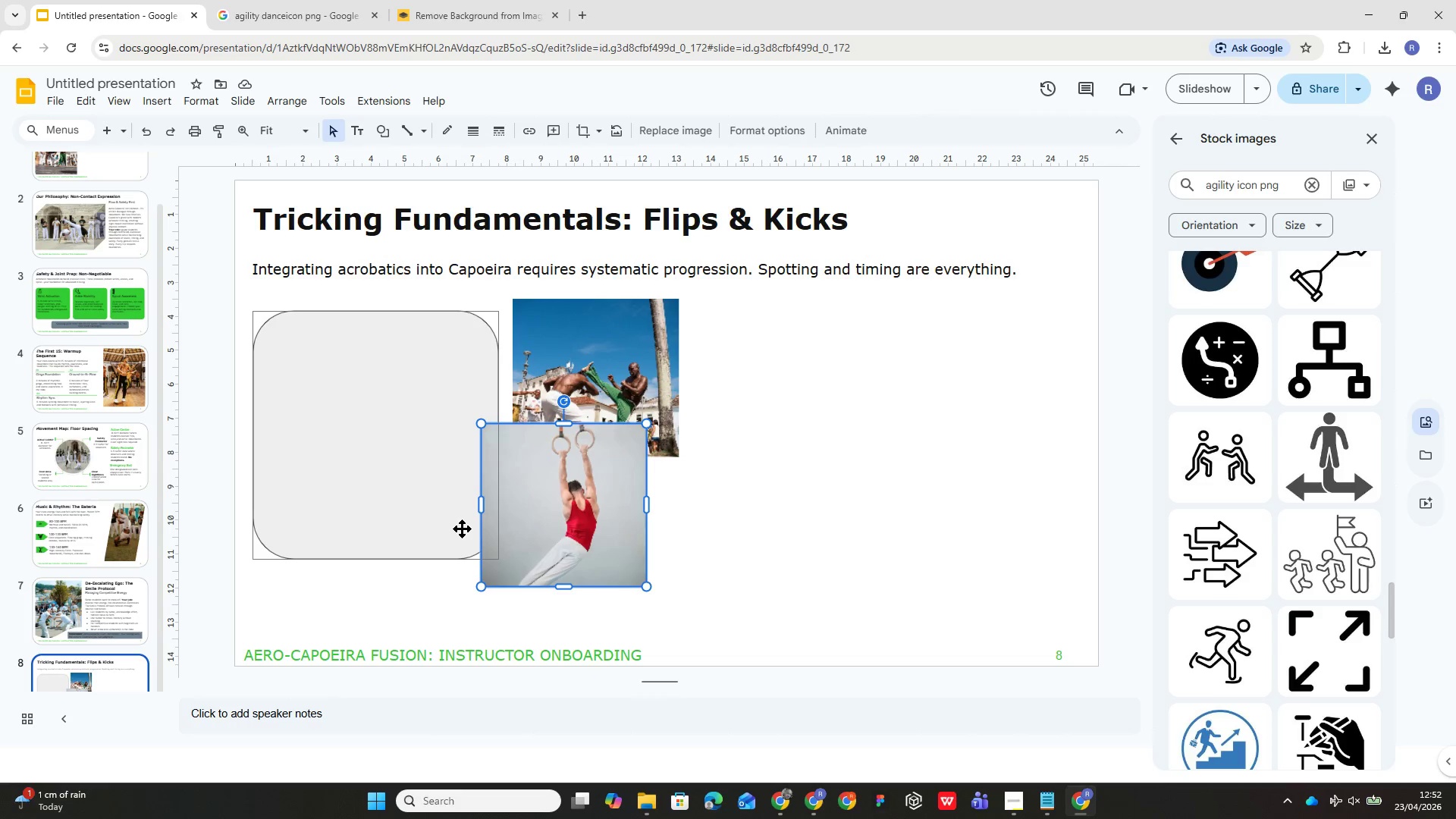 
left_click([475, 516])
 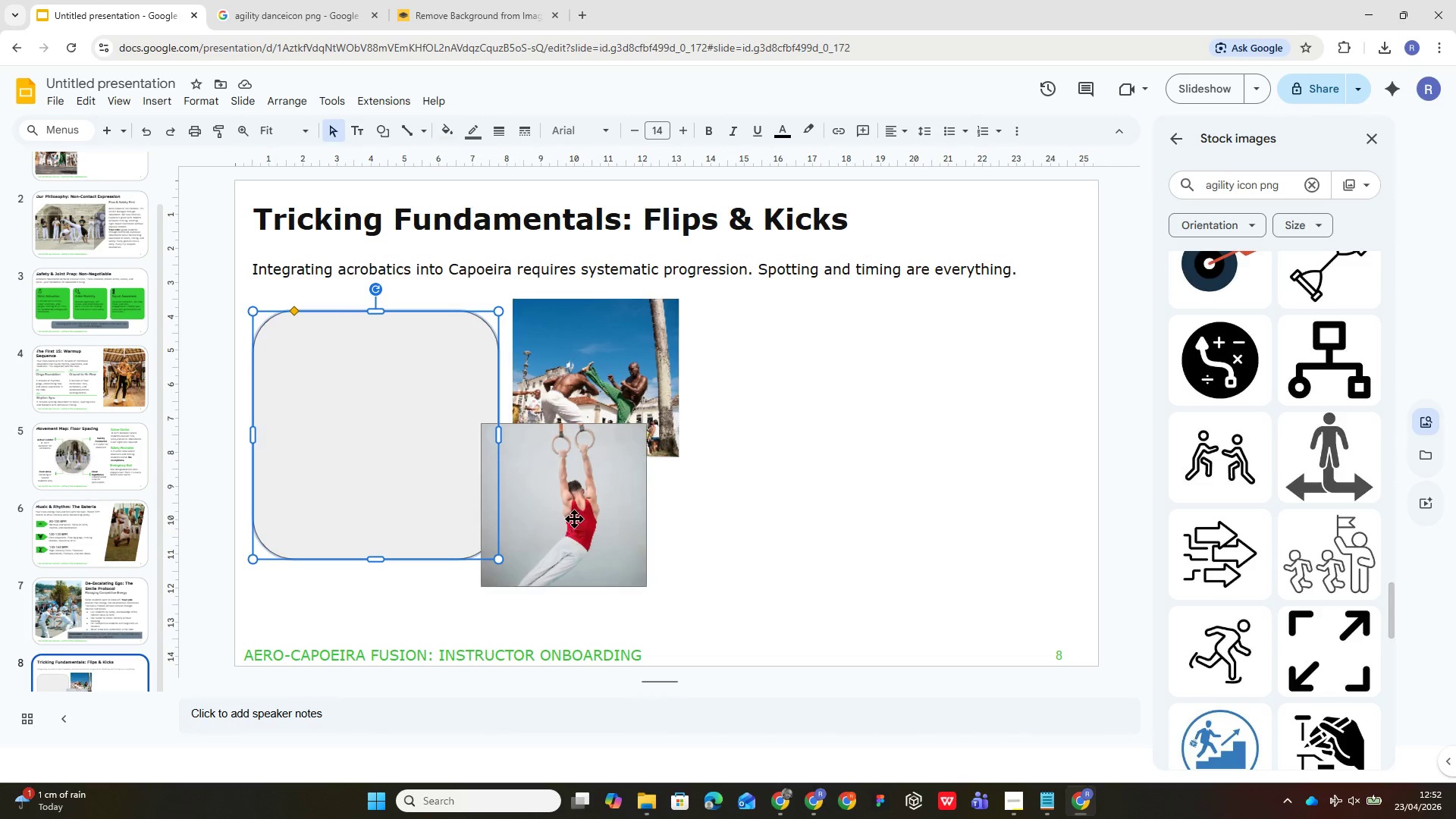 
left_click_drag(start_coordinate=[576, 526], to_coordinate=[441, 447])
 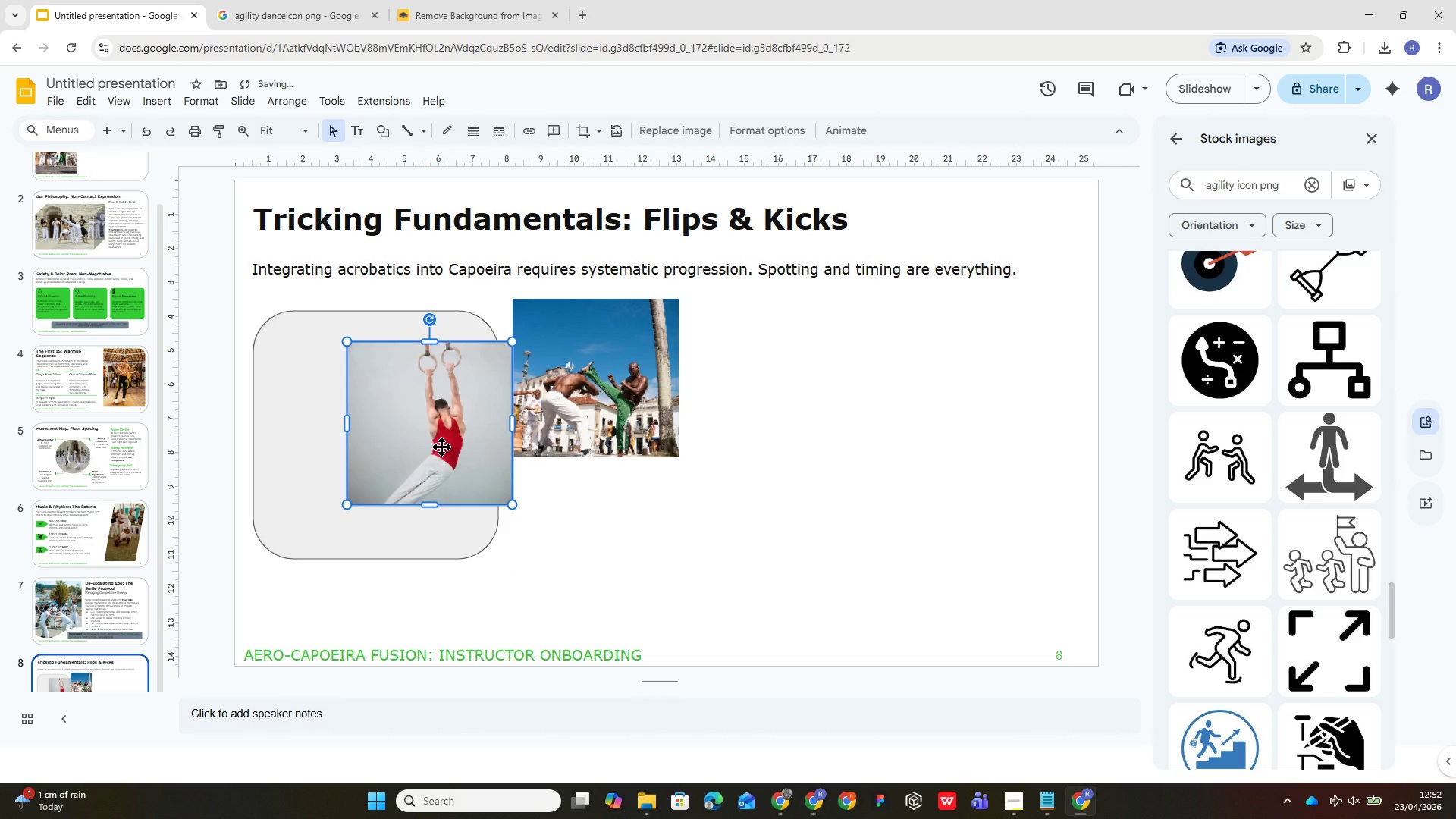 
hold_key(key=ArrowLeft, duration=1.5)
 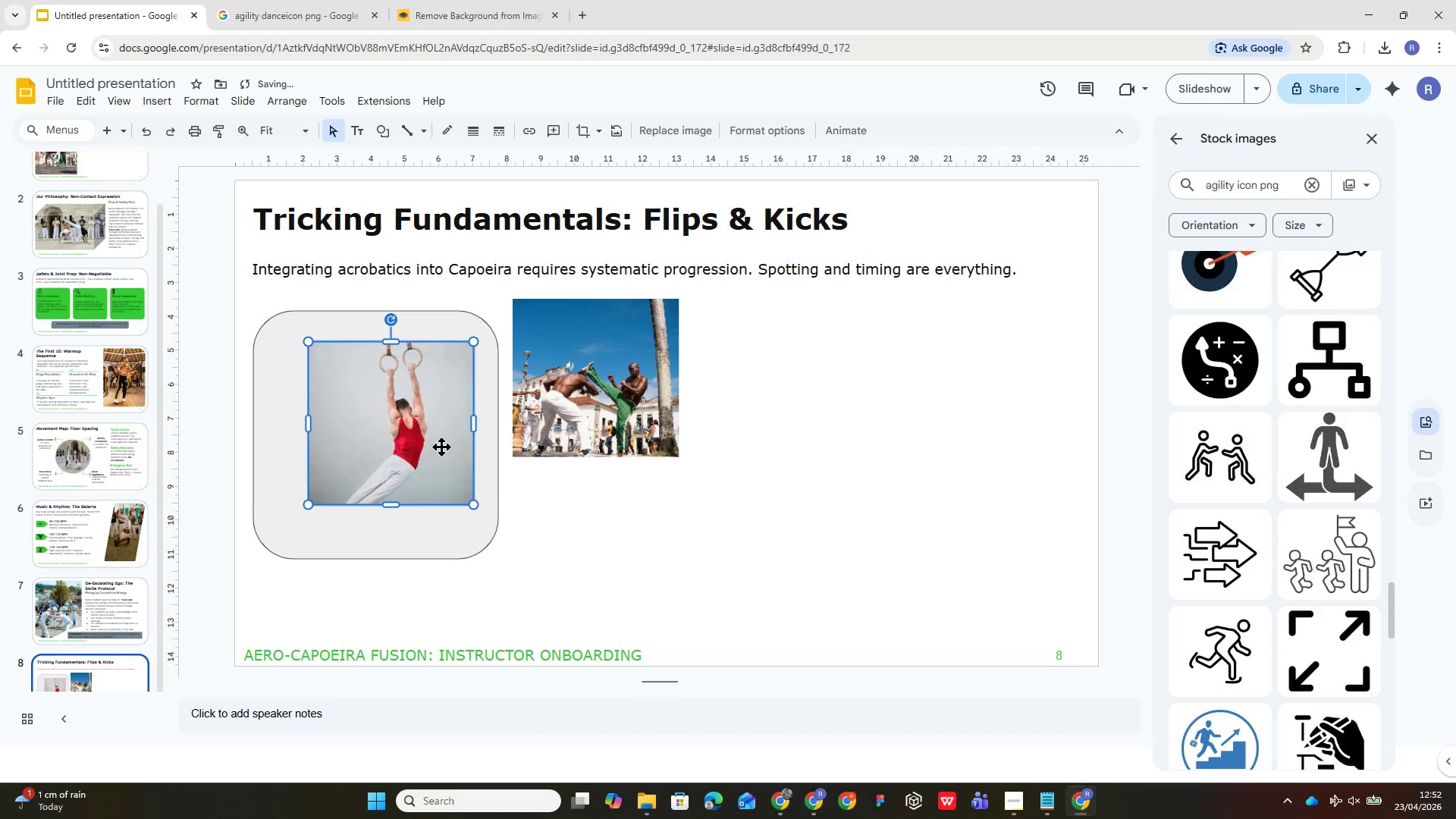 
hold_key(key=ArrowLeft, duration=1.52)
 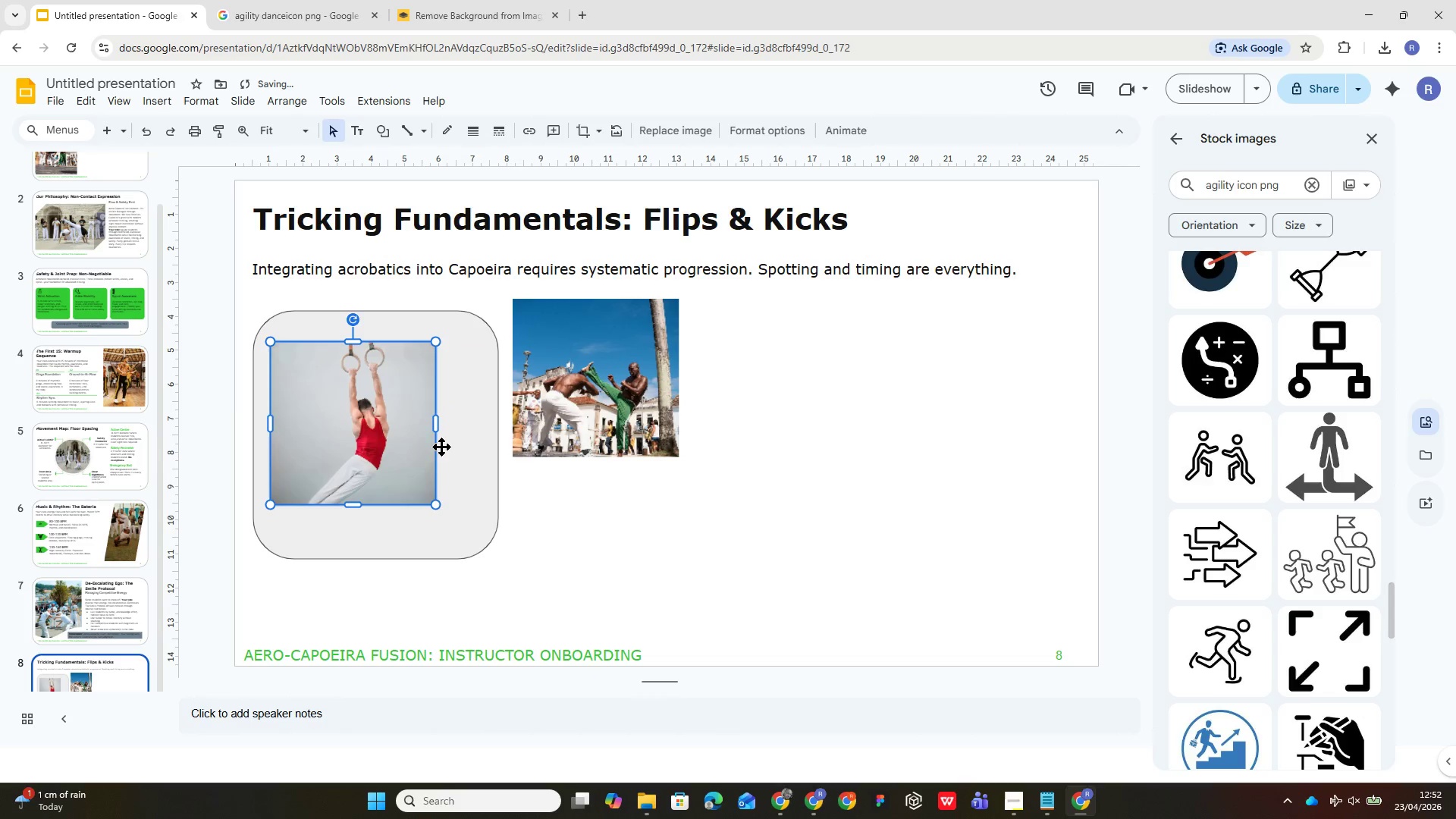 
hold_key(key=ArrowLeft, duration=0.59)
 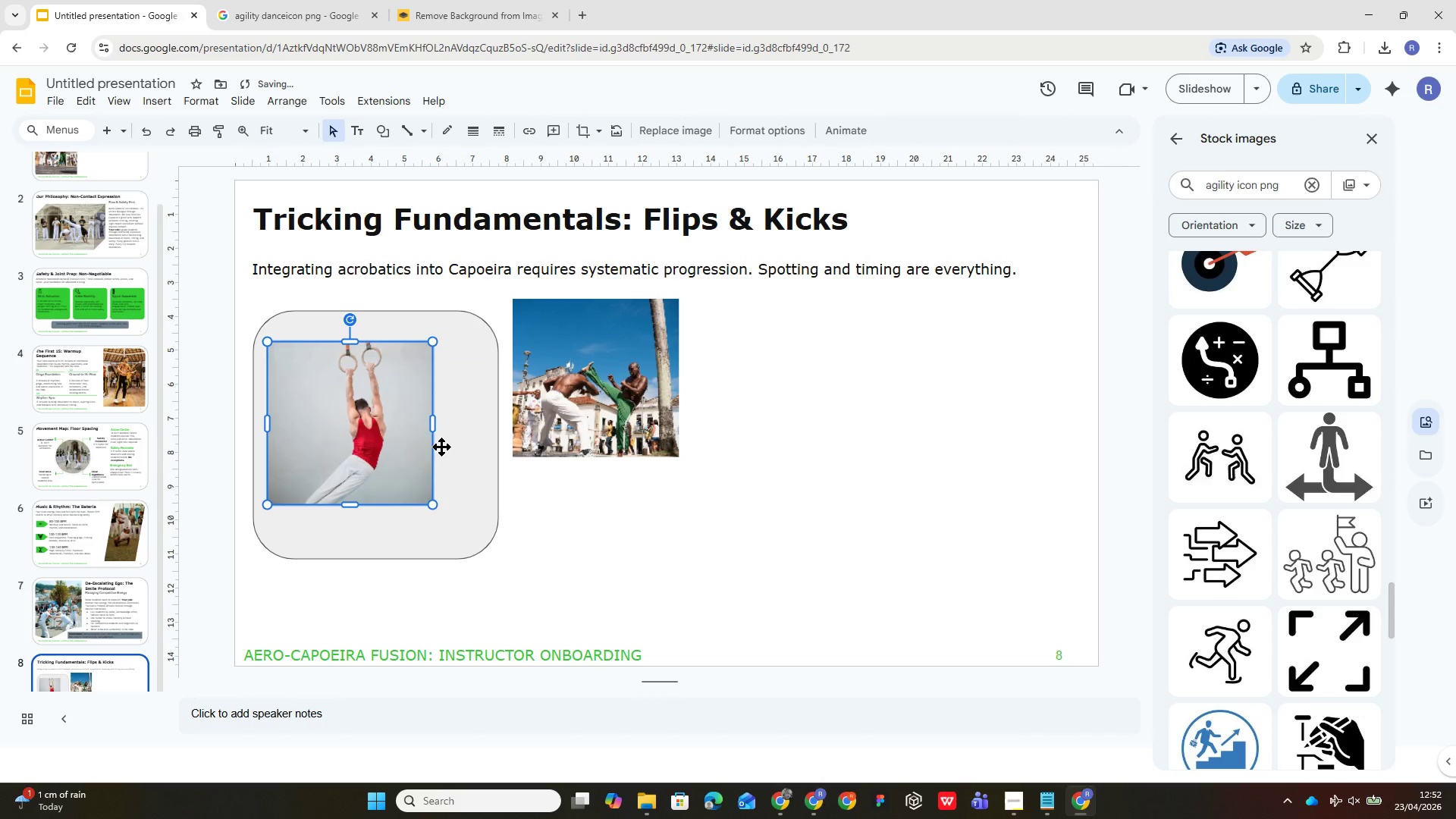 
hold_key(key=ArrowLeft, duration=0.81)
 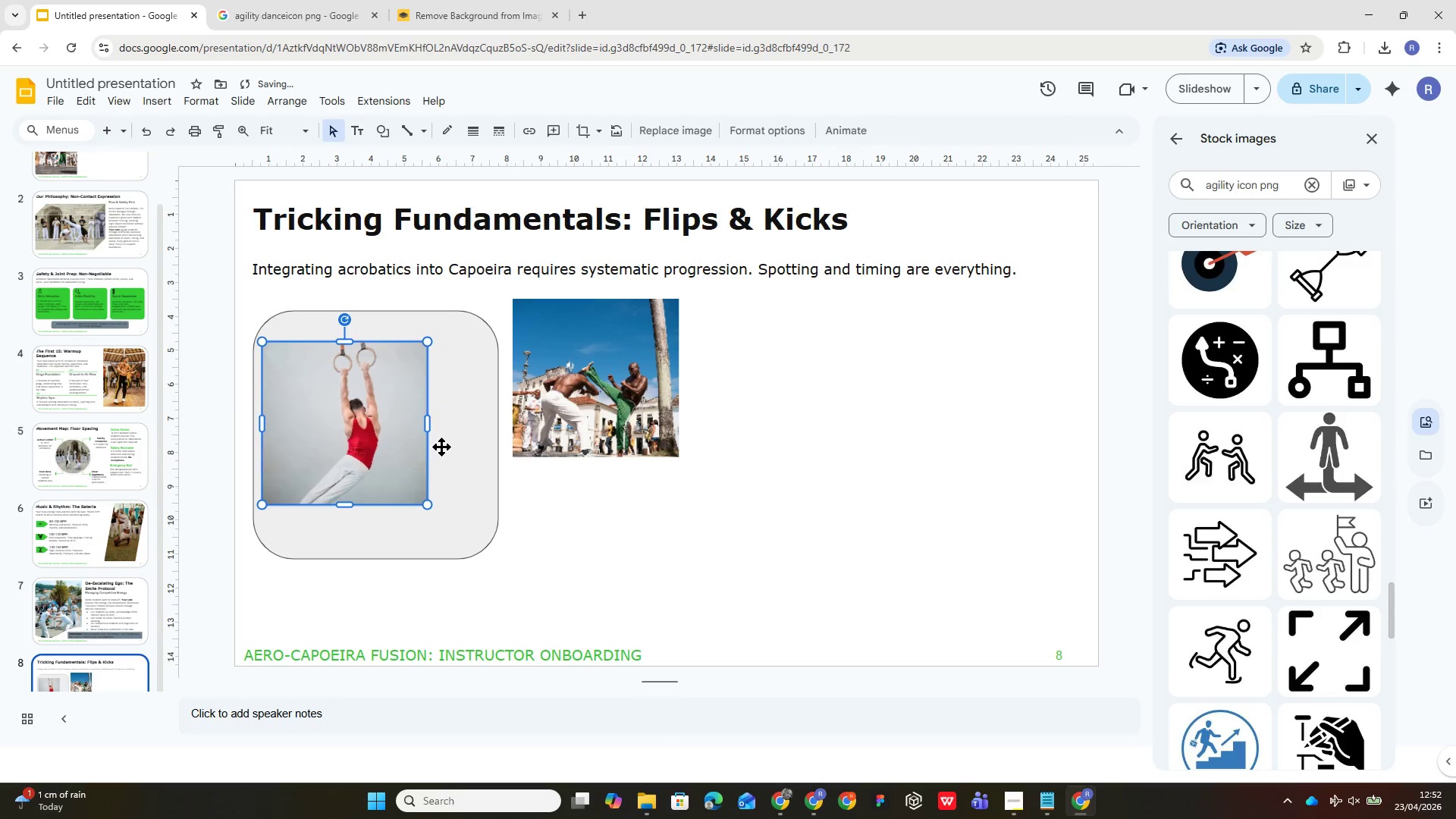 
key(ArrowLeft)
 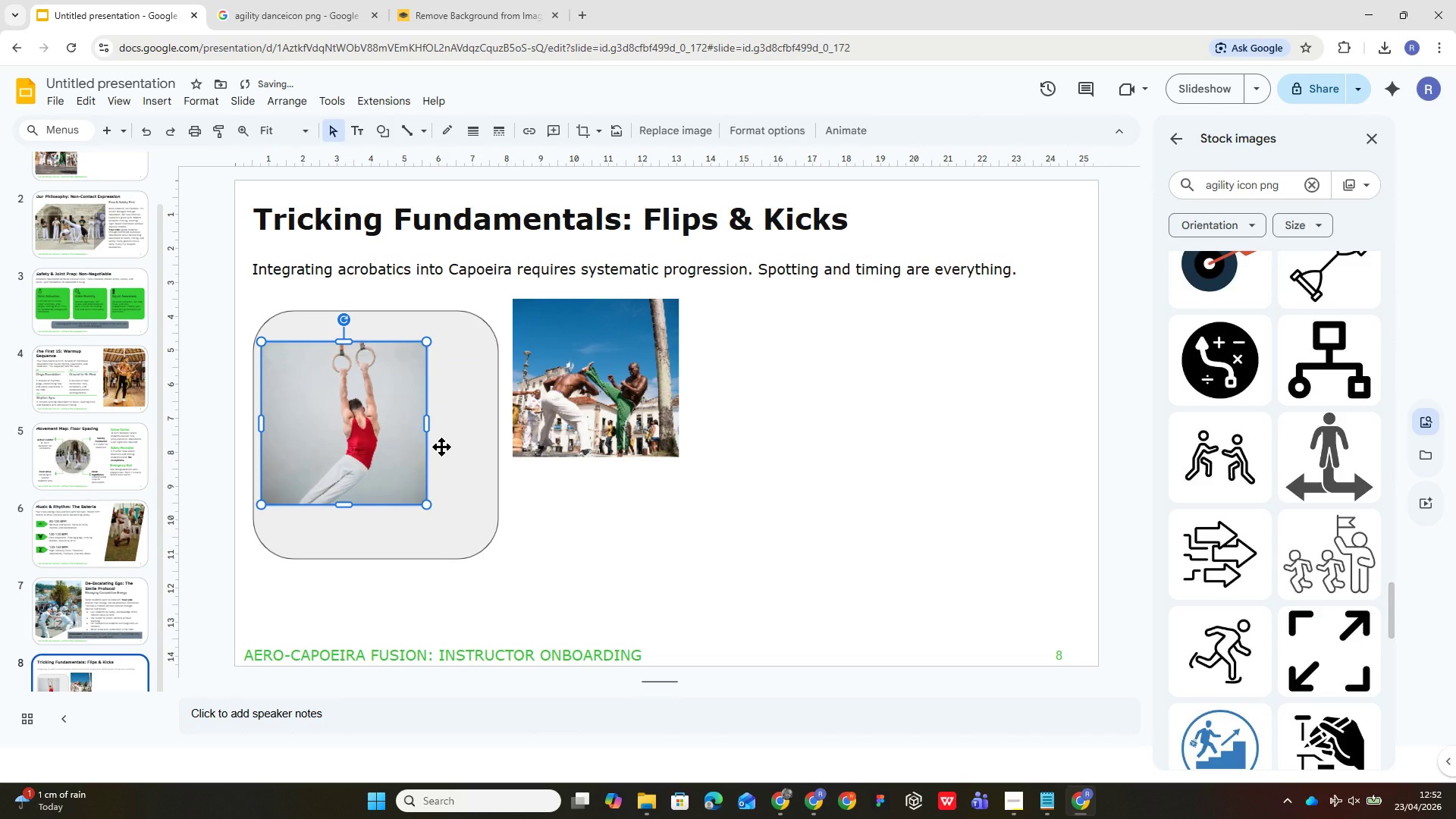 
hold_key(key=ArrowUp, duration=0.95)
 